 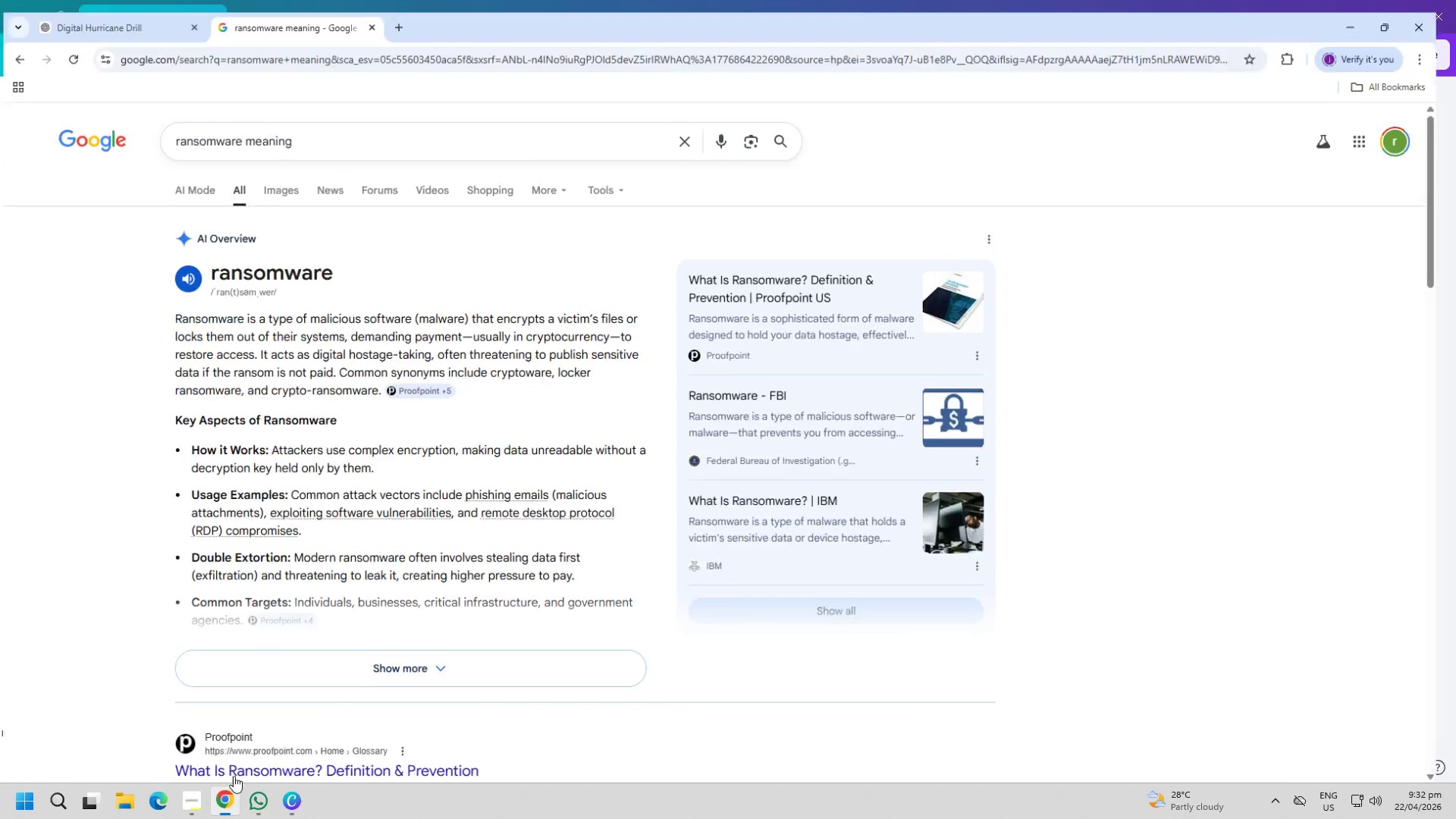 
left_click([115, 0])
 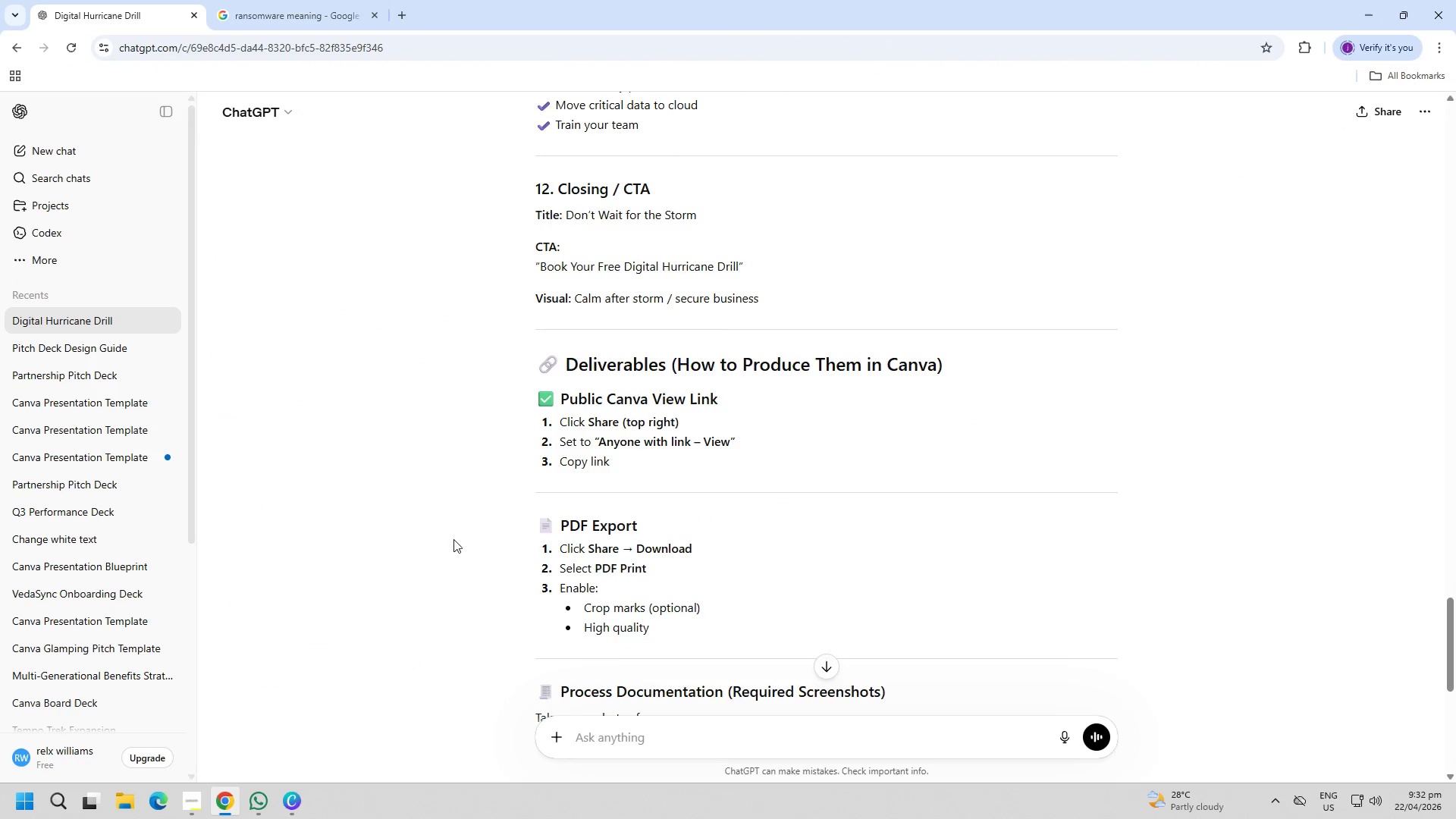 
scroll: coordinate [467, 491], scroll_direction: up, amount: 17.0
 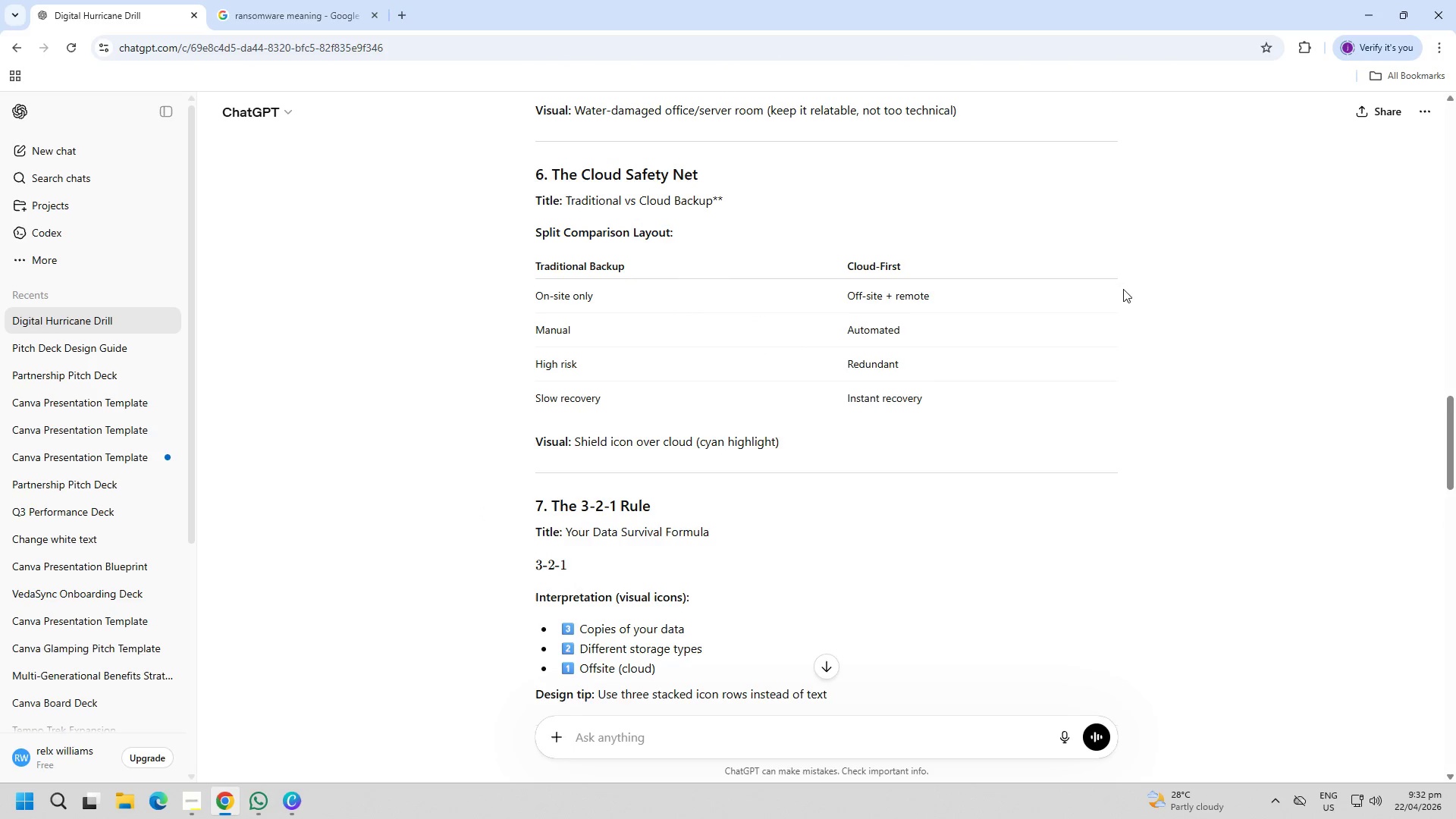 
left_click([1102, 266])
 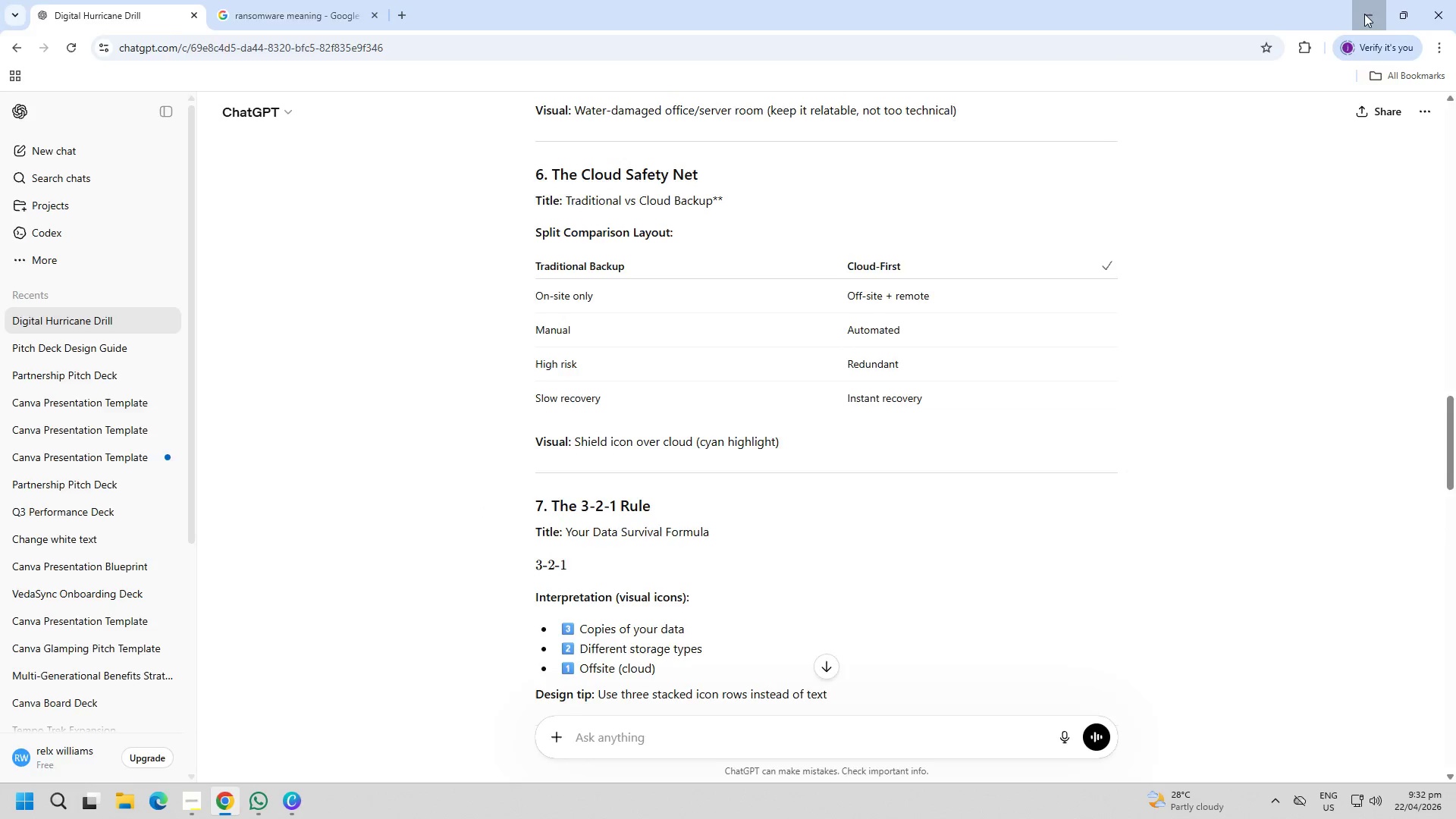 
double_click([857, 413])
 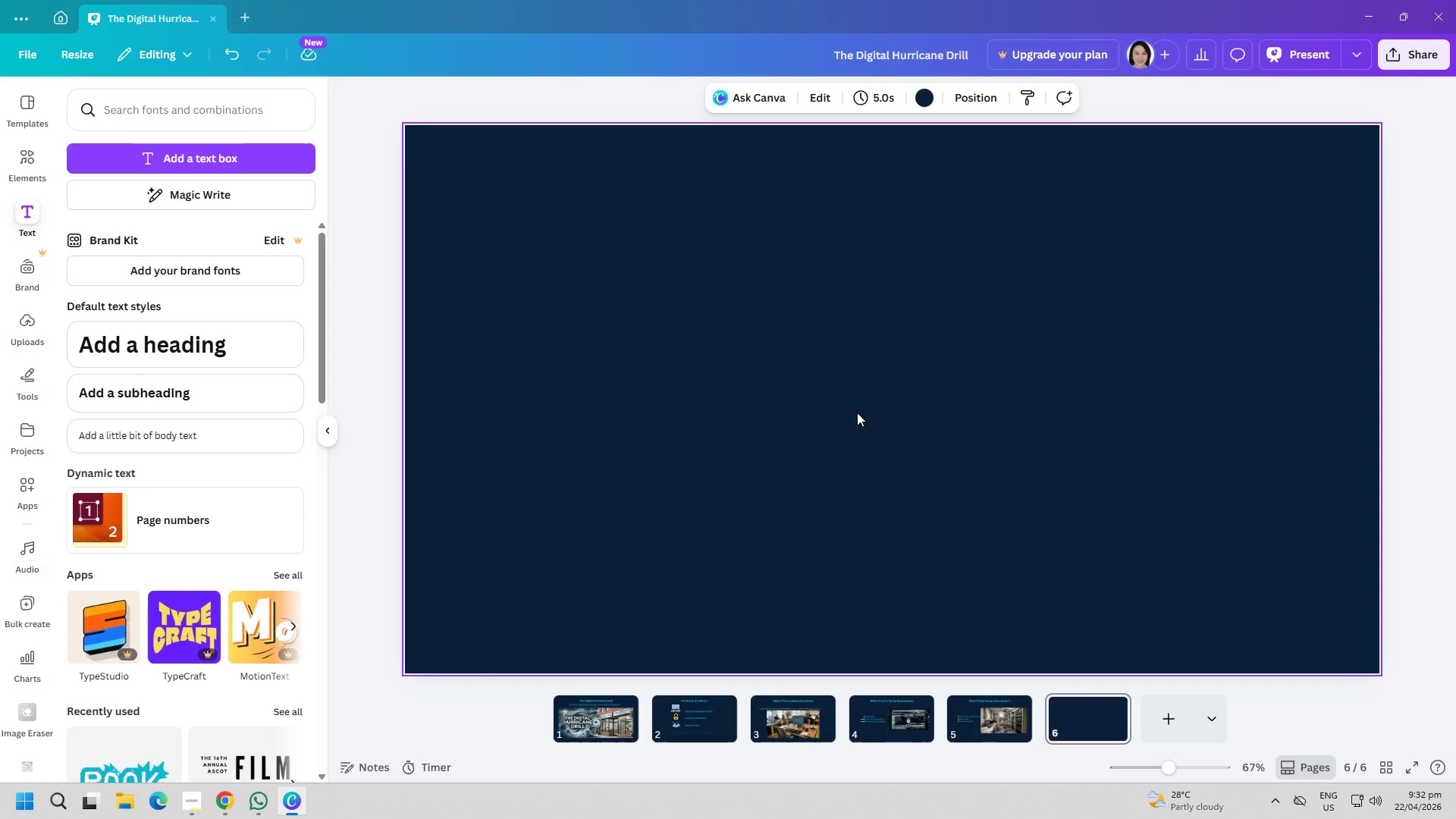 
key(Control+ControlLeft)
 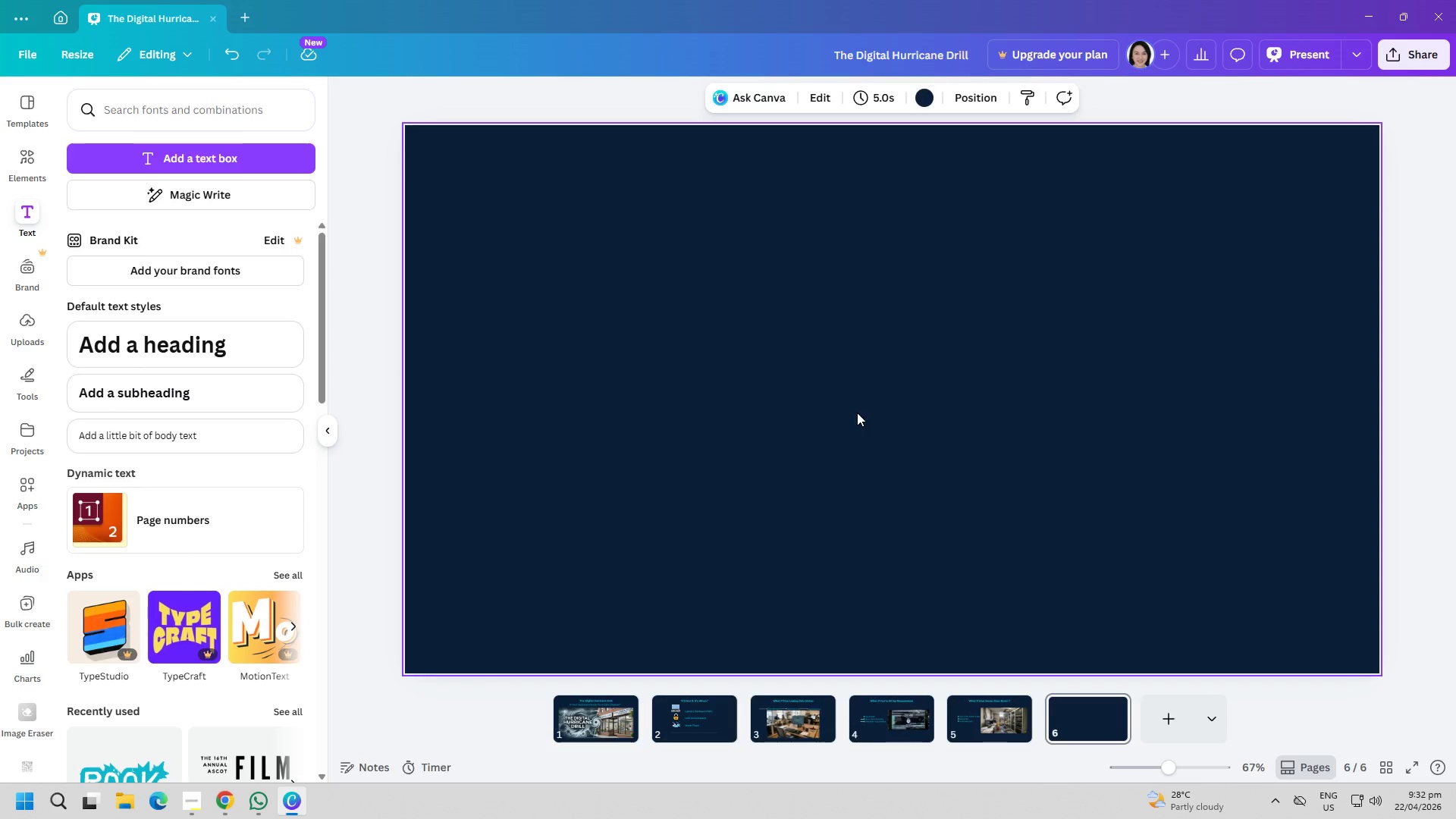 
key(Control+V)
 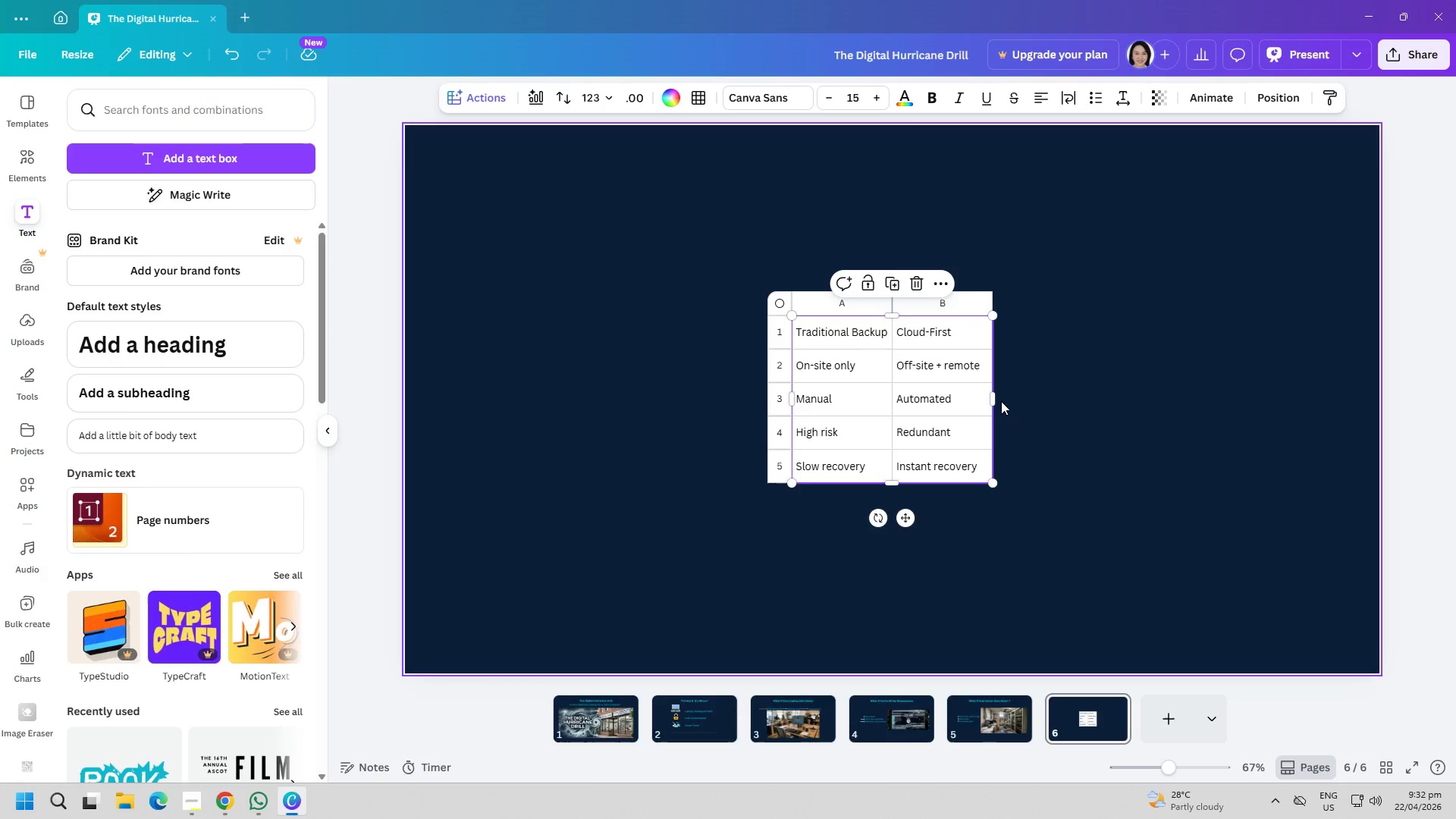 
left_click_drag(start_coordinate=[991, 400], to_coordinate=[1175, 410])
 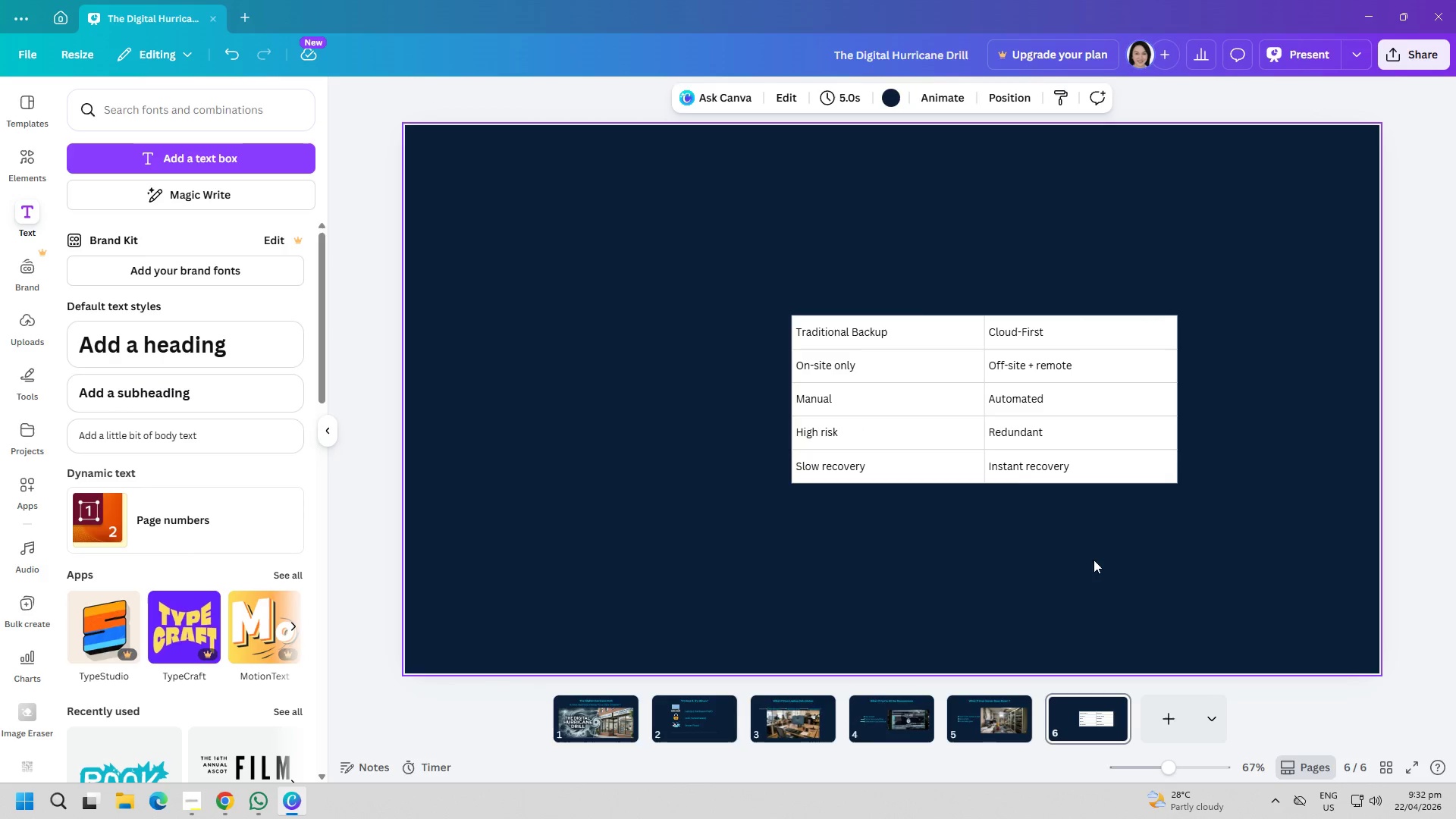 
left_click([1005, 444])
 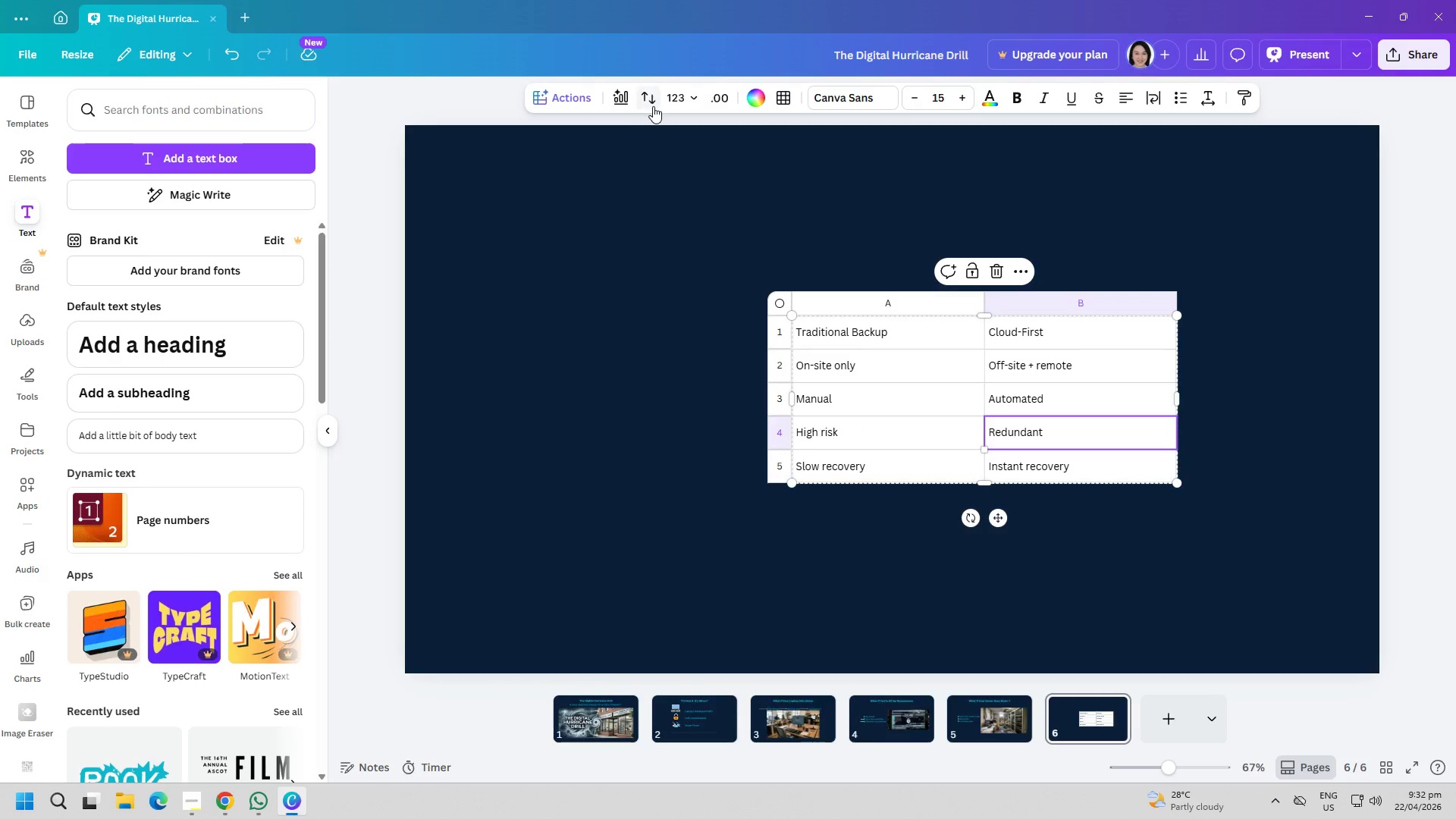 
left_click([827, 99])
 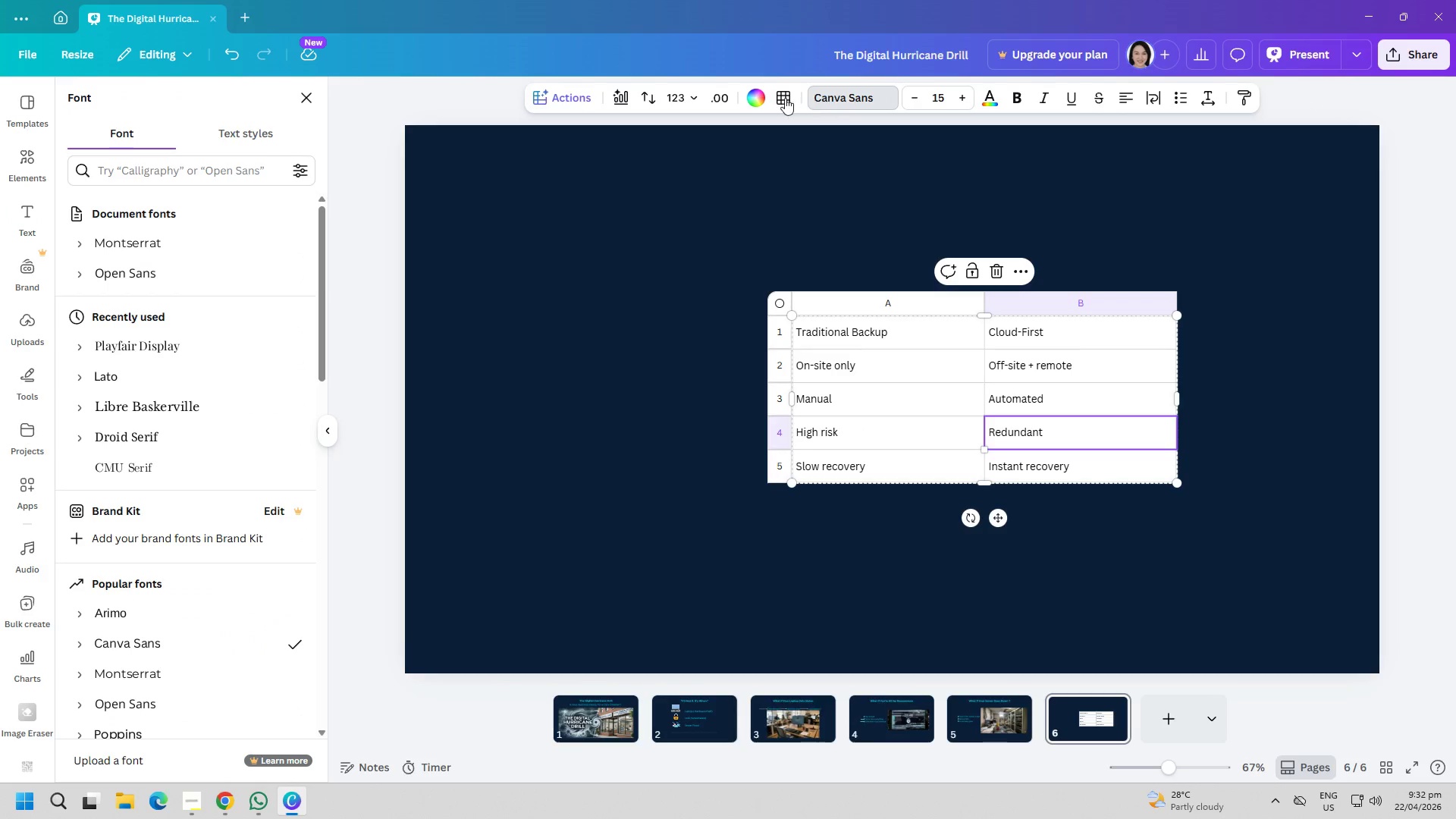 
left_click([783, 98])
 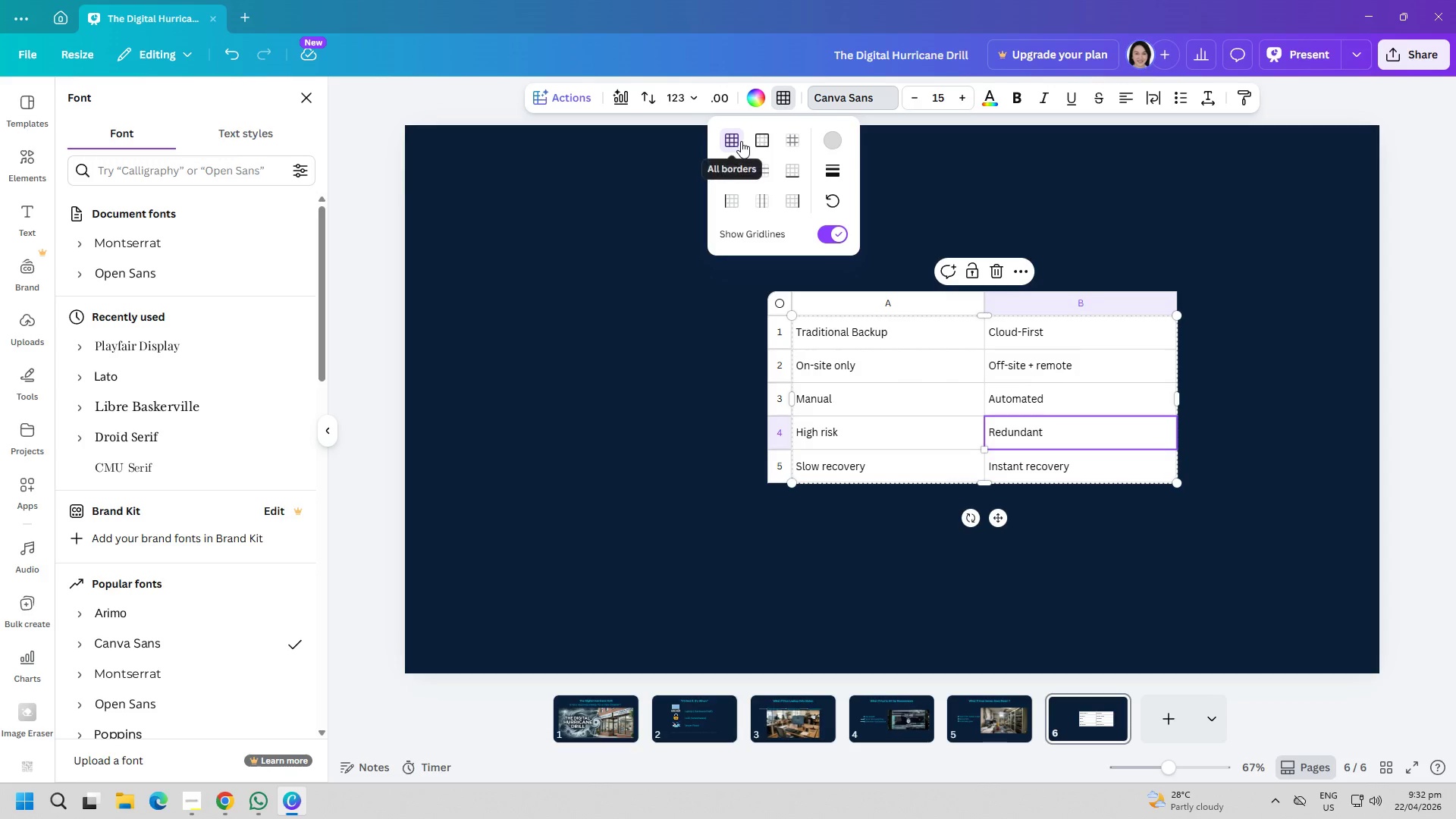 
triple_click([737, 139])
 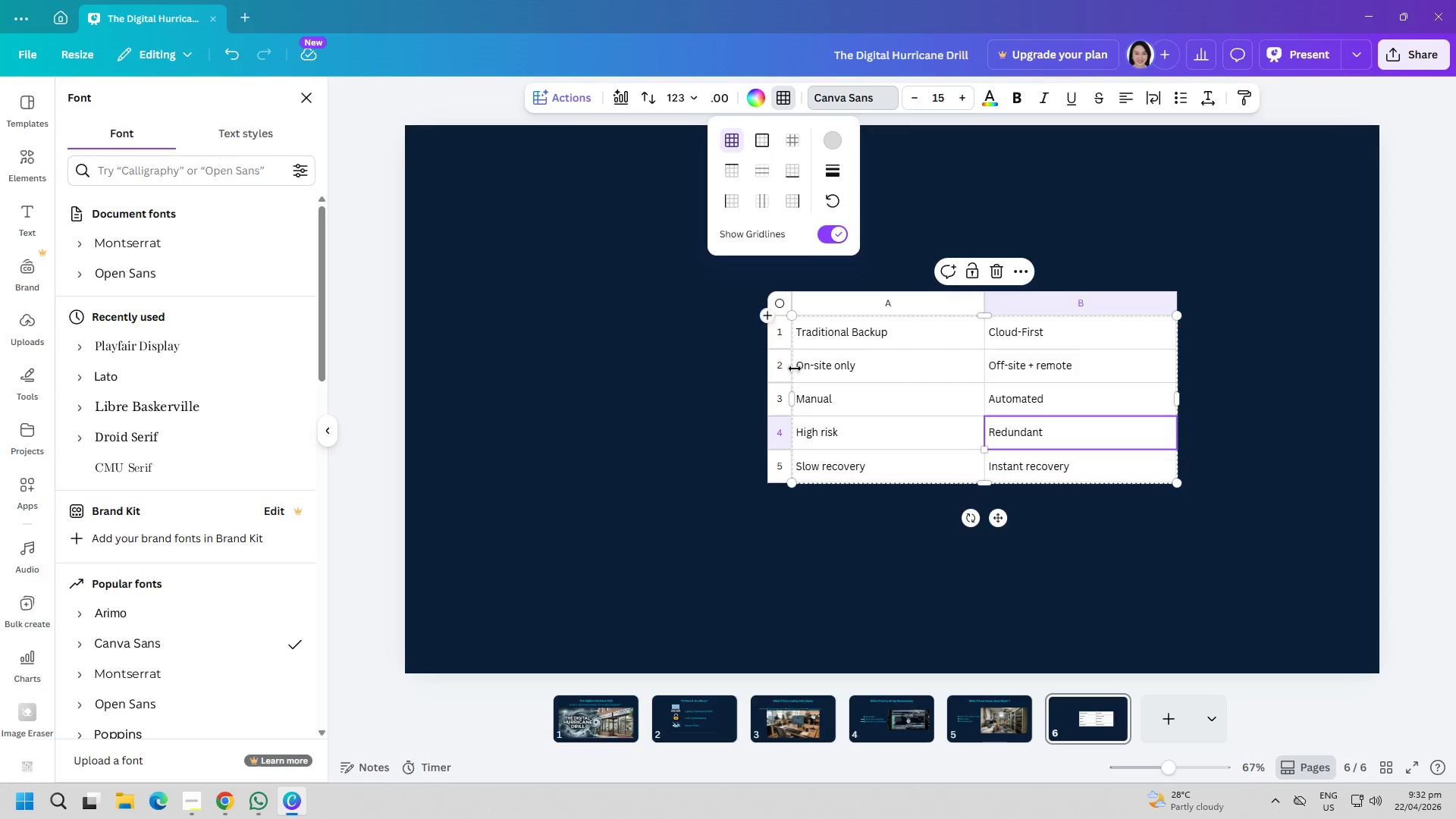 
left_click([839, 433])
 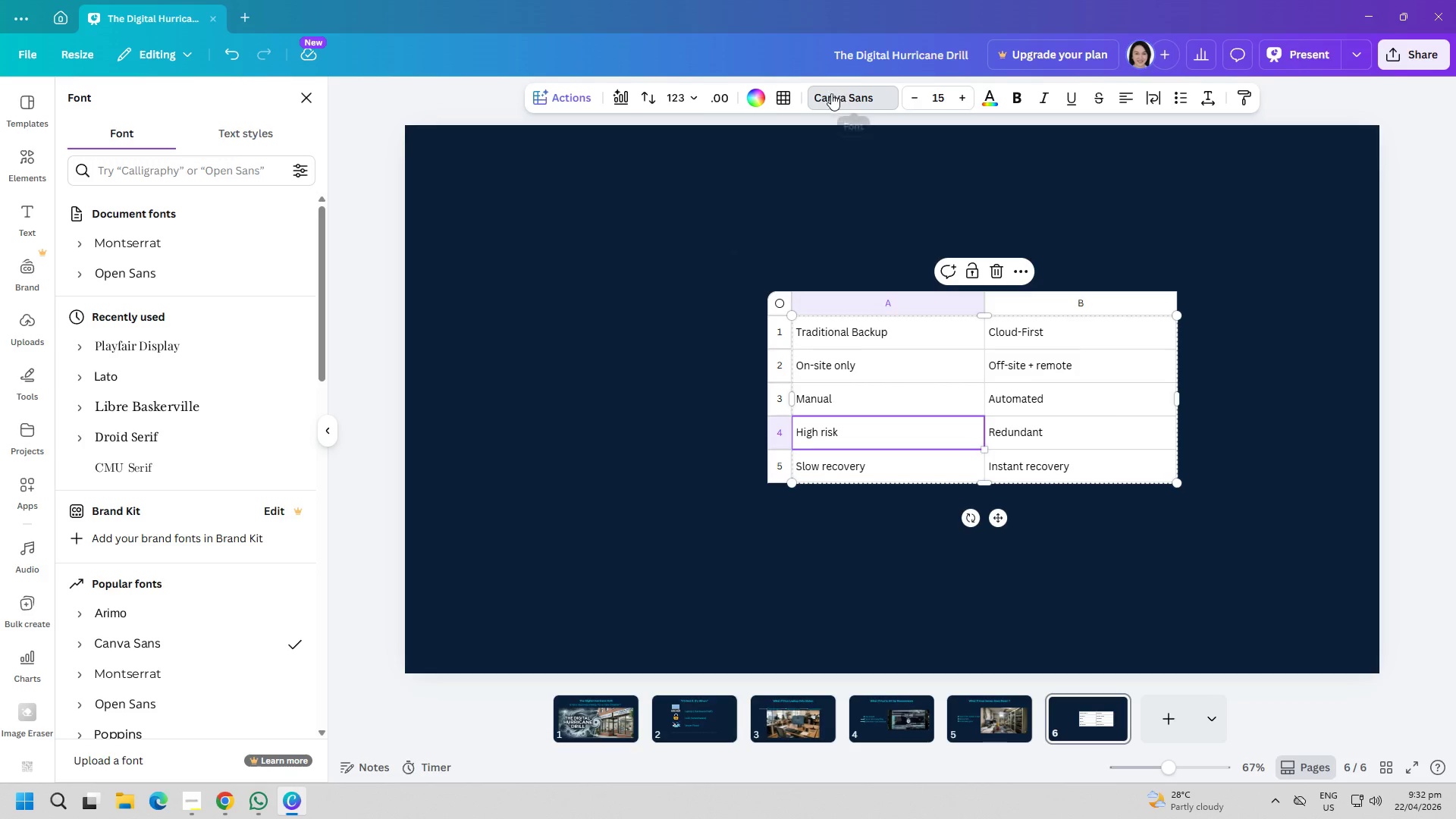 
left_click([716, 94])
 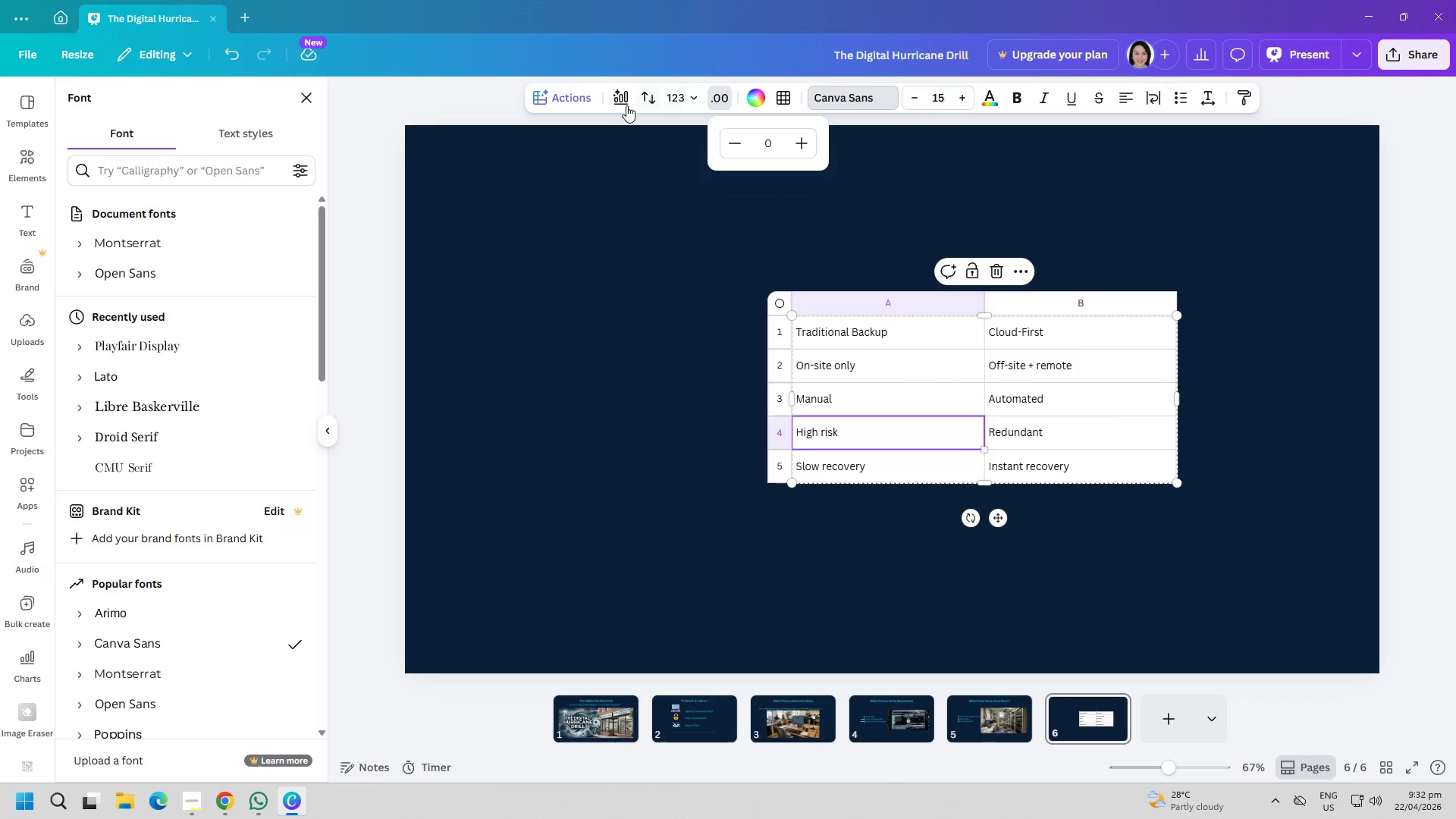 
left_click([618, 105])
 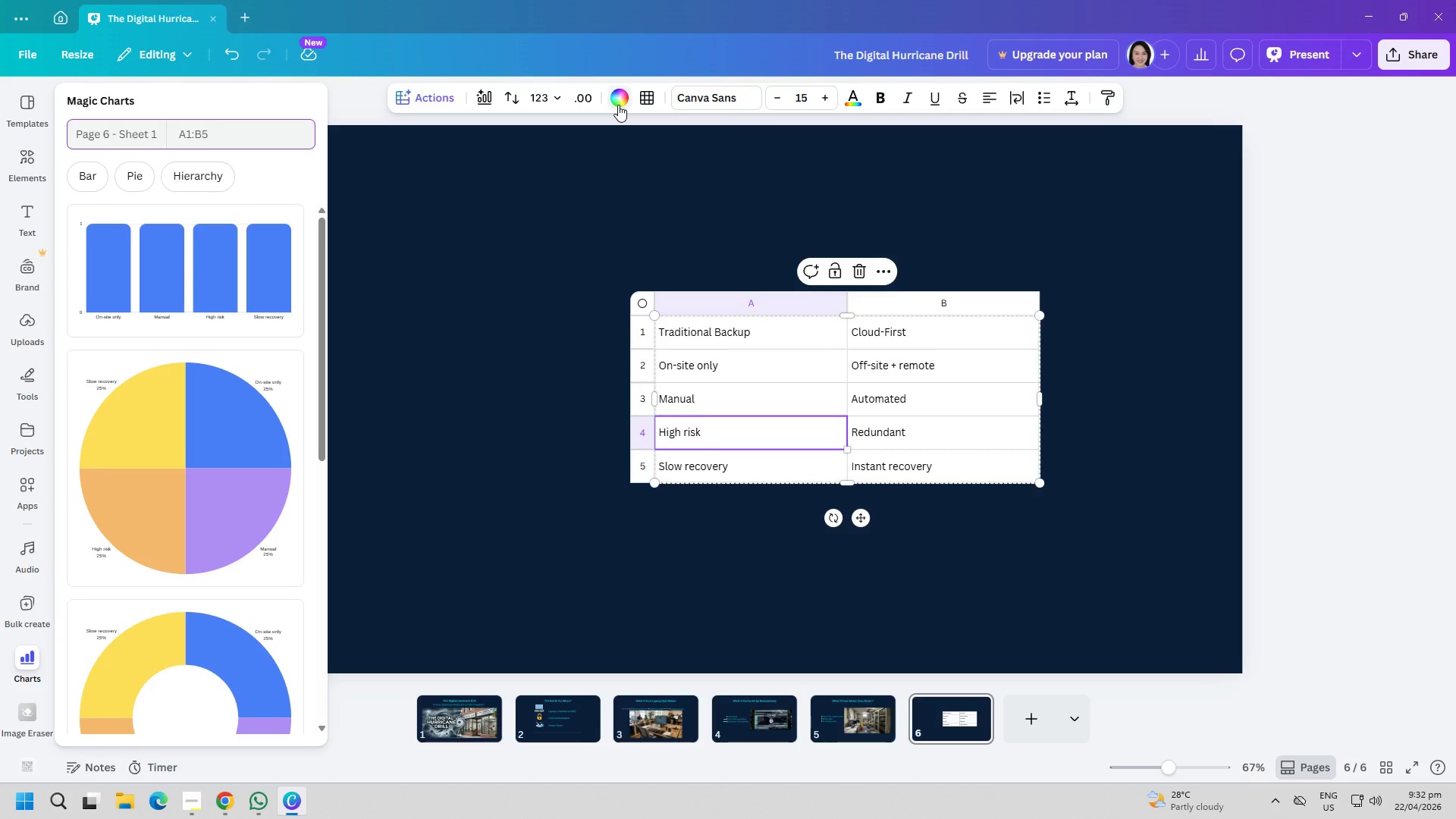 
left_click([247, 253])
 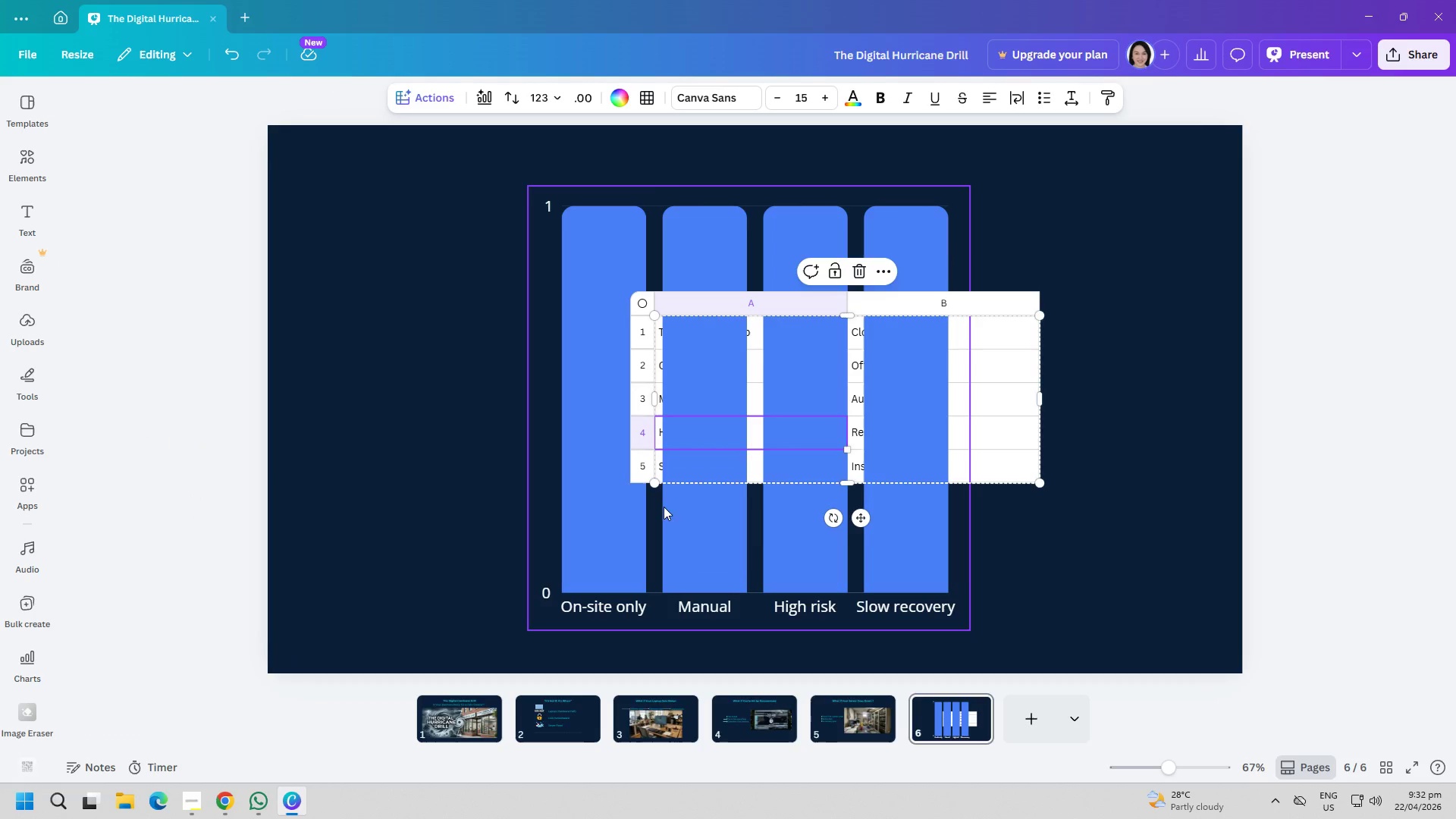 
left_click([677, 530])
 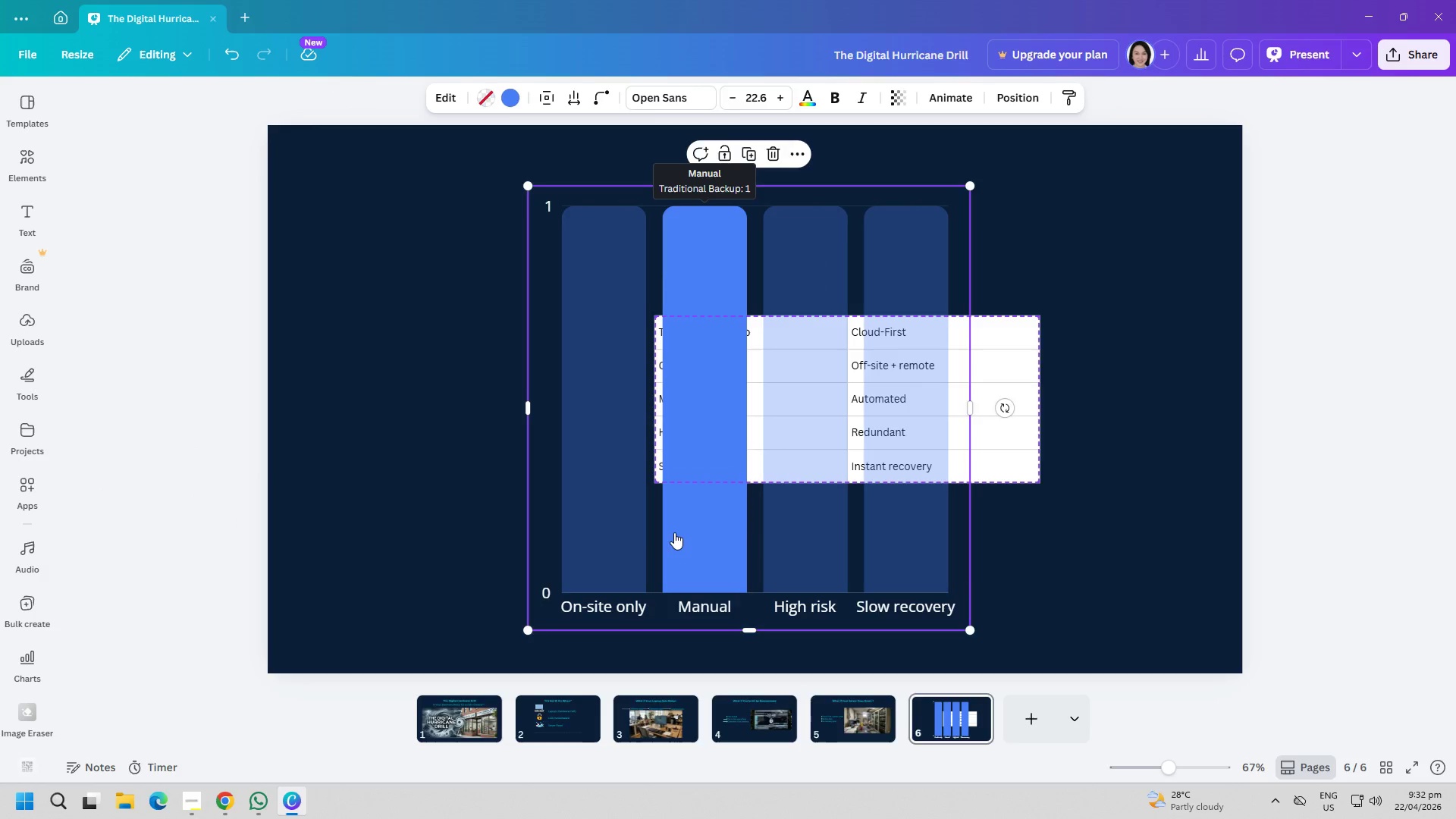 
key(Delete)
 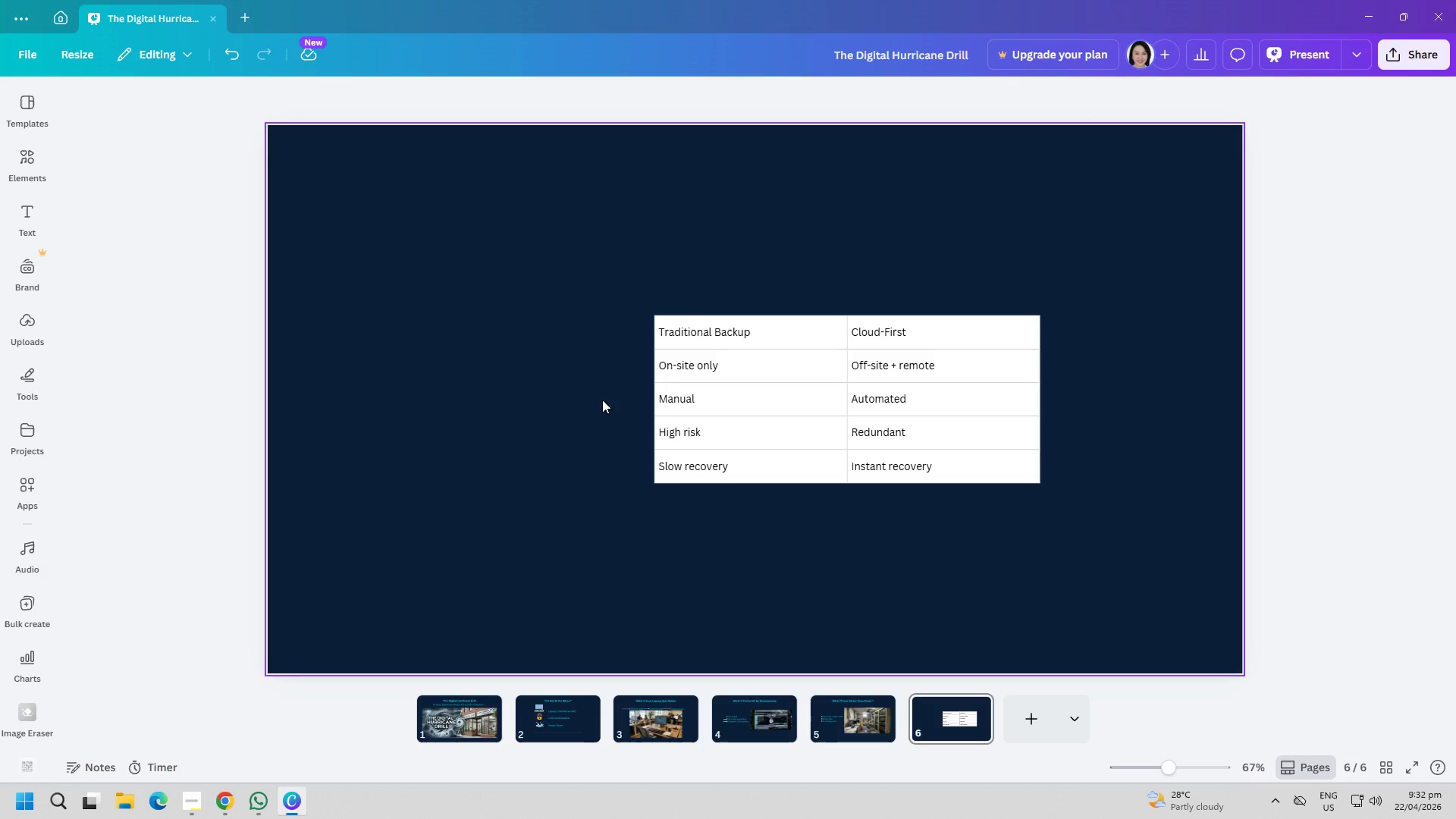 
left_click([665, 389])
 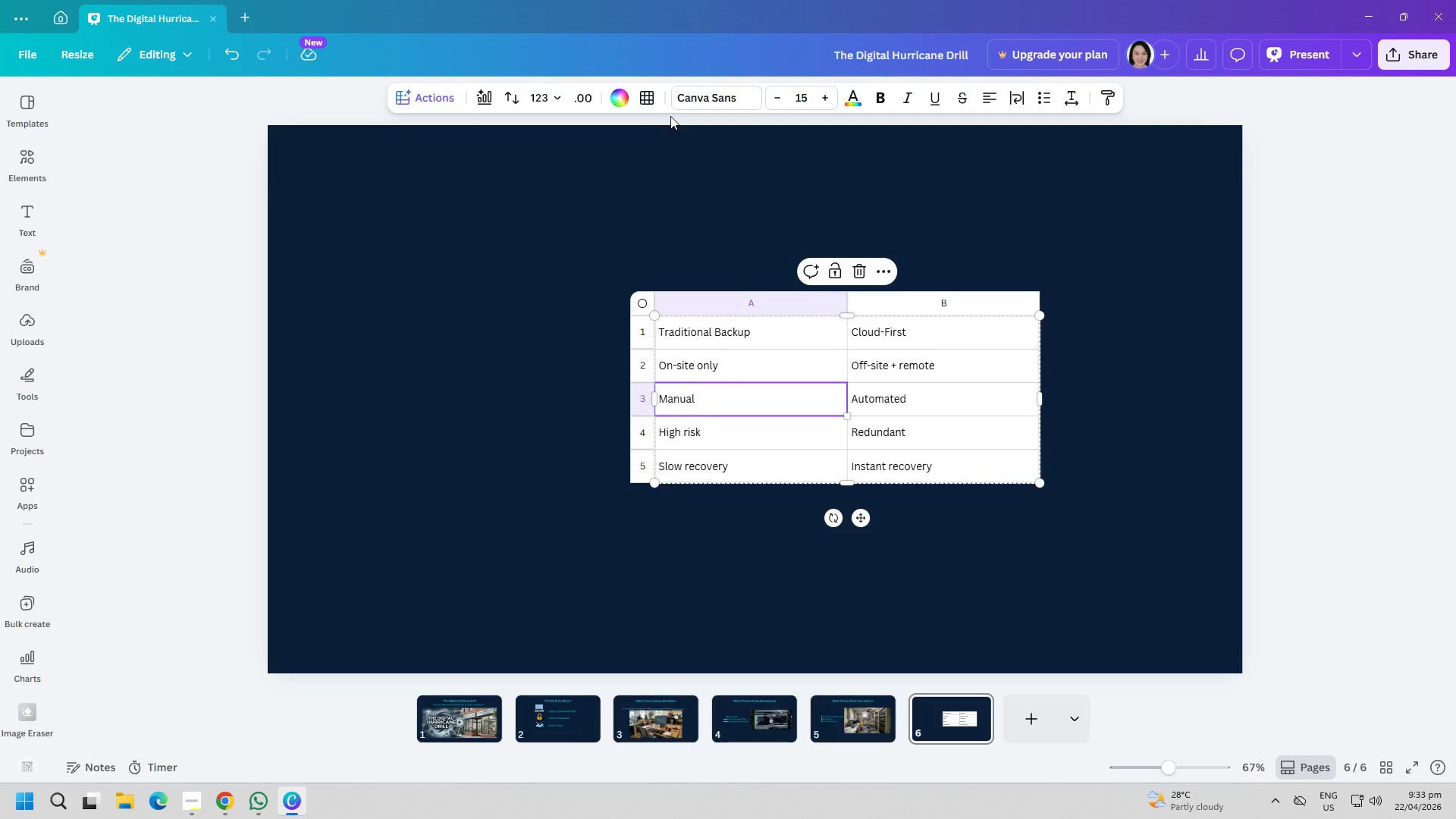 
wait(5.51)
 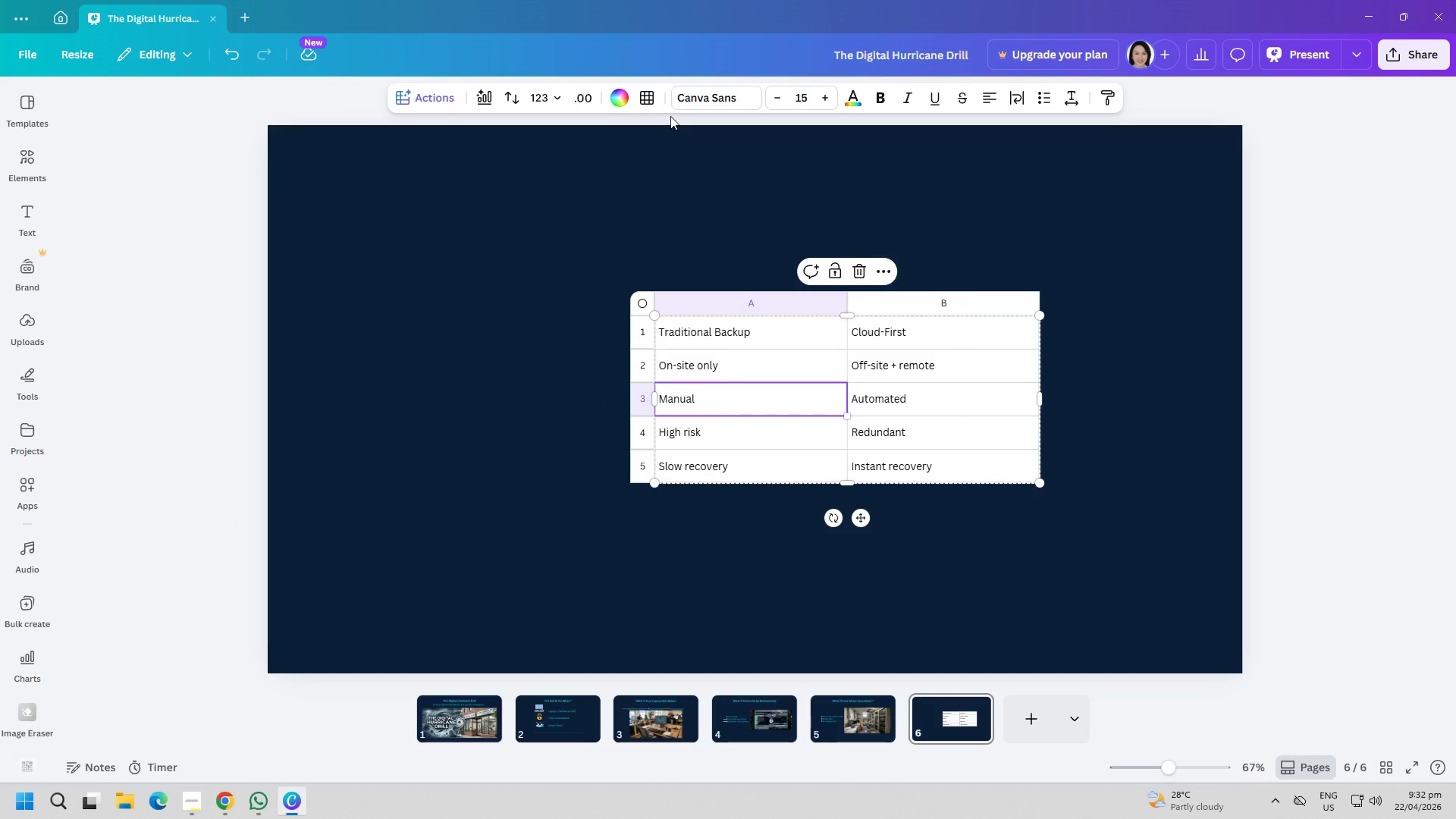 
mouse_move([475, 116])
 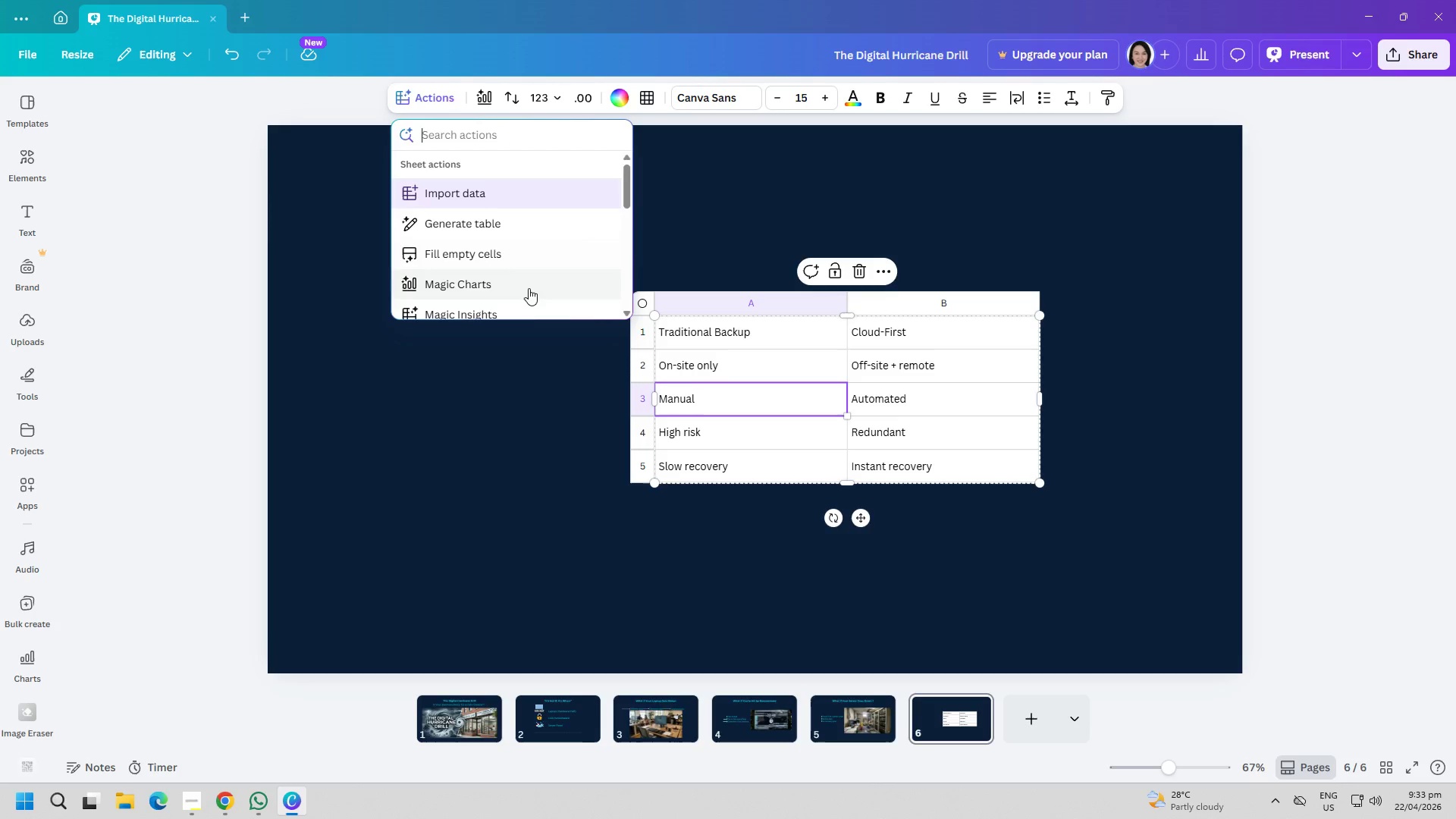 
scroll: coordinate [529, 259], scroll_direction: down, amount: 3.0
 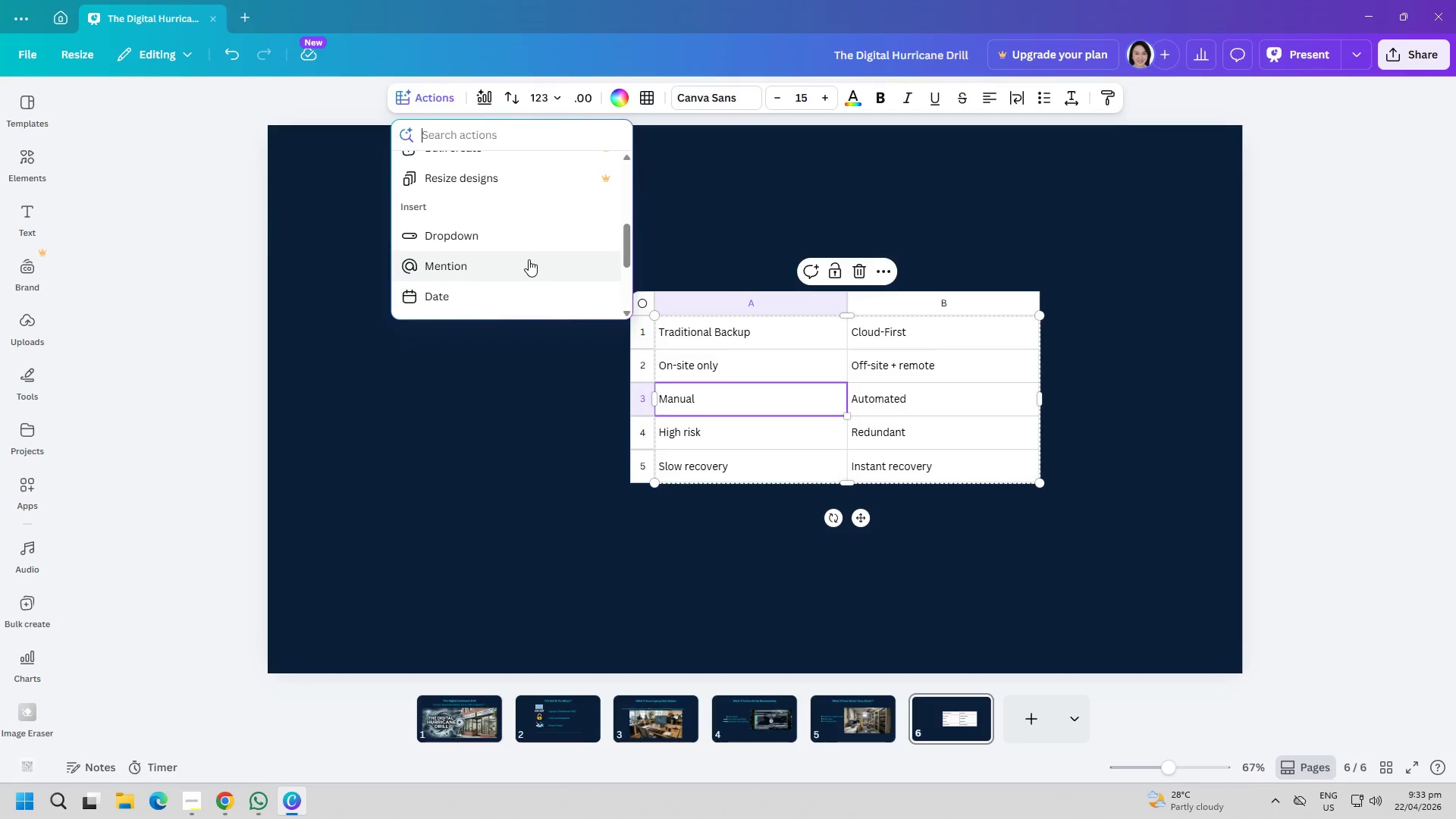 
scroll: coordinate [530, 258], scroll_direction: up, amount: 5.0
 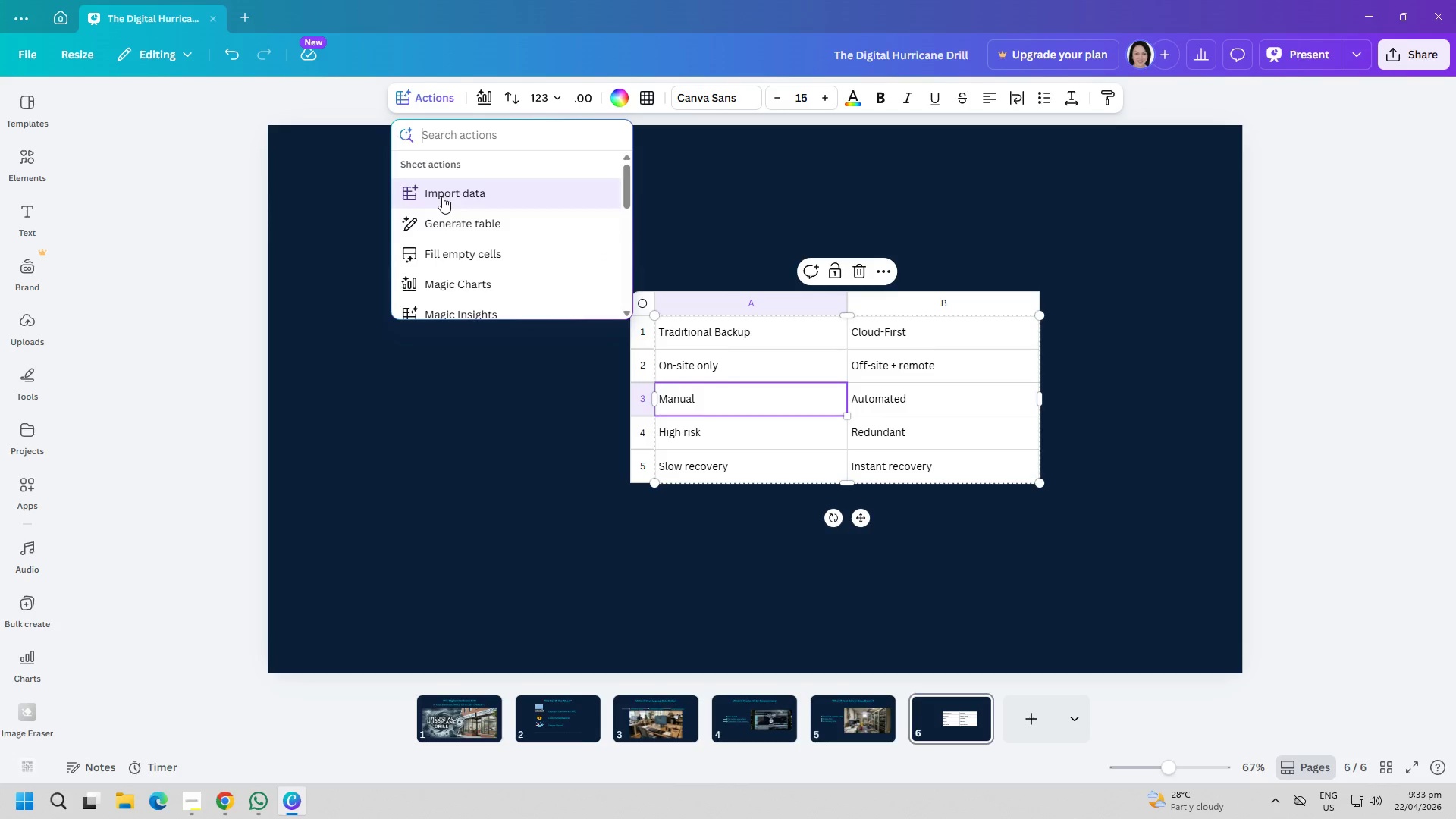 
left_click([442, 195])
 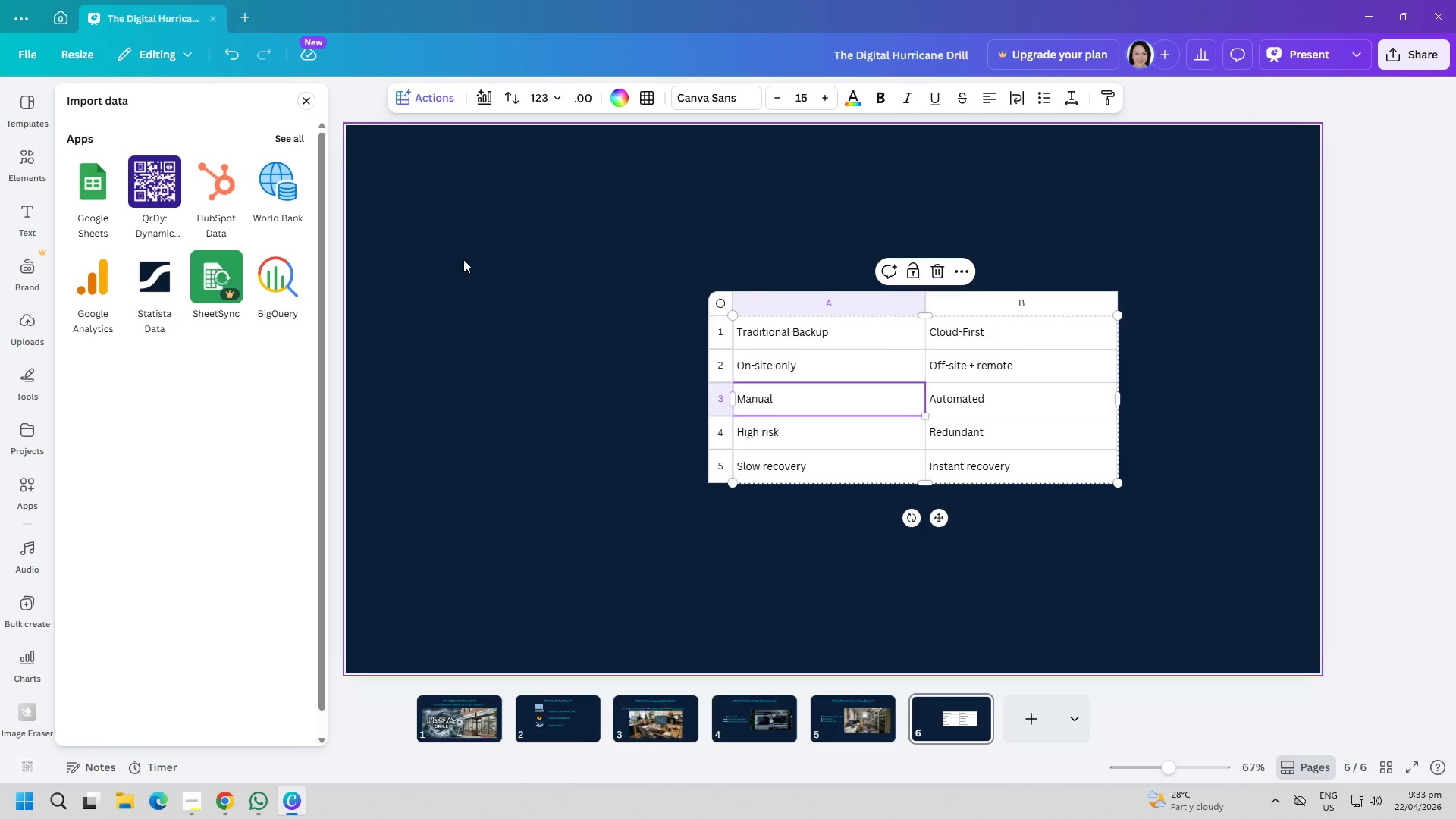 
left_click([83, 190])
 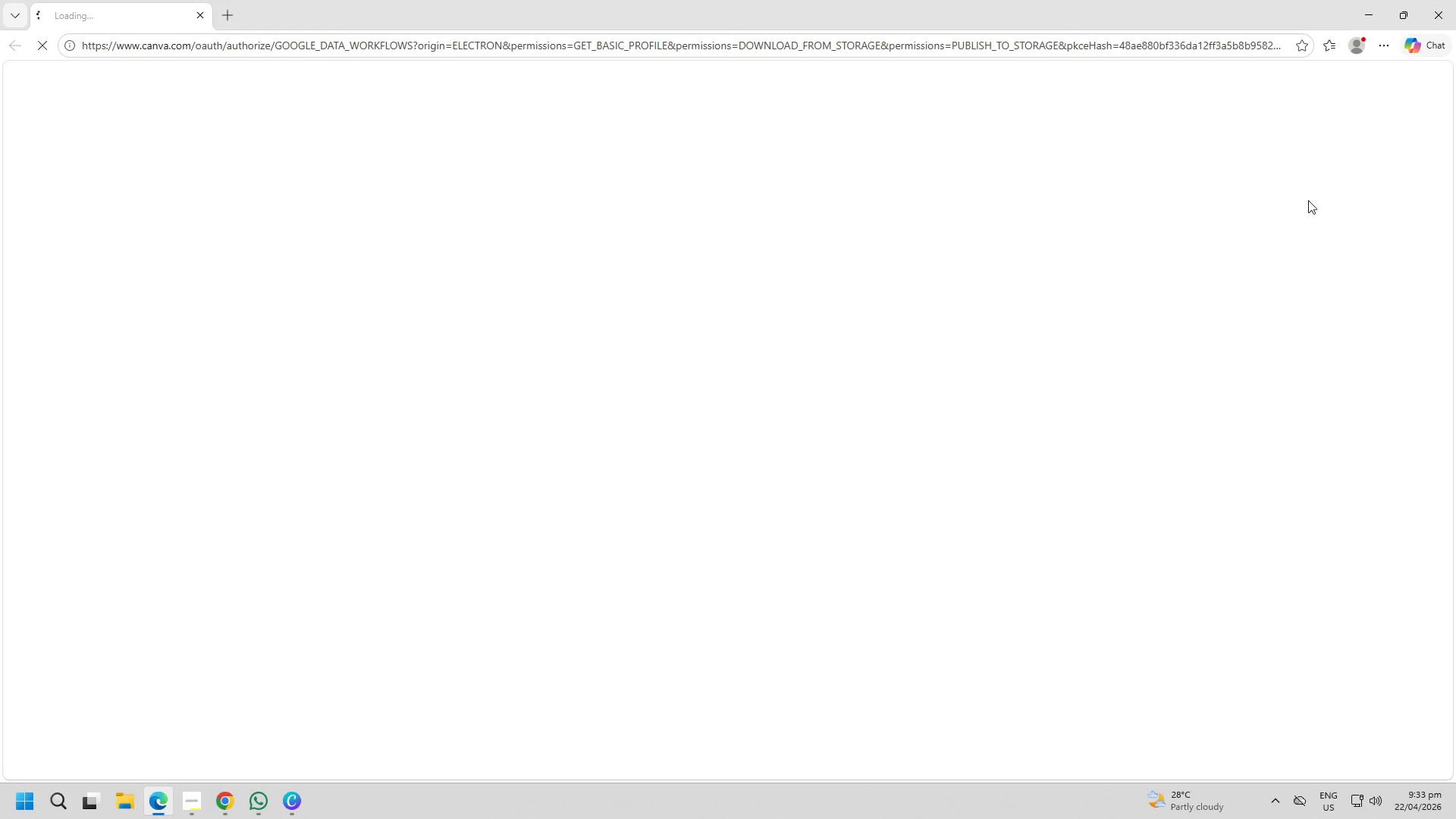 
left_click([1455, 0])
 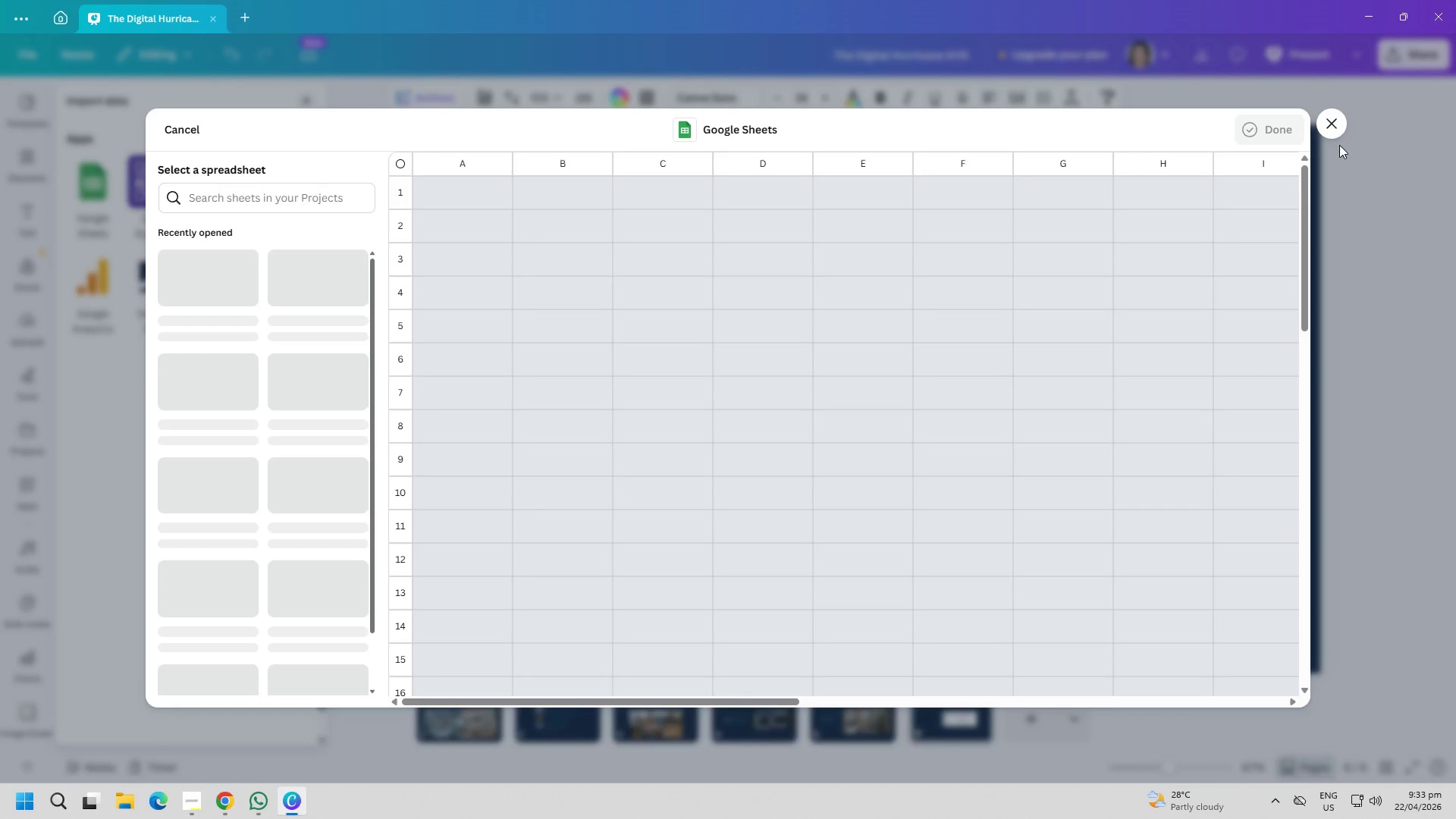 
left_click([1340, 133])
 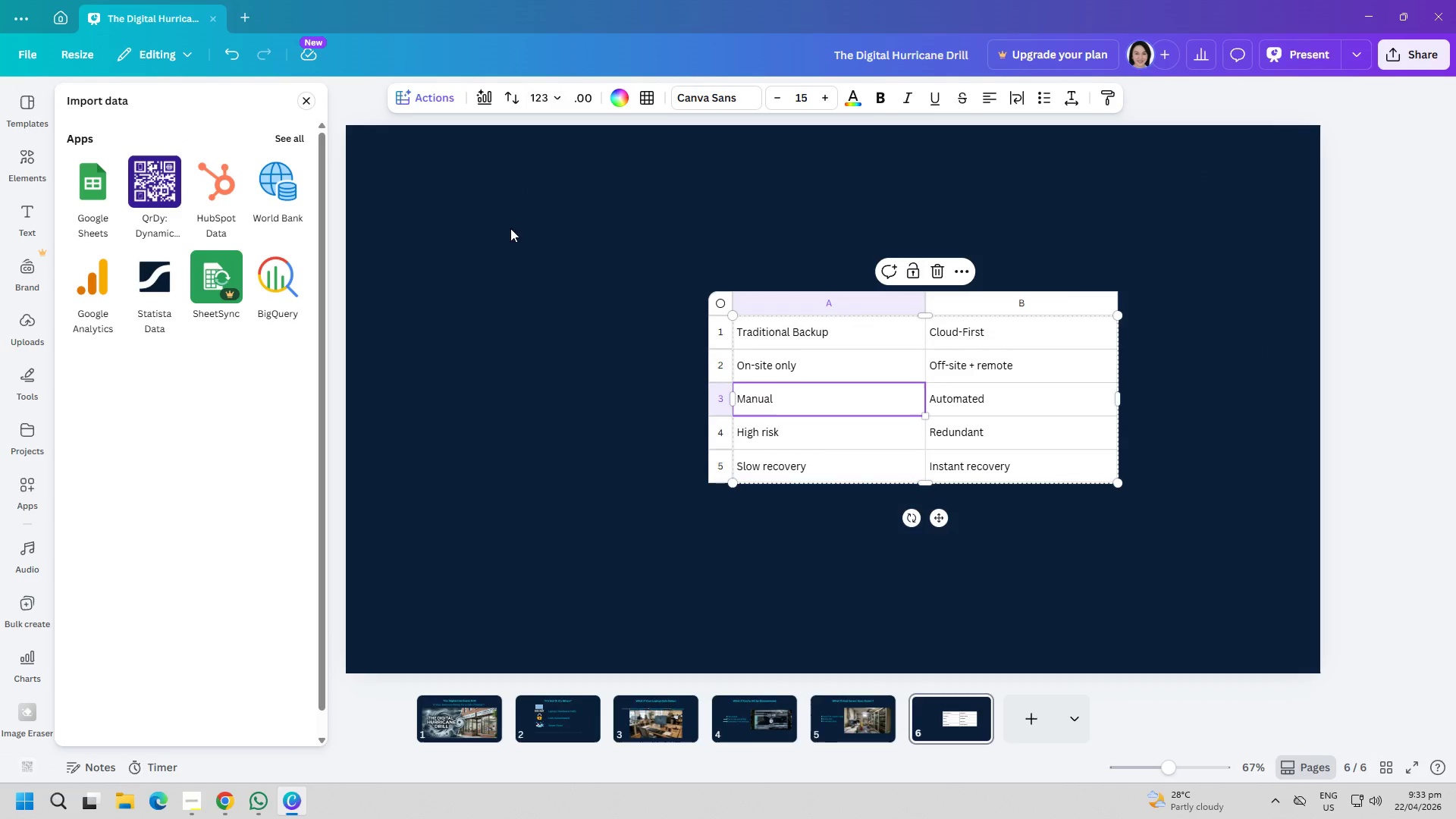 
mouse_move([463, 122])
 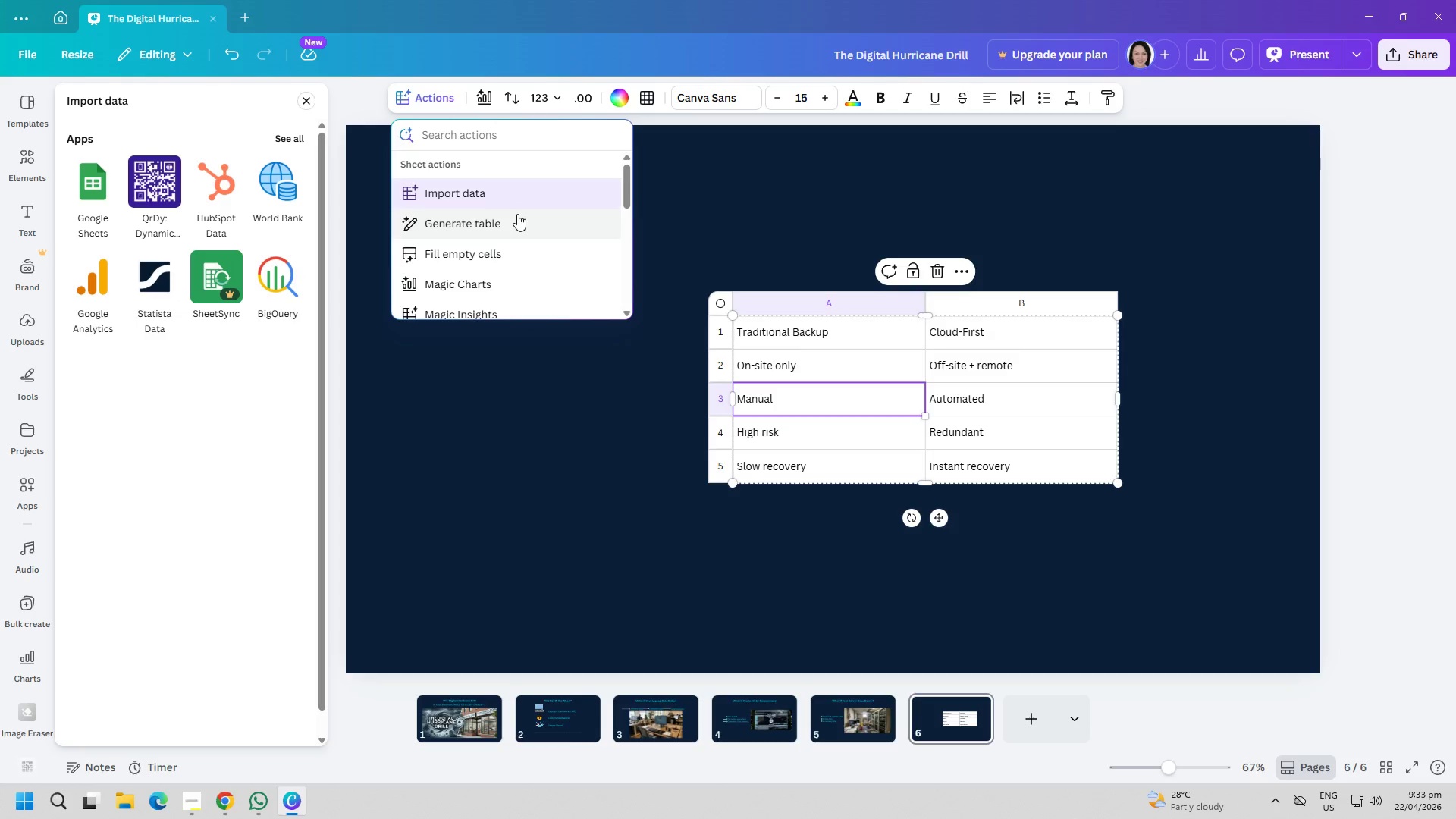 
scroll: coordinate [520, 221], scroll_direction: none, amount: 0.0
 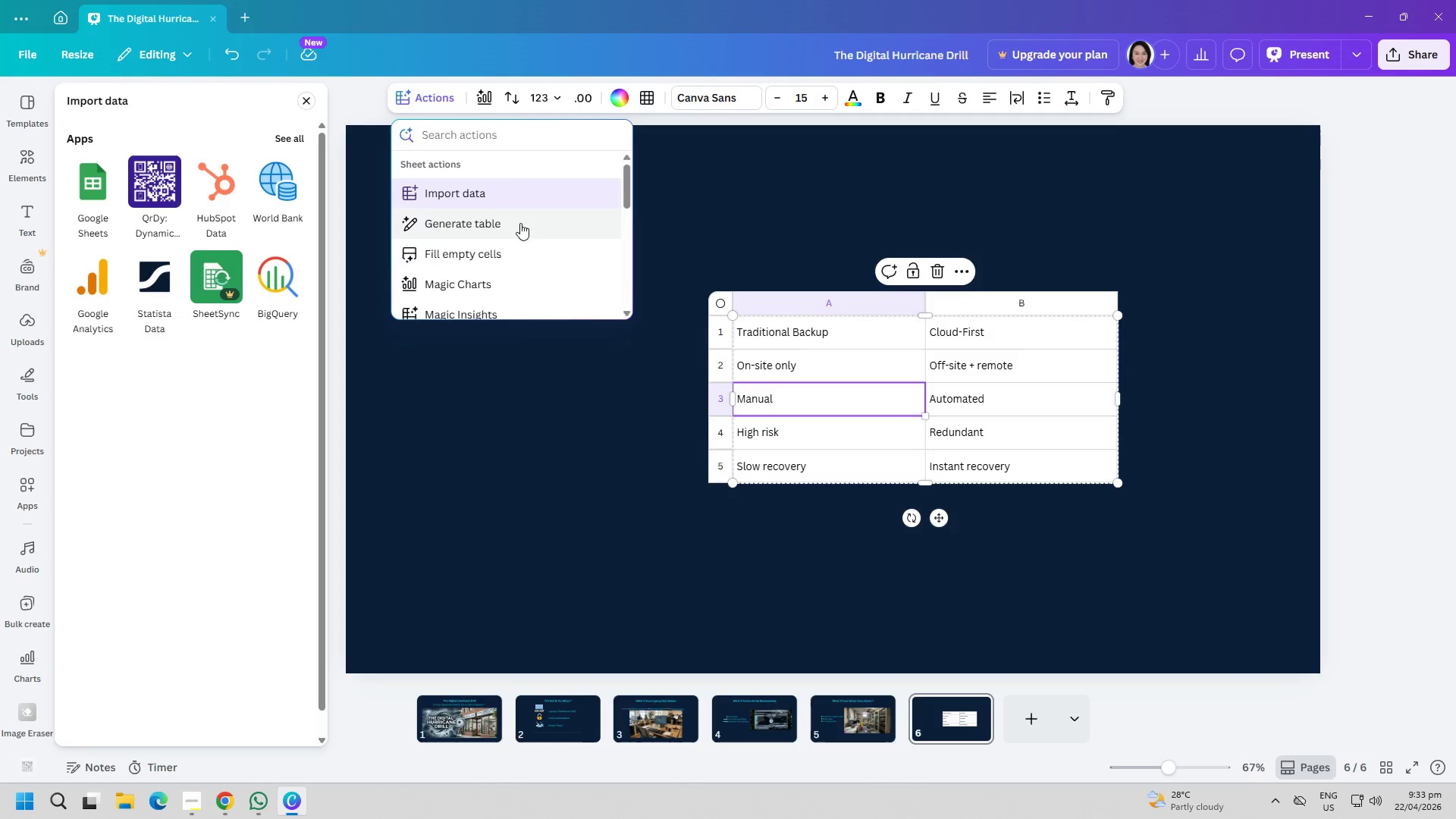 
left_click([492, 224])
 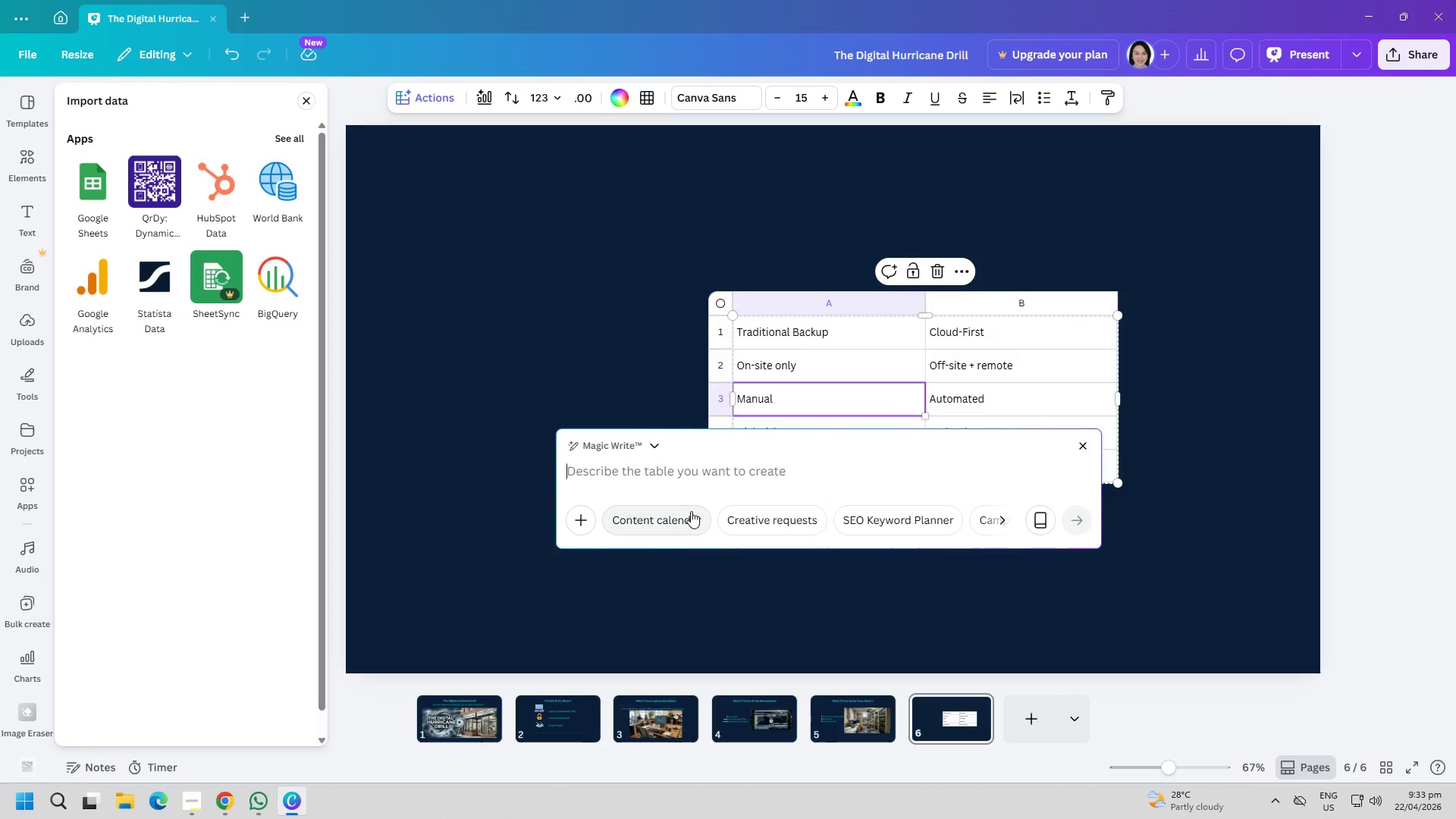 
key(Delete)
 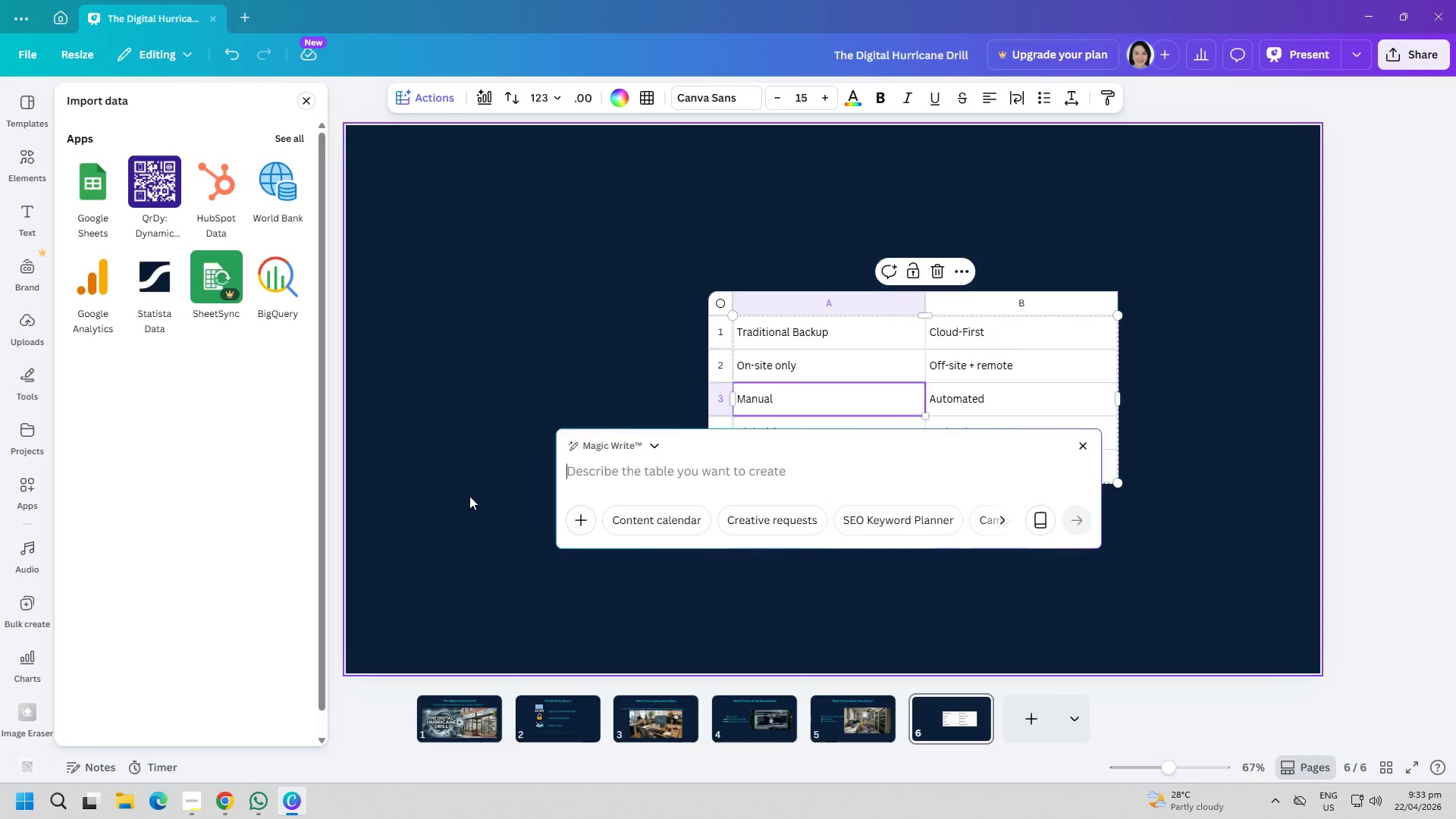 
left_click([461, 494])
 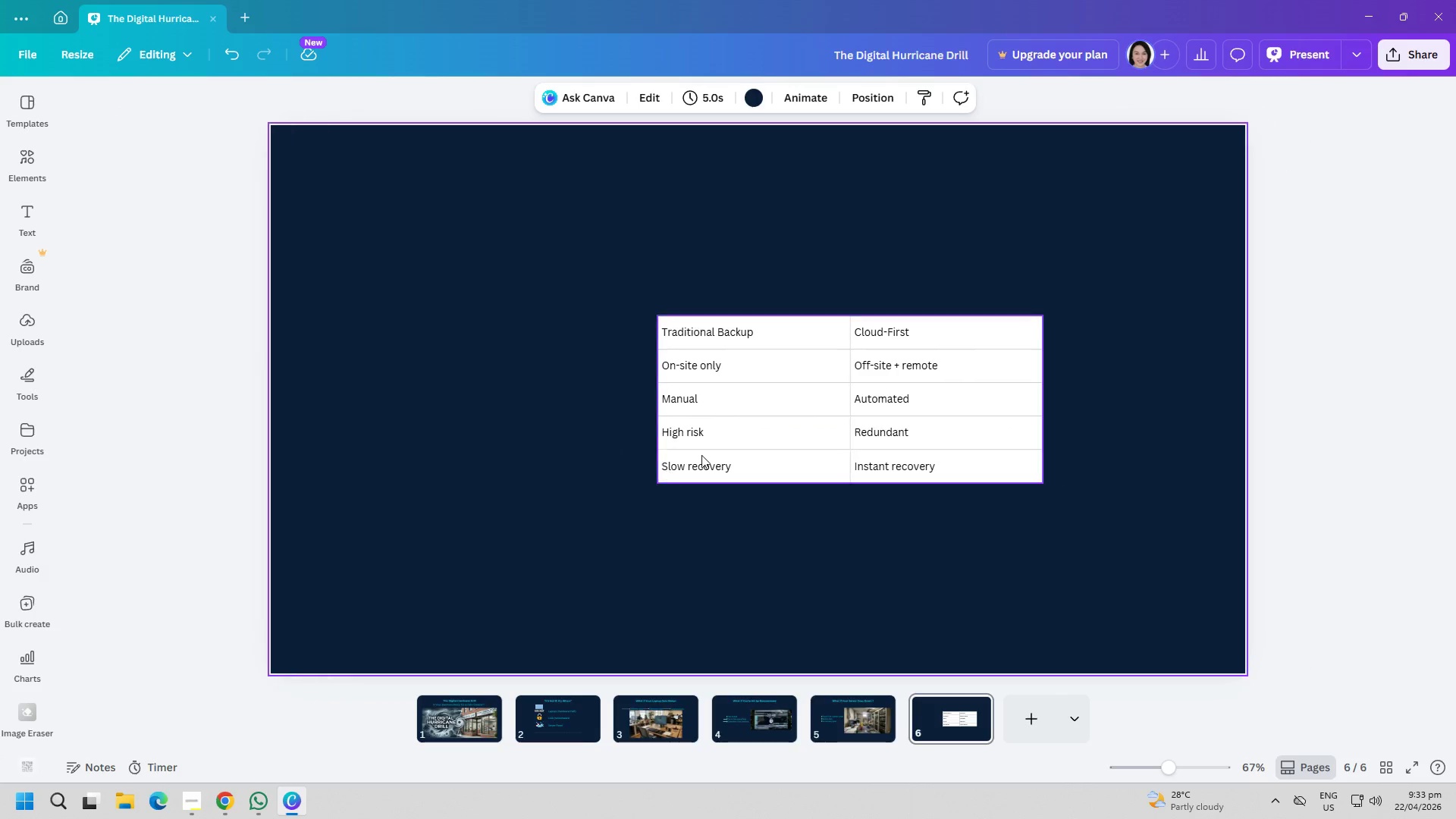 
left_click([715, 440])
 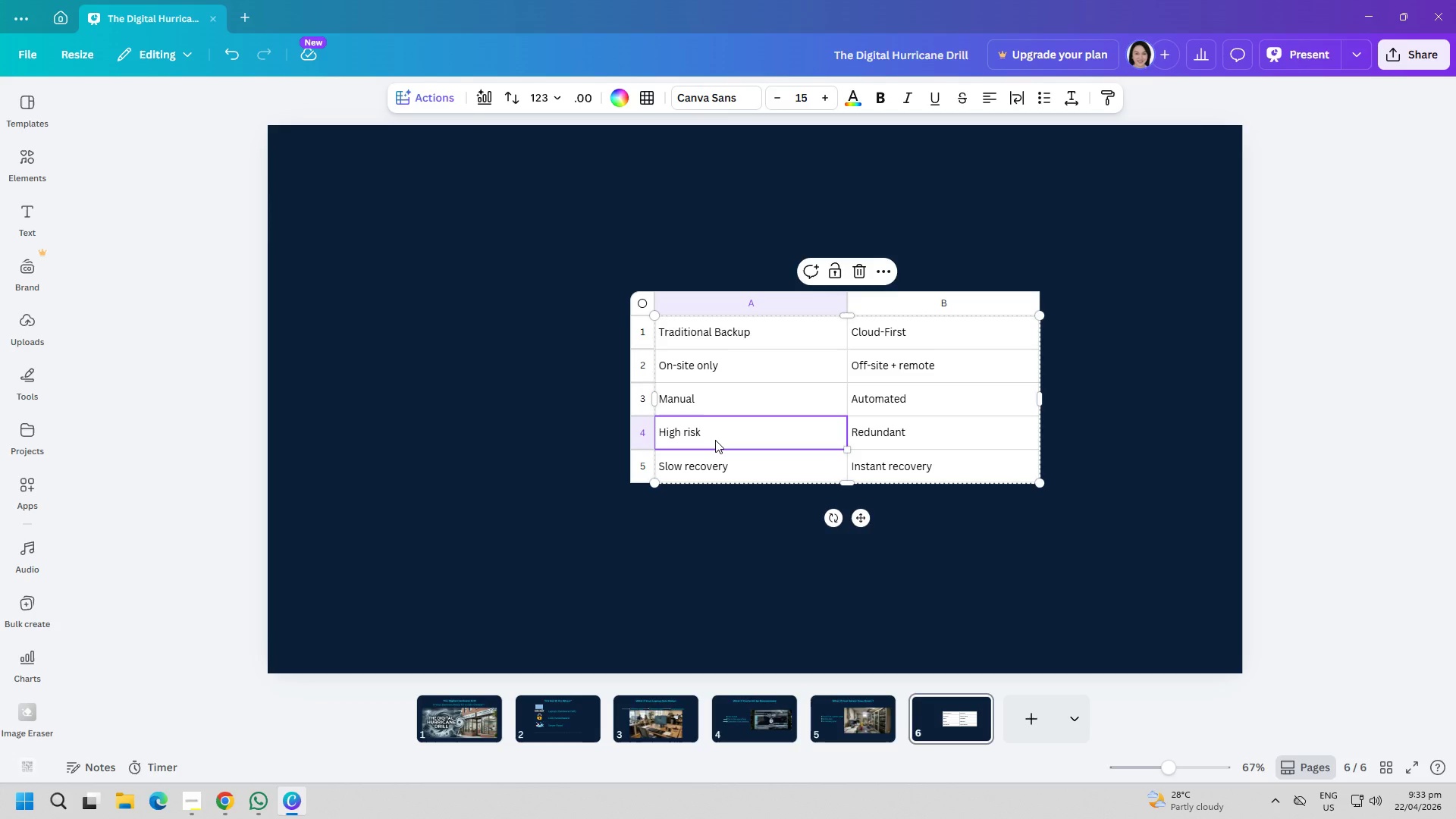 
wait(19.72)
 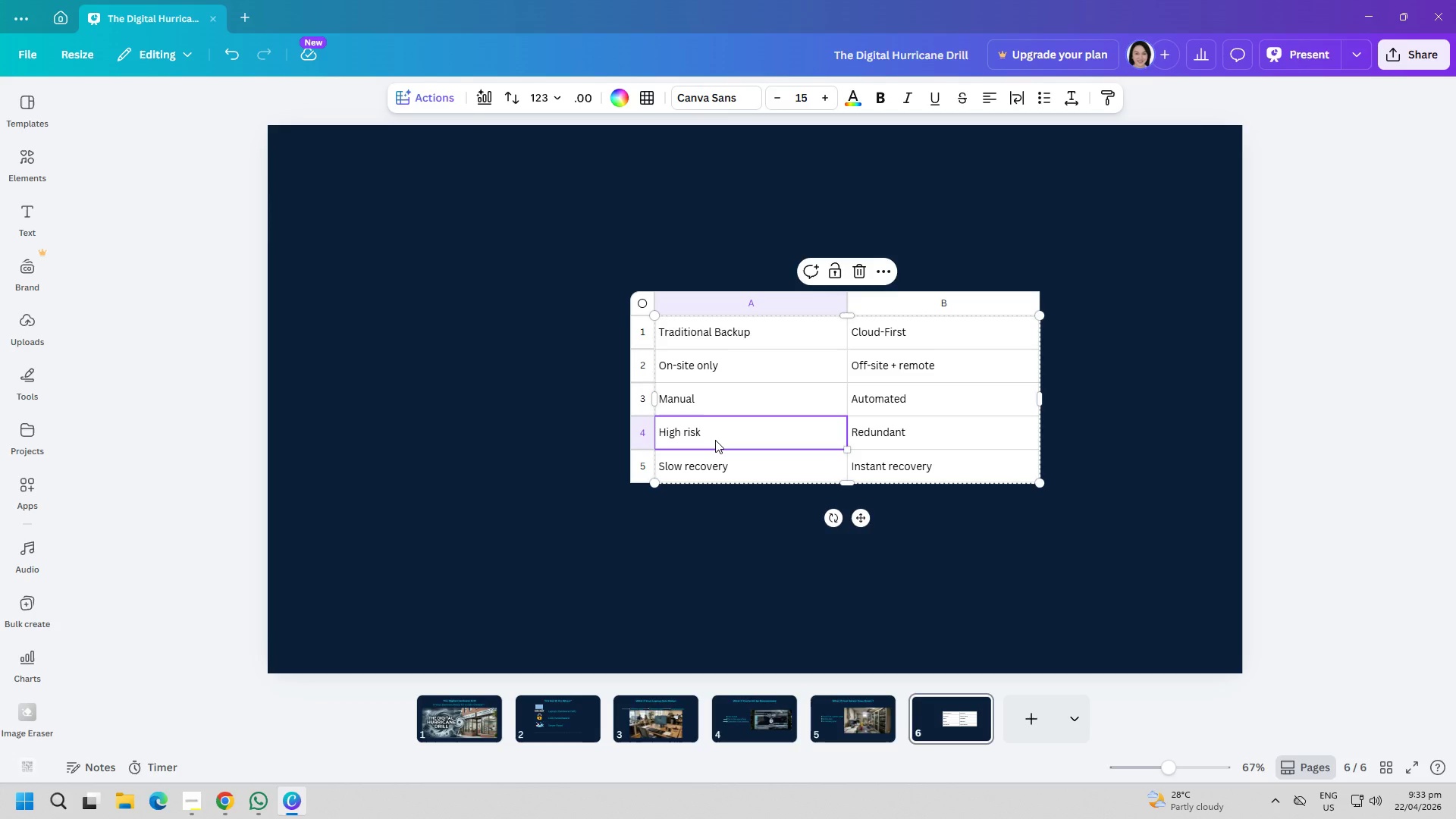 
scroll: coordinate [8, 276], scroll_direction: up, amount: 2.0
 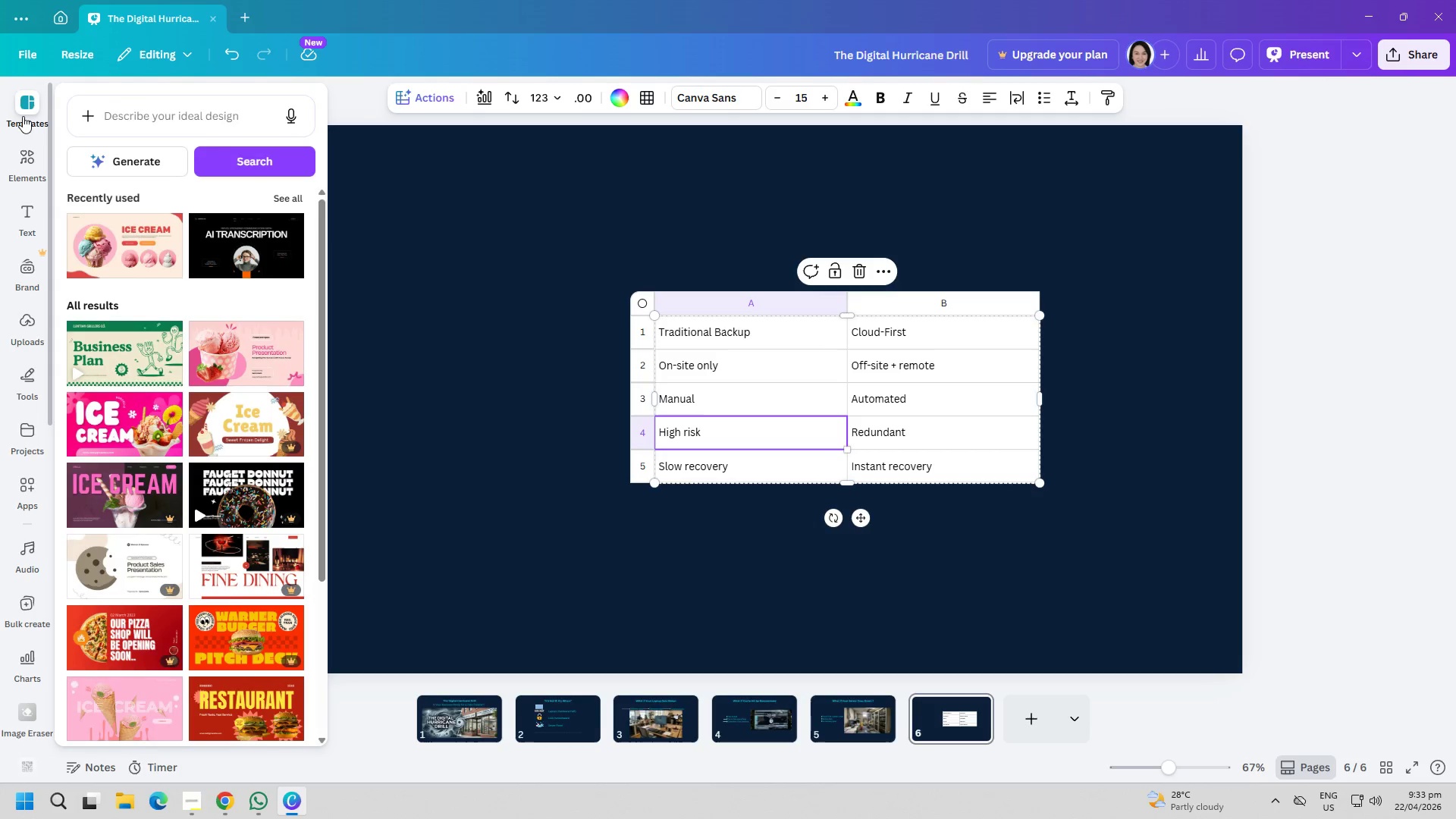 
double_click([19, 137])
 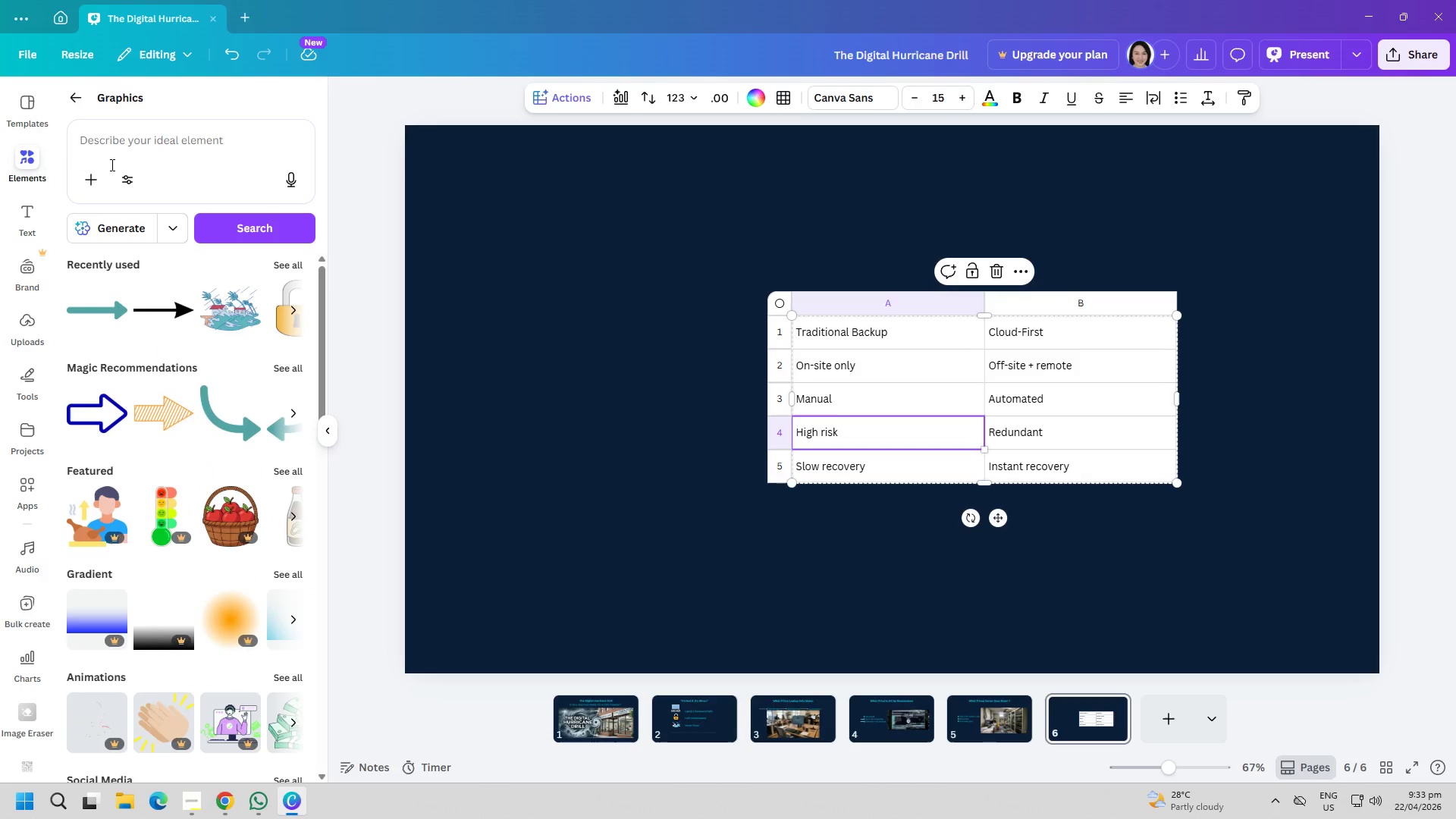 
left_click([83, 105])
 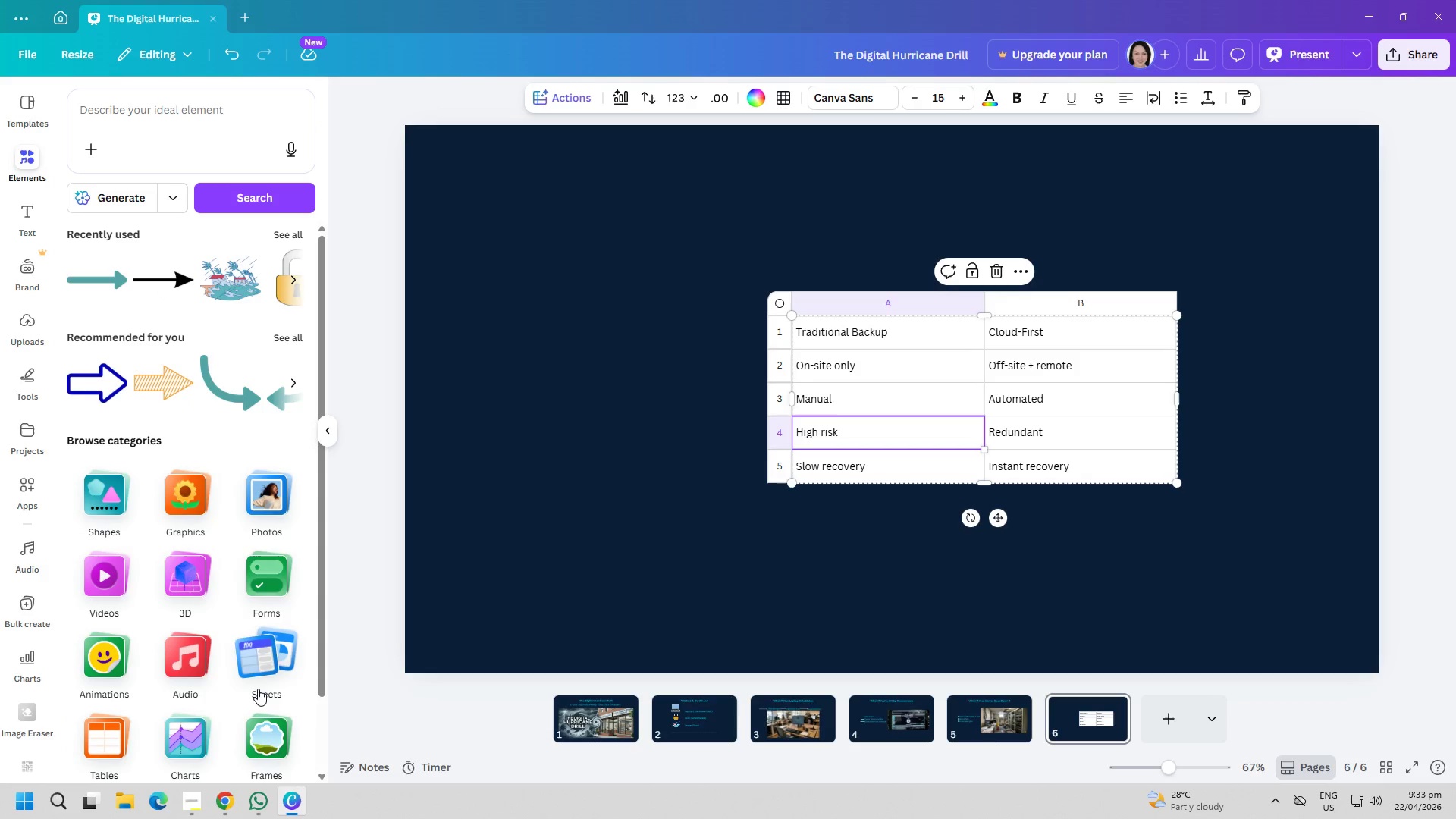 
scroll: coordinate [178, 673], scroll_direction: down, amount: 2.0
 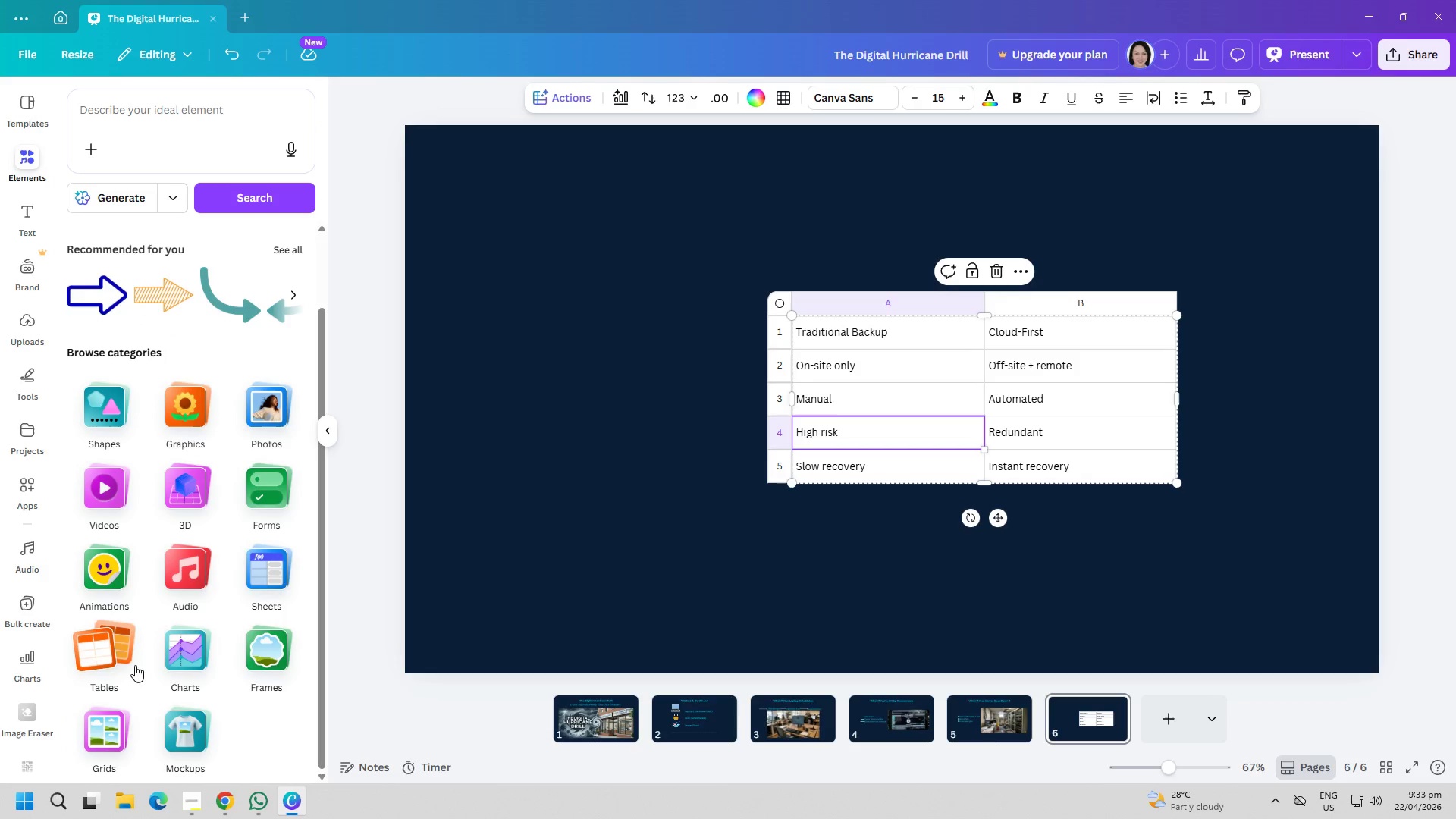 
left_click([110, 665])
 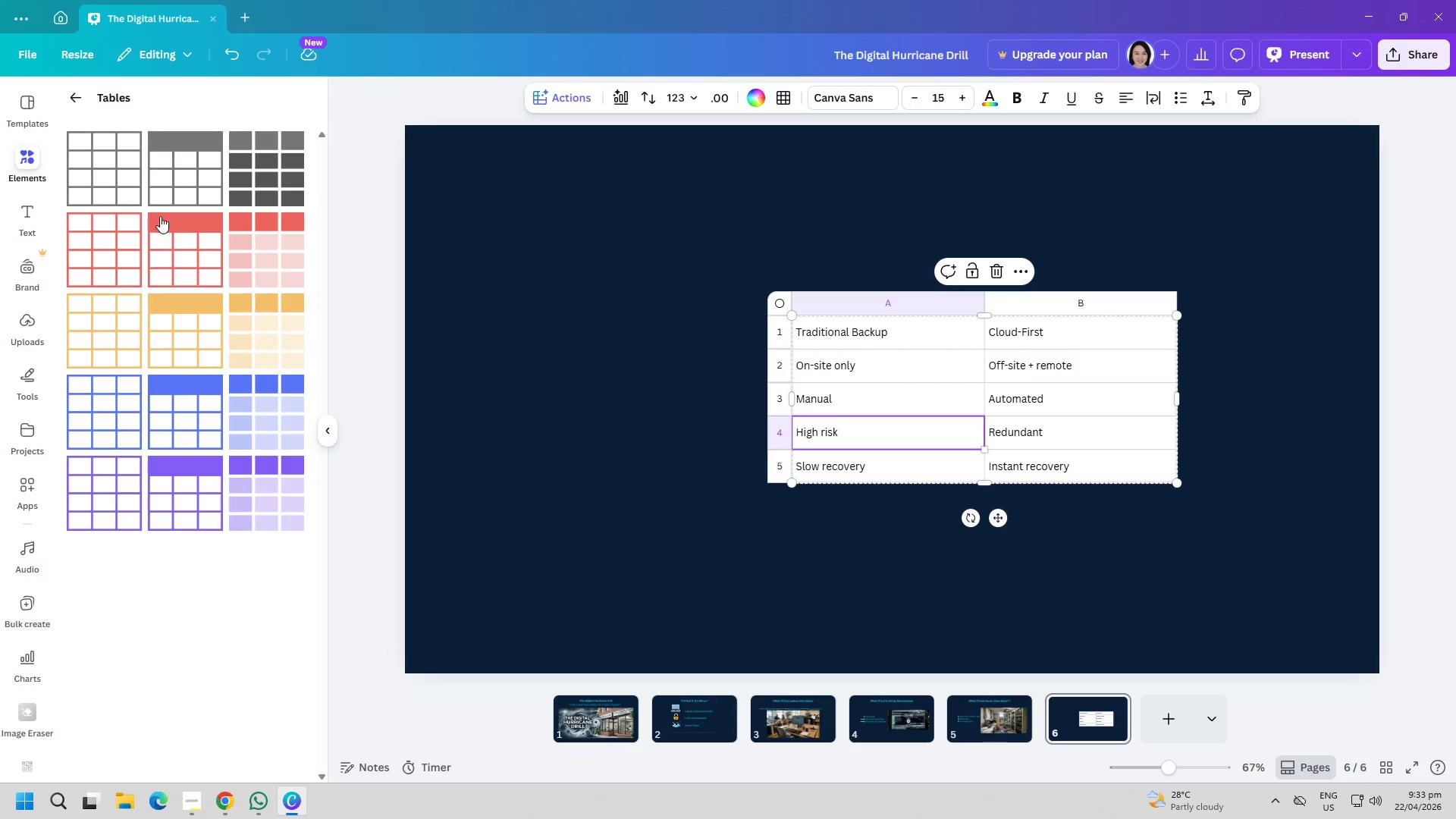 
left_click([120, 155])
 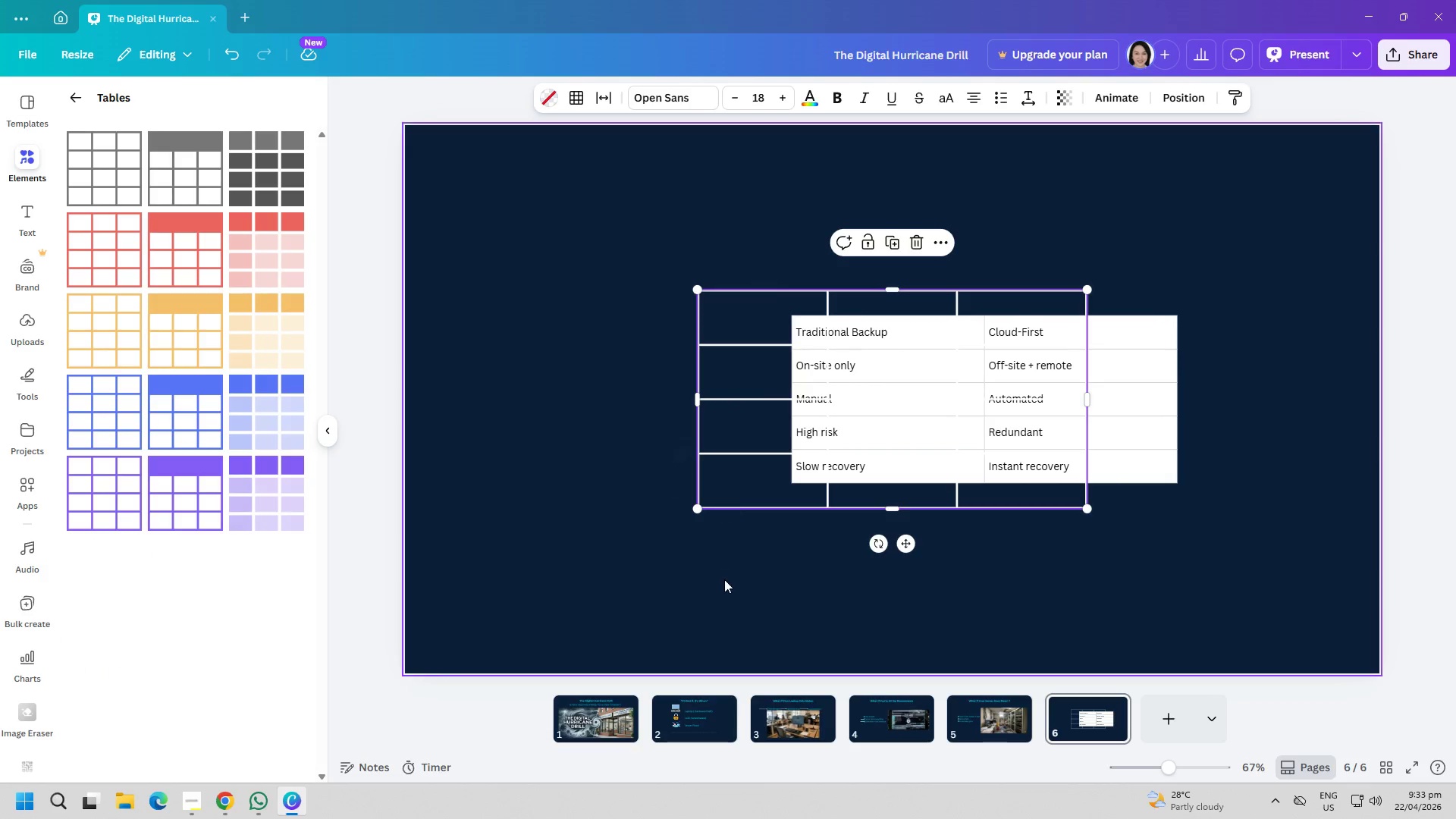 
left_click_drag(start_coordinate=[751, 508], to_coordinate=[517, 397])
 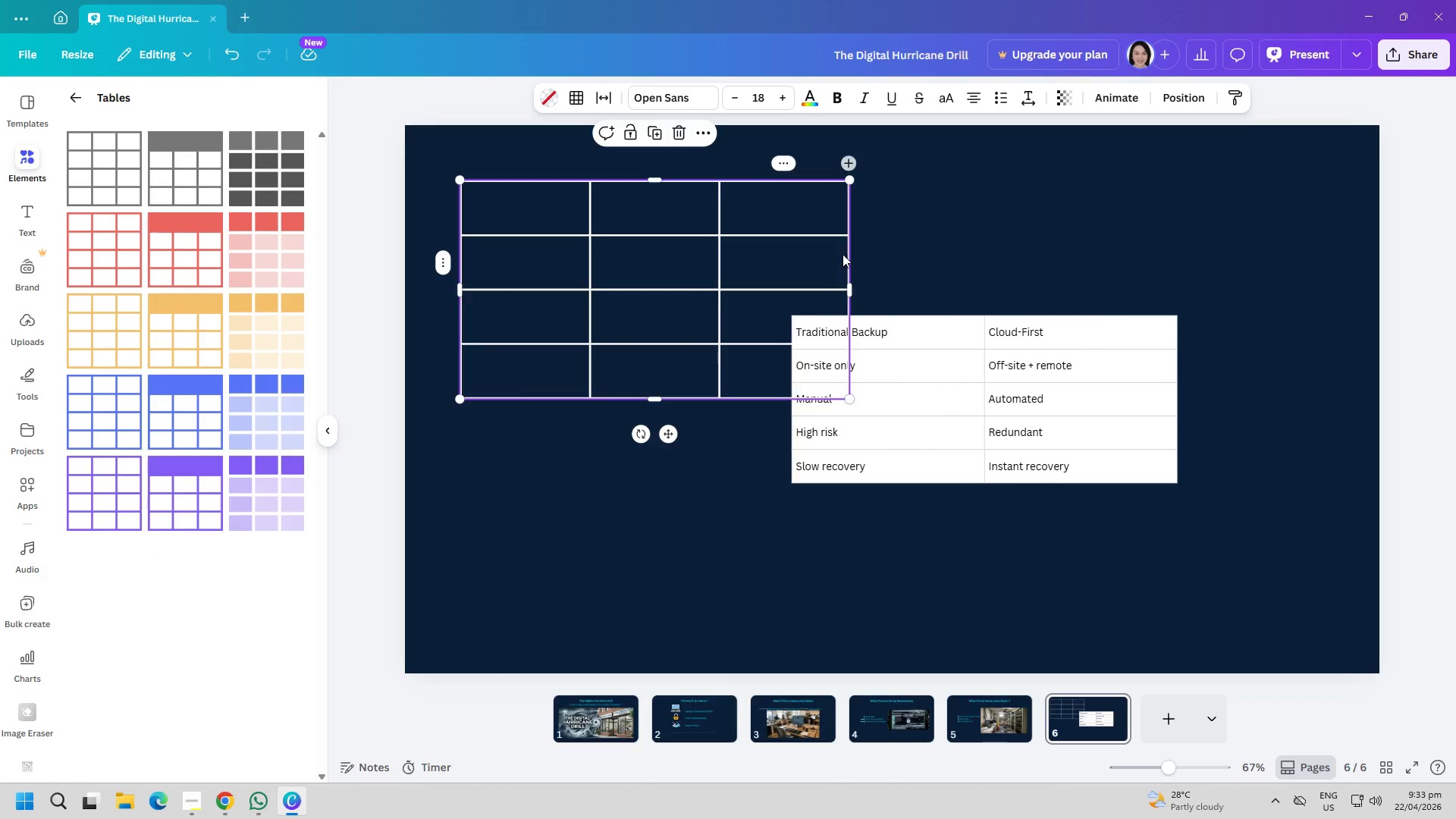 
left_click_drag(start_coordinate=[847, 291], to_coordinate=[767, 293])
 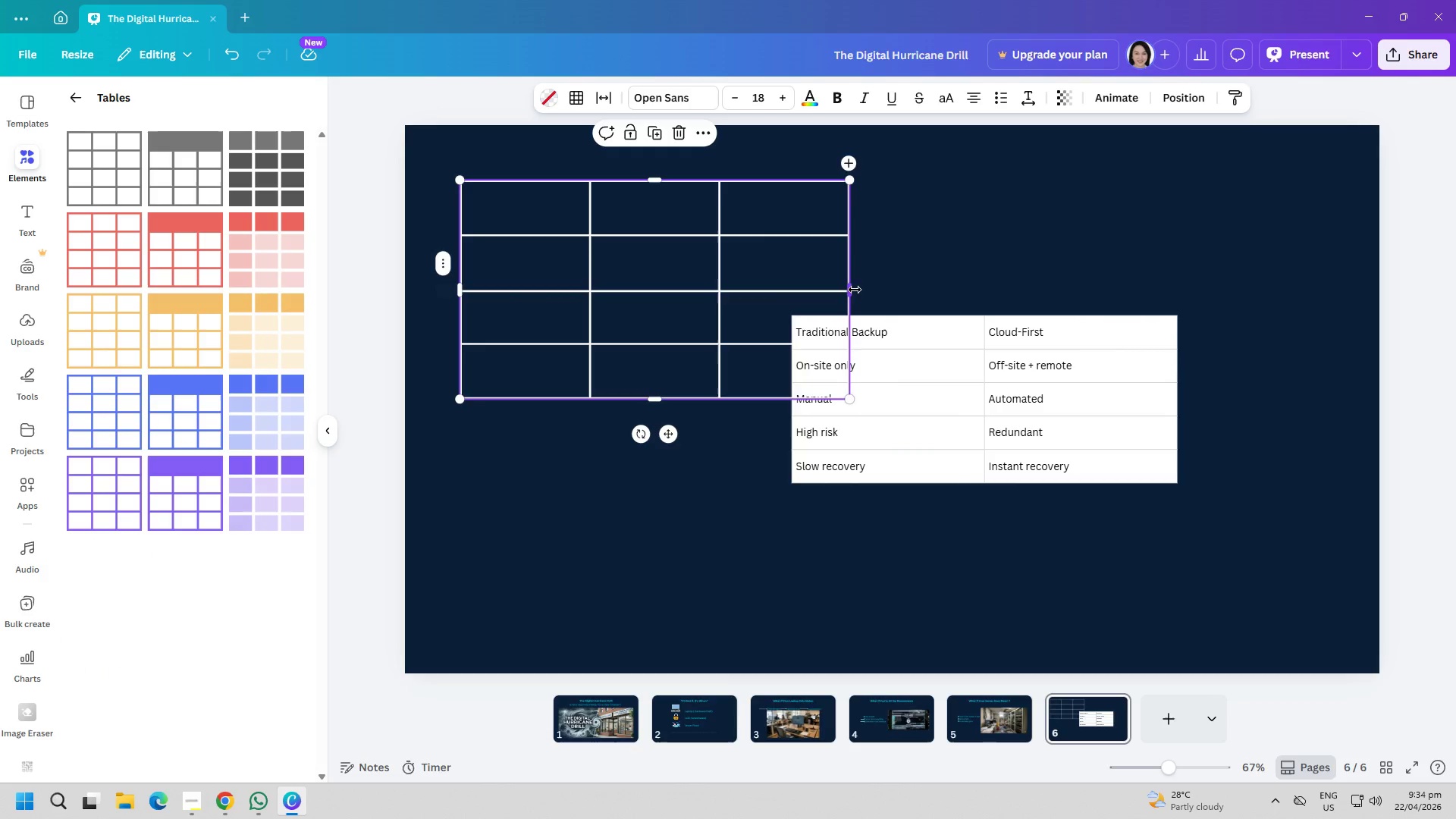 
left_click_drag(start_coordinate=[850, 290], to_coordinate=[707, 283])
 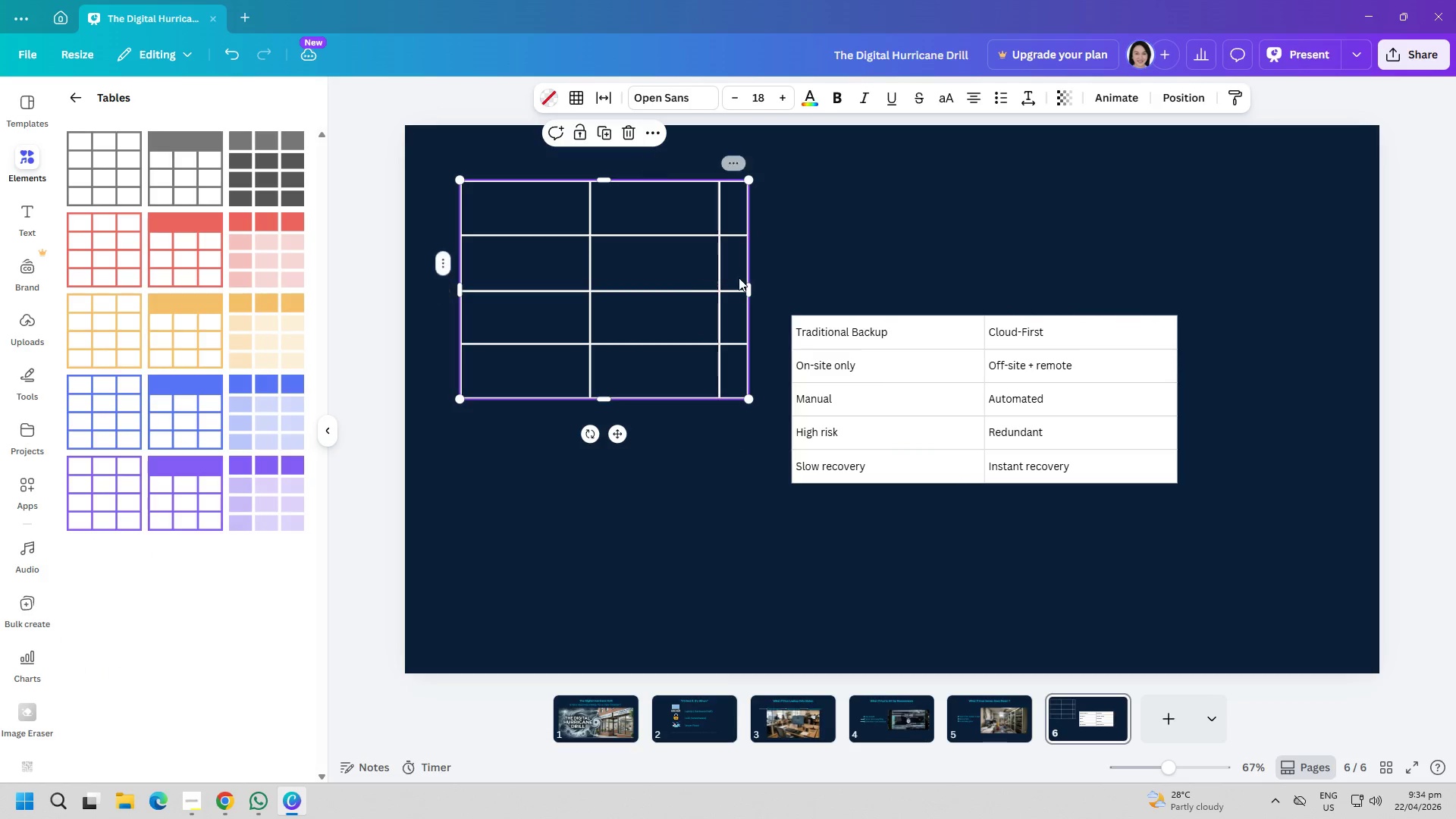 
left_click([739, 278])
 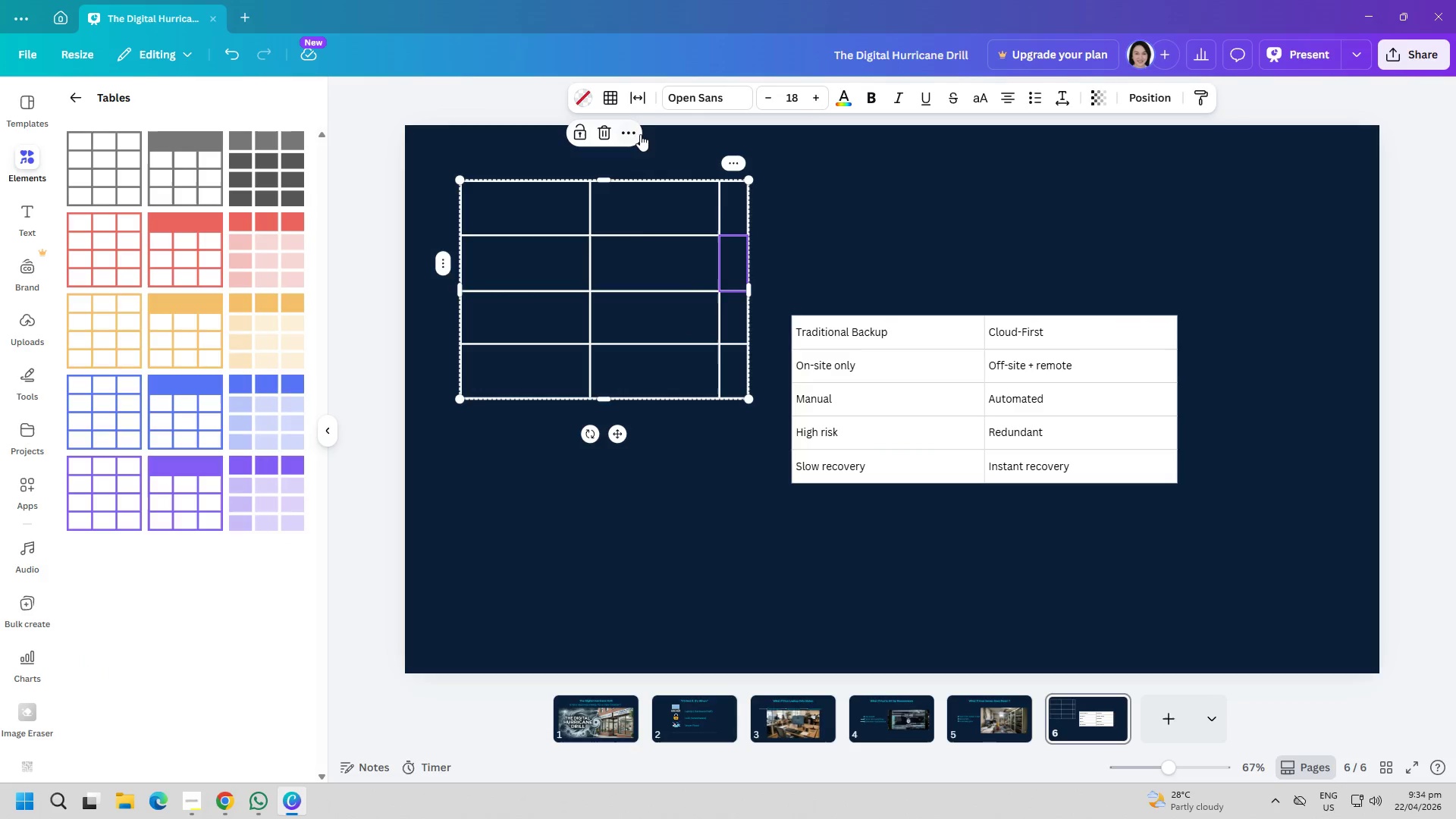 
left_click([608, 99])
 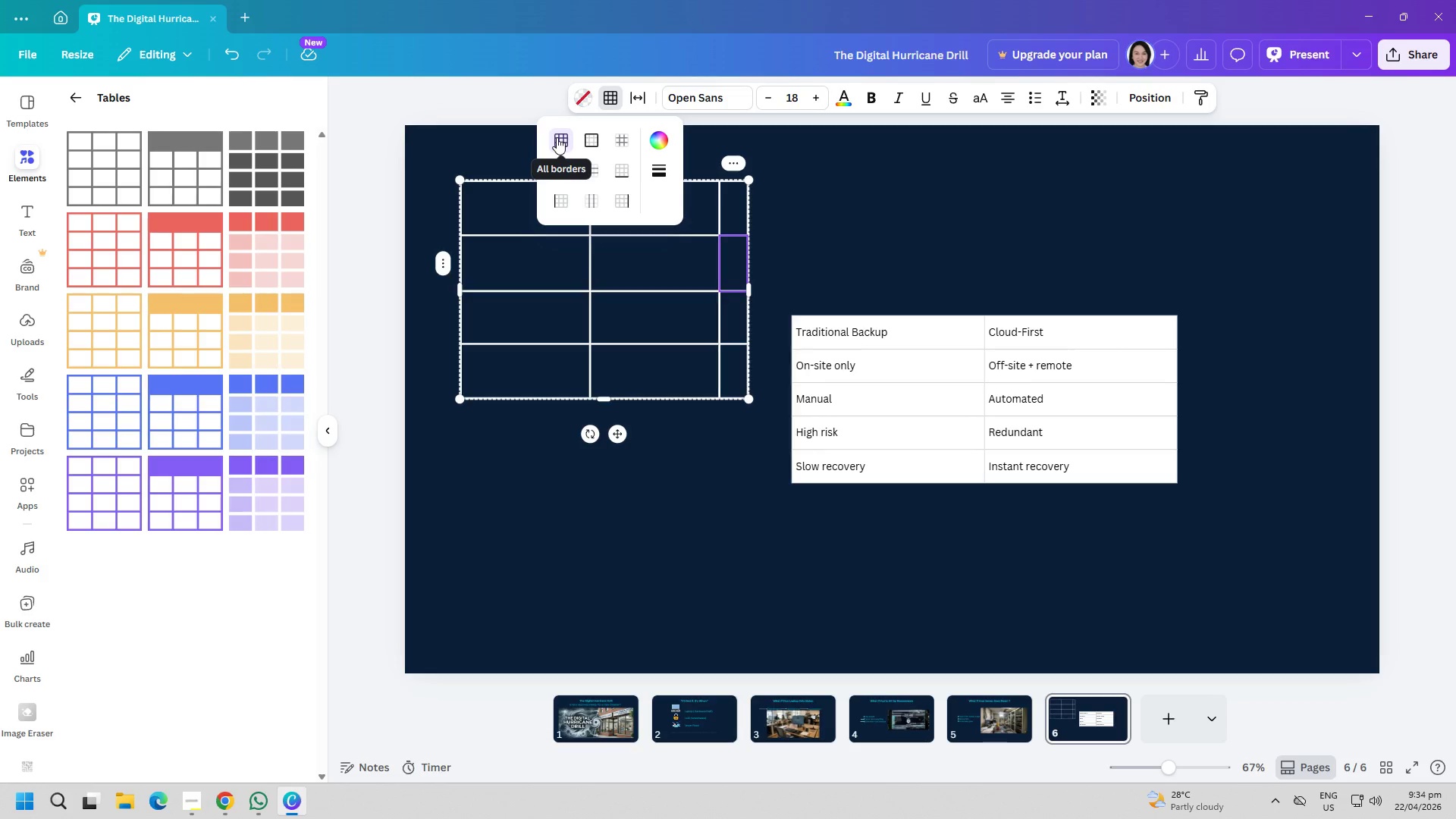 
left_click([661, 168])
 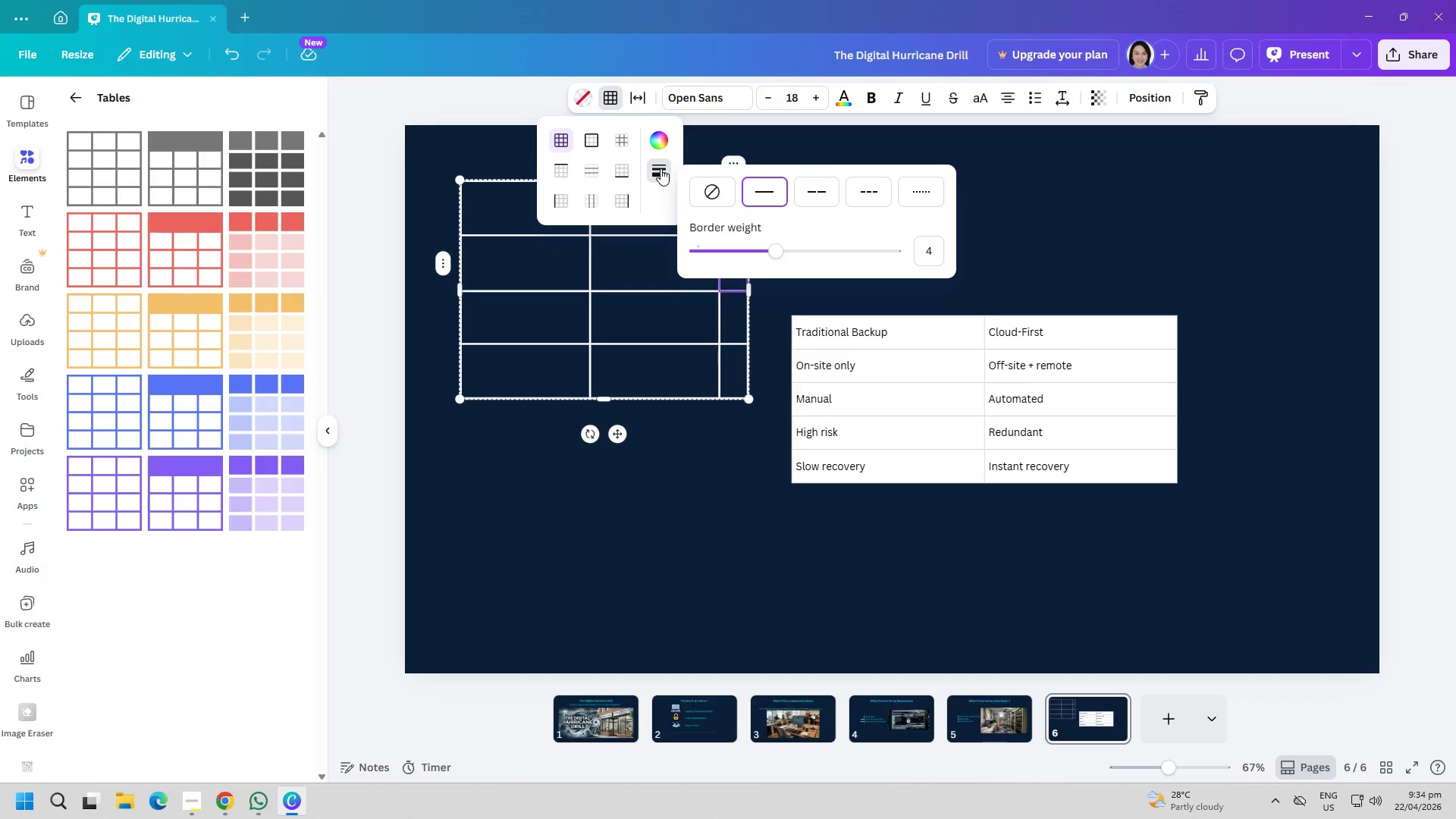 
left_click([661, 168])
 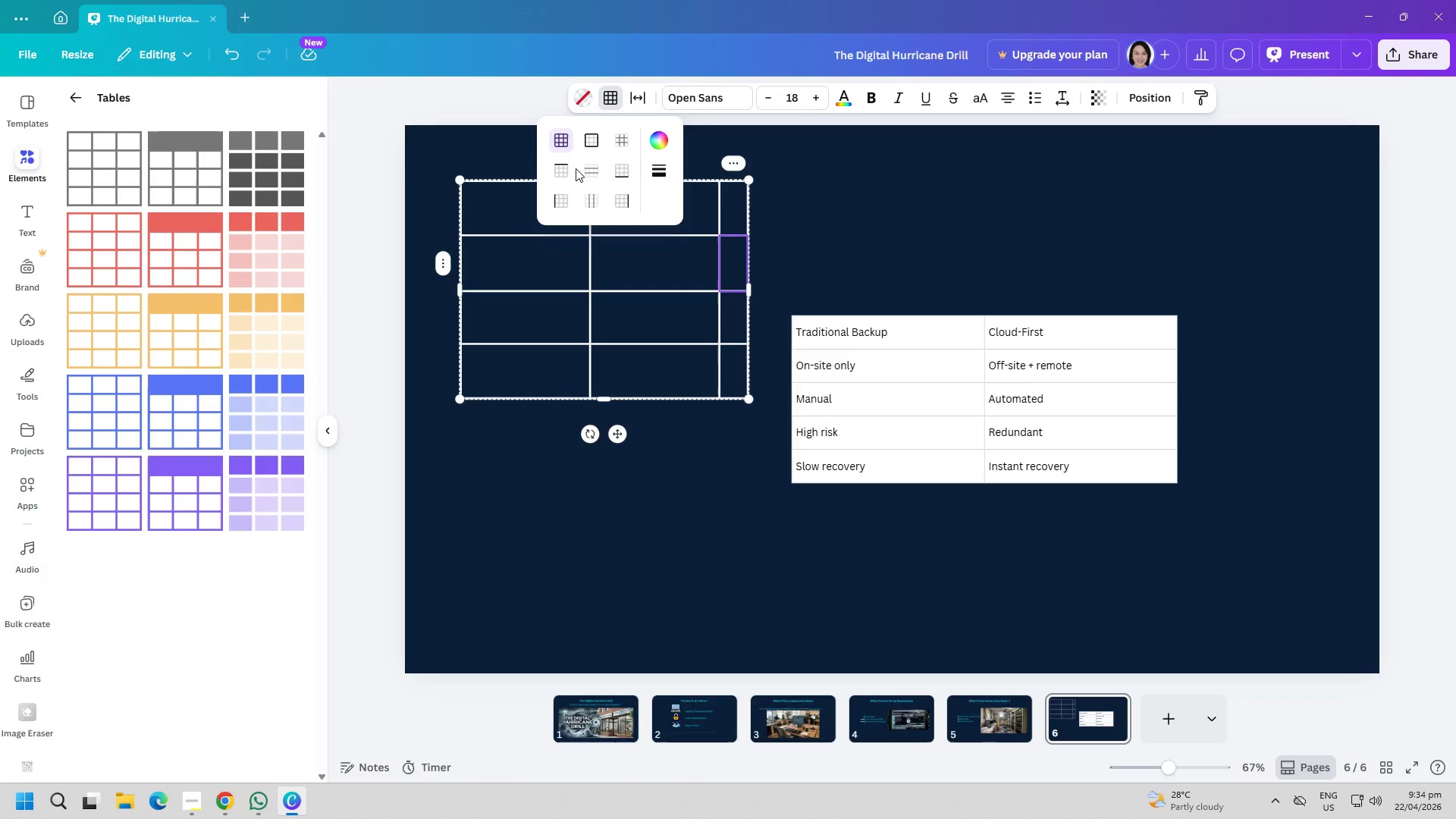 
left_click([565, 171])
 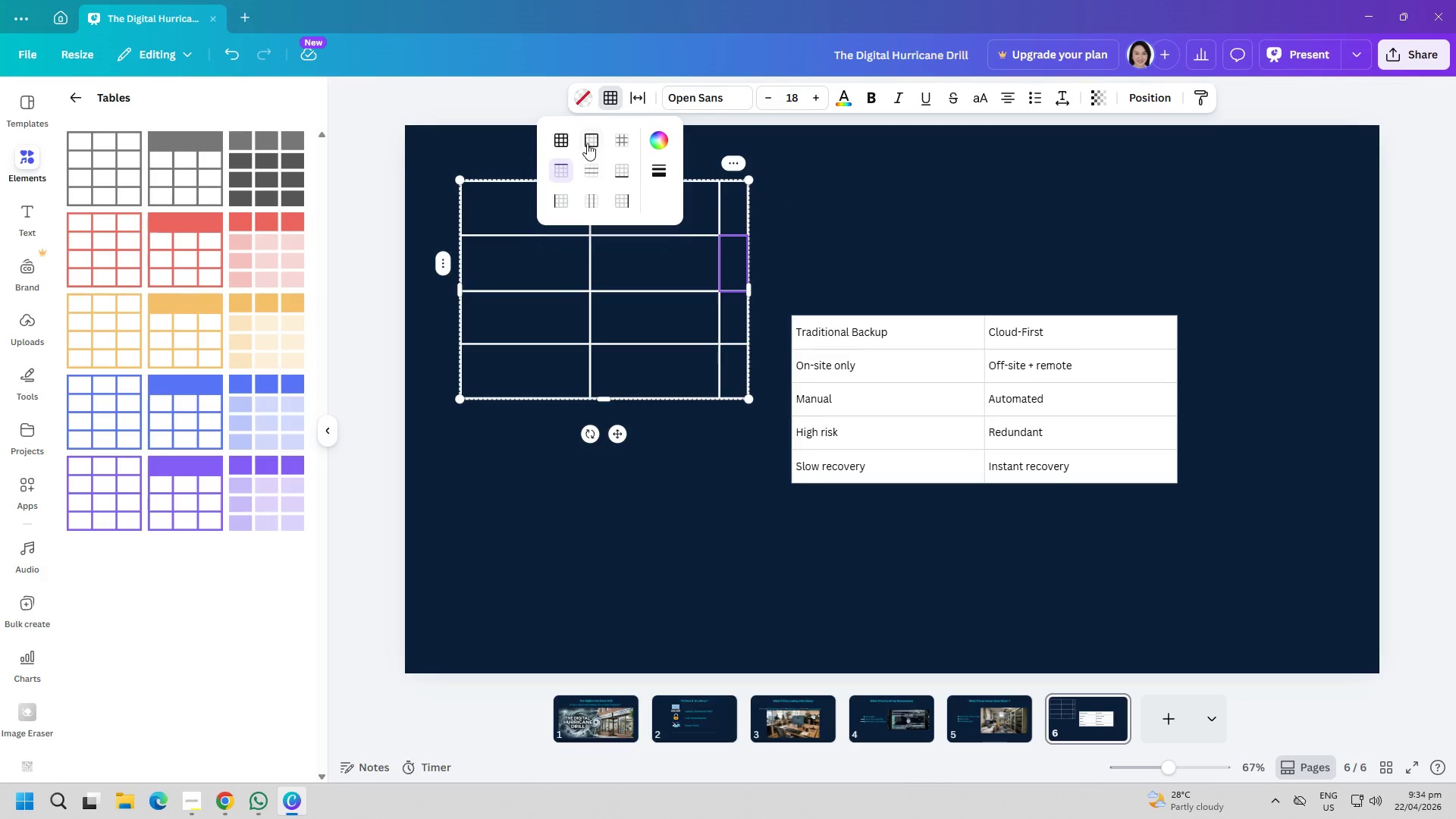 
left_click([588, 141])
 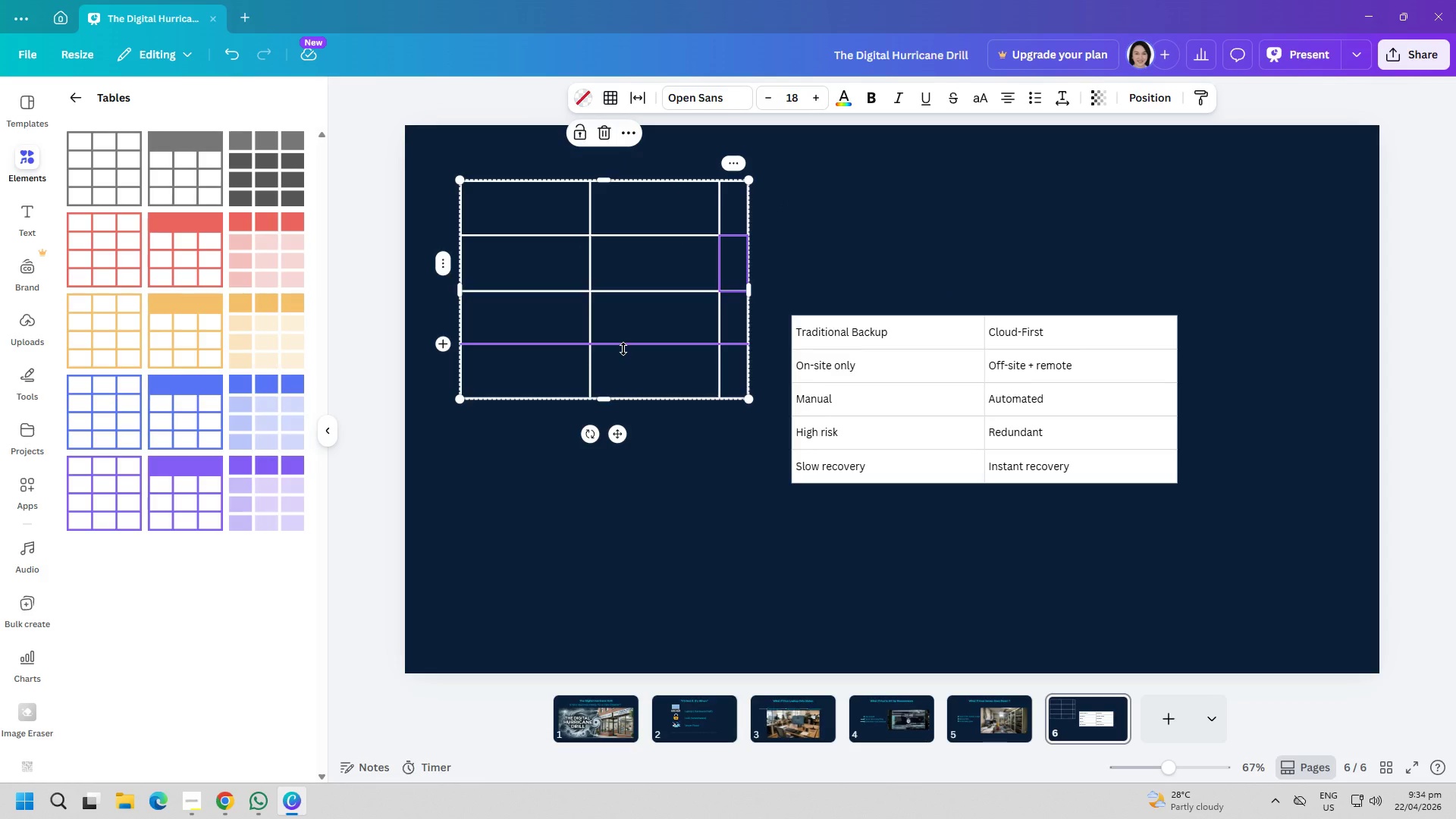 
key(Delete)
 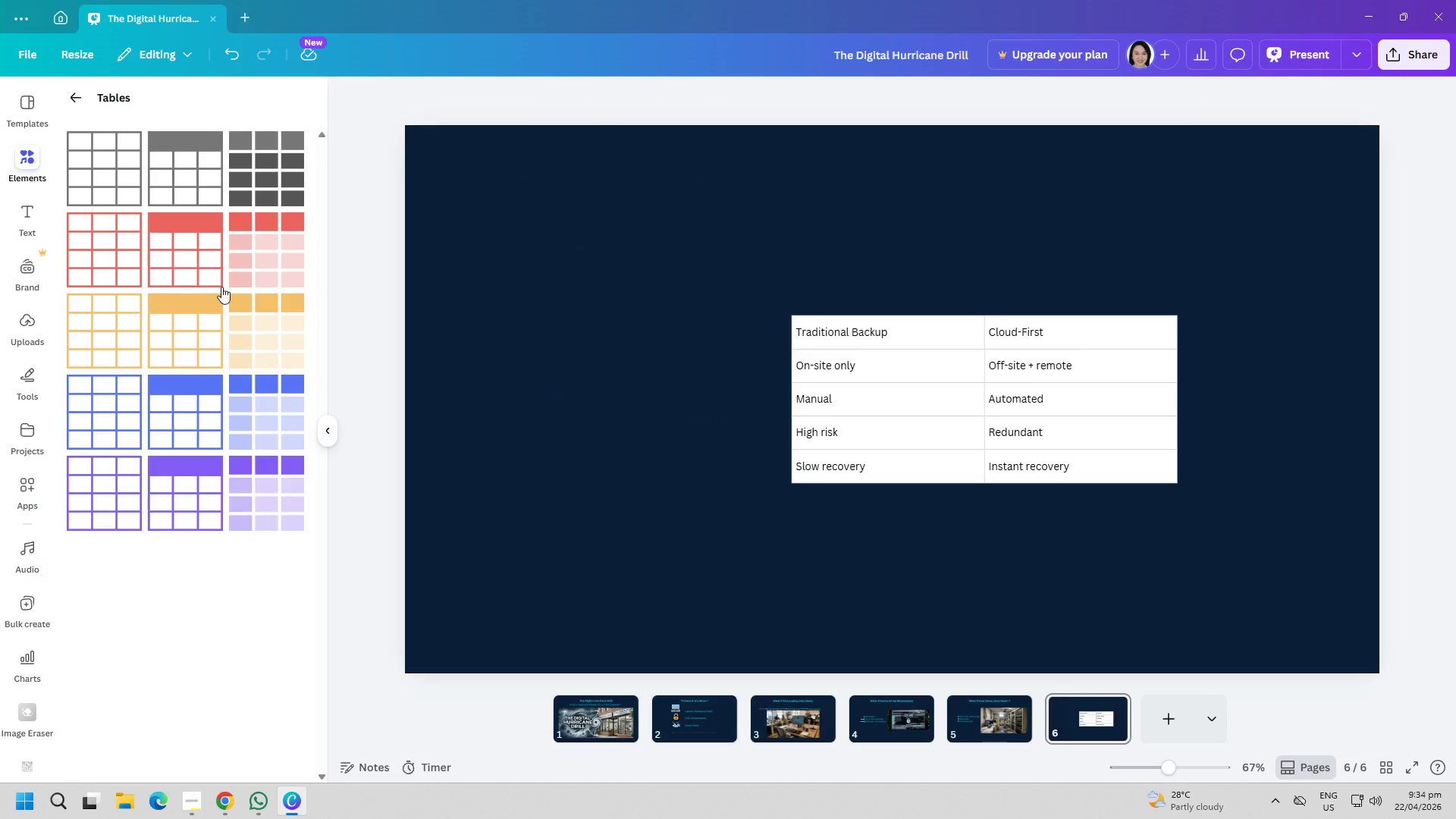 
left_click([91, 146])
 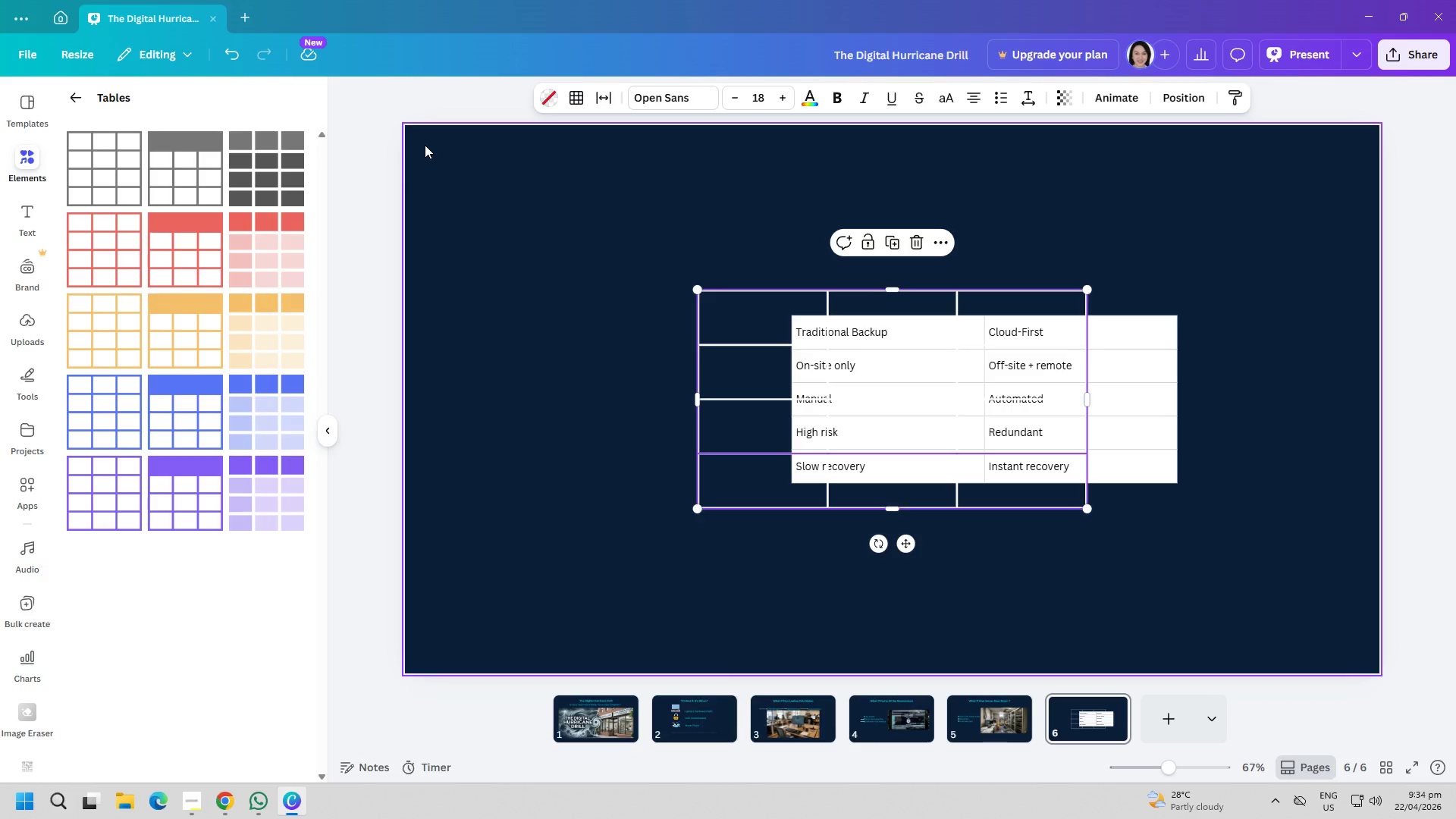 
scroll: coordinate [106, 266], scroll_direction: up, amount: 2.0
 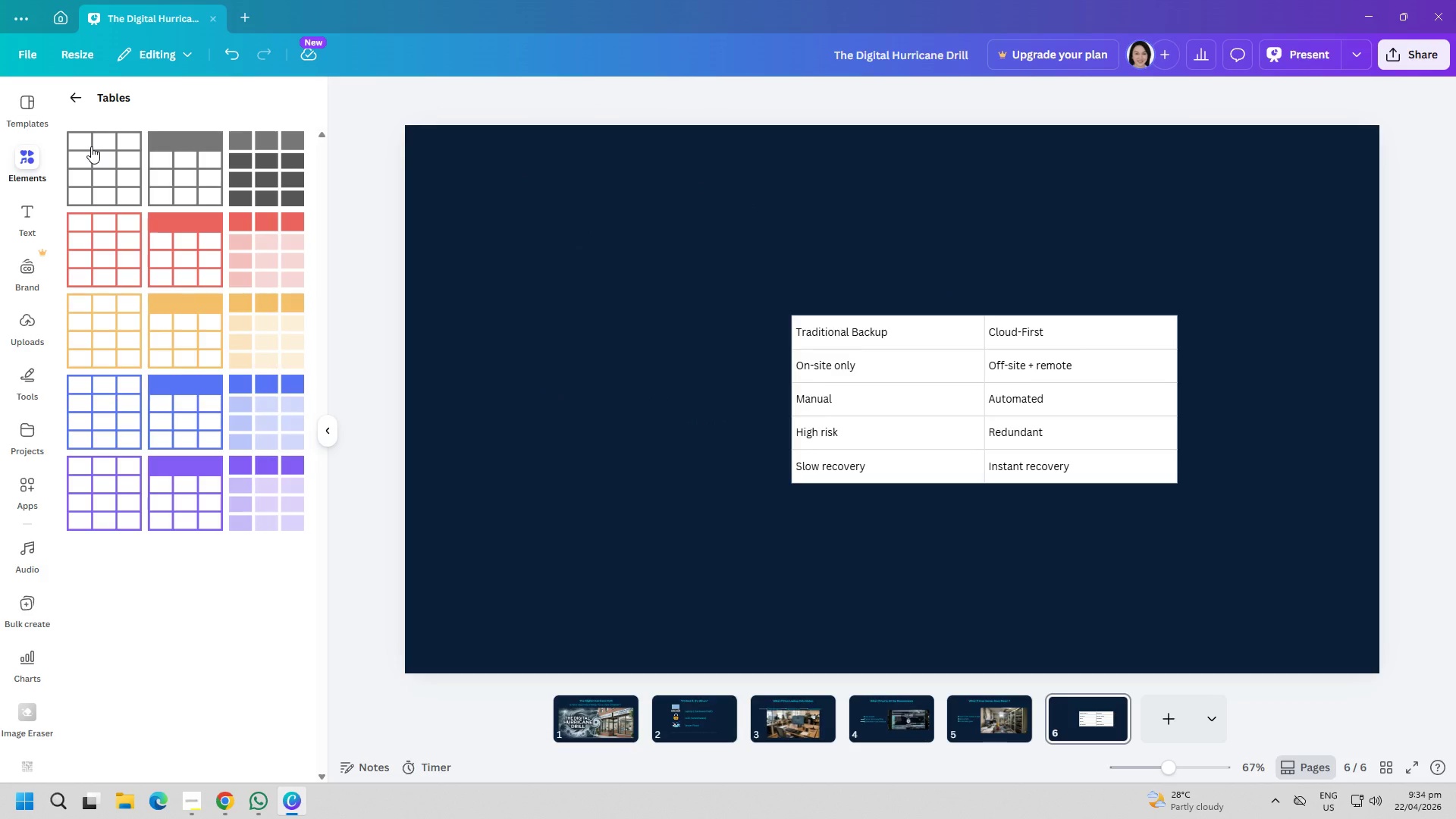 
left_click([606, 93])
 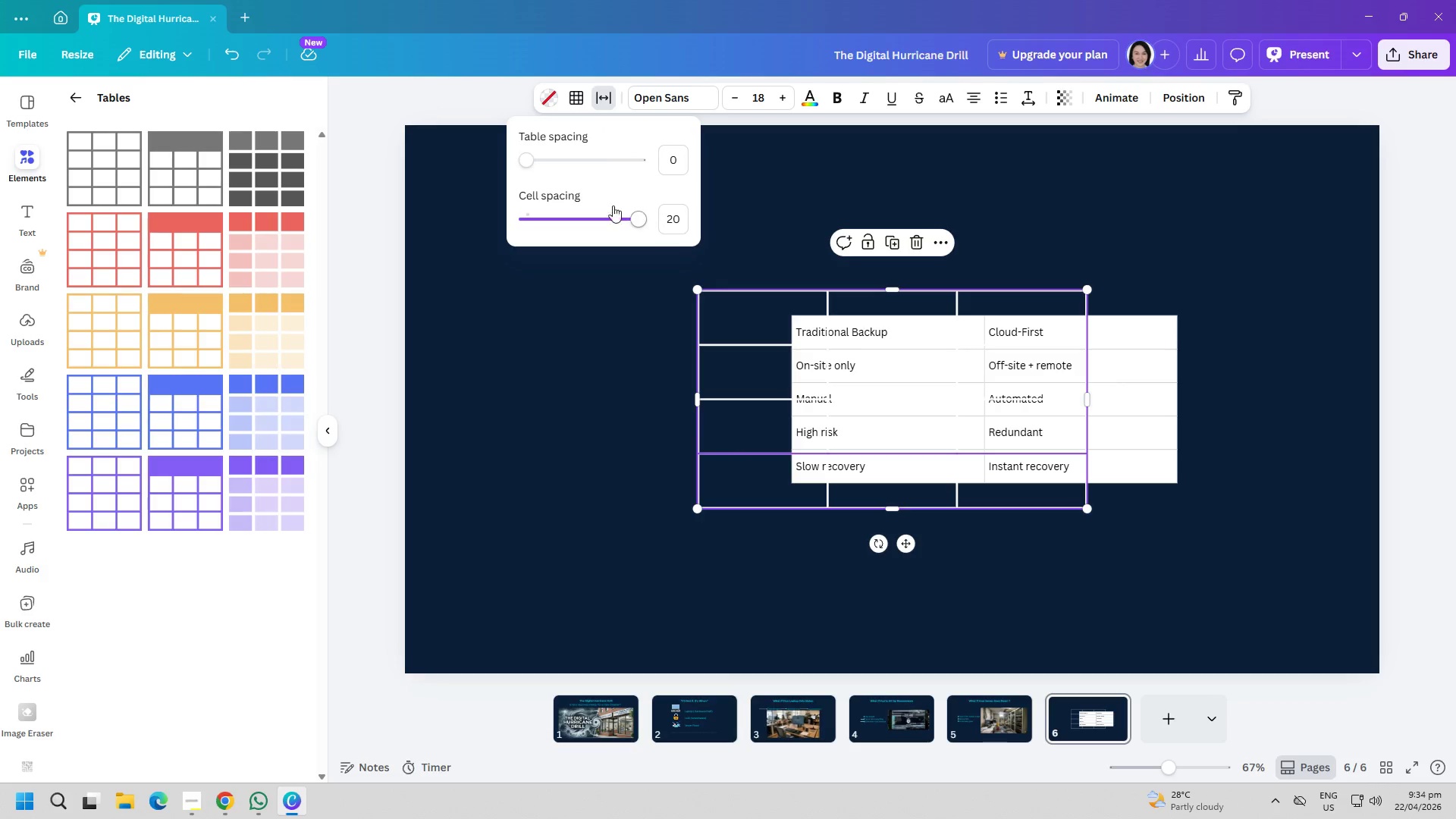 
left_click_drag(start_coordinate=[633, 214], to_coordinate=[651, 228])
 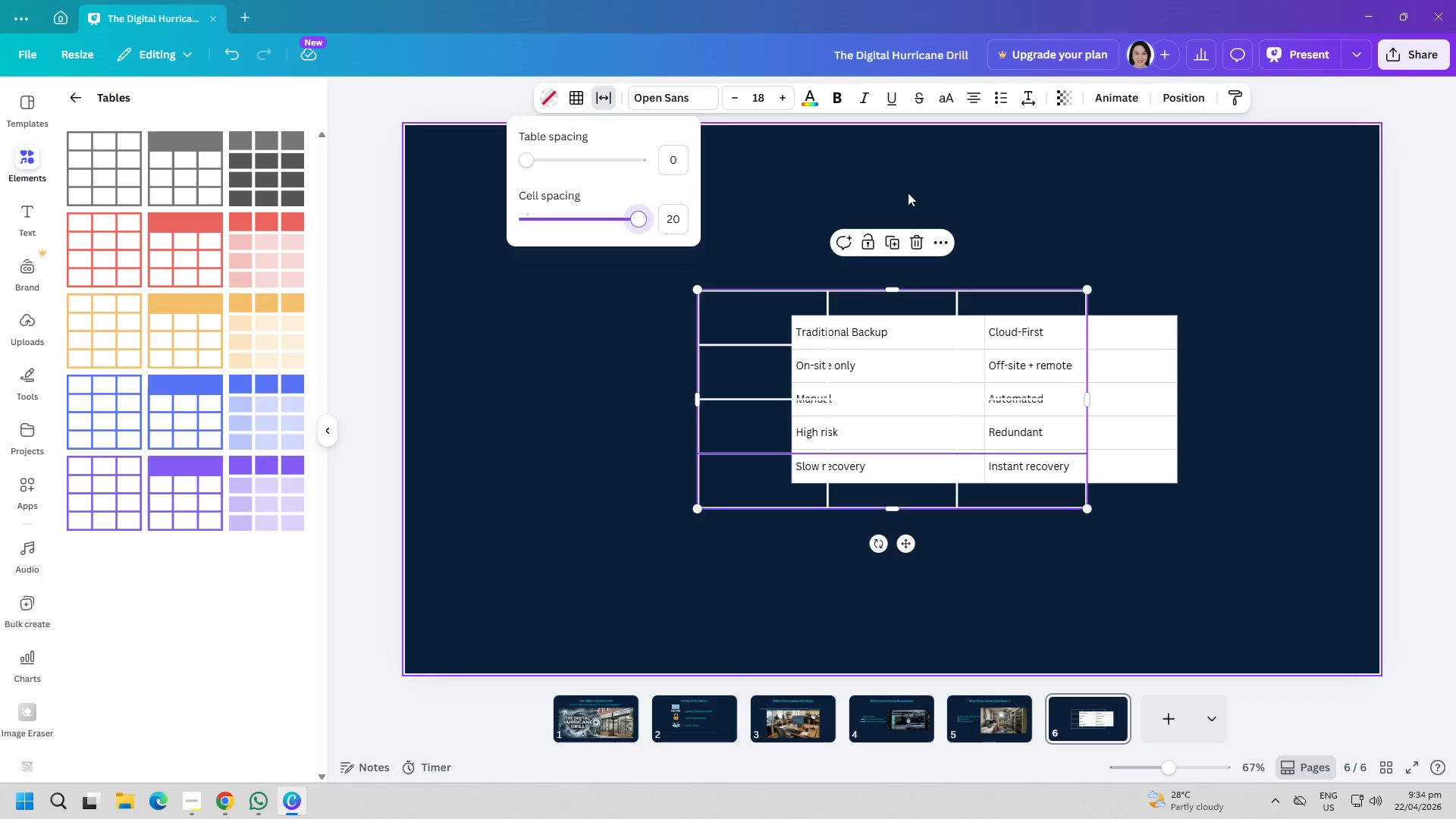 
left_click([908, 193])
 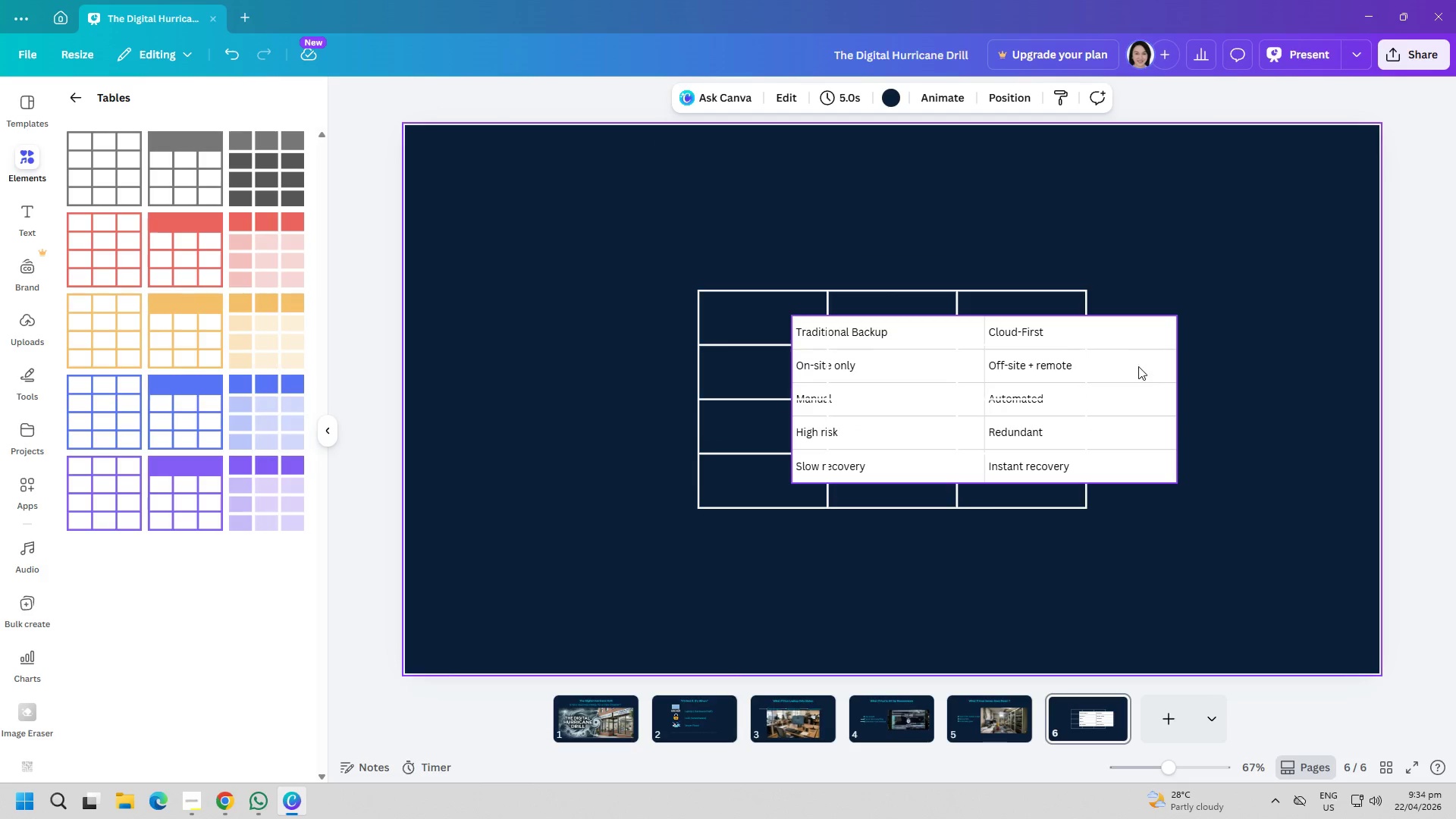 
left_click_drag(start_coordinate=[1143, 376], to_coordinate=[1194, 480])
 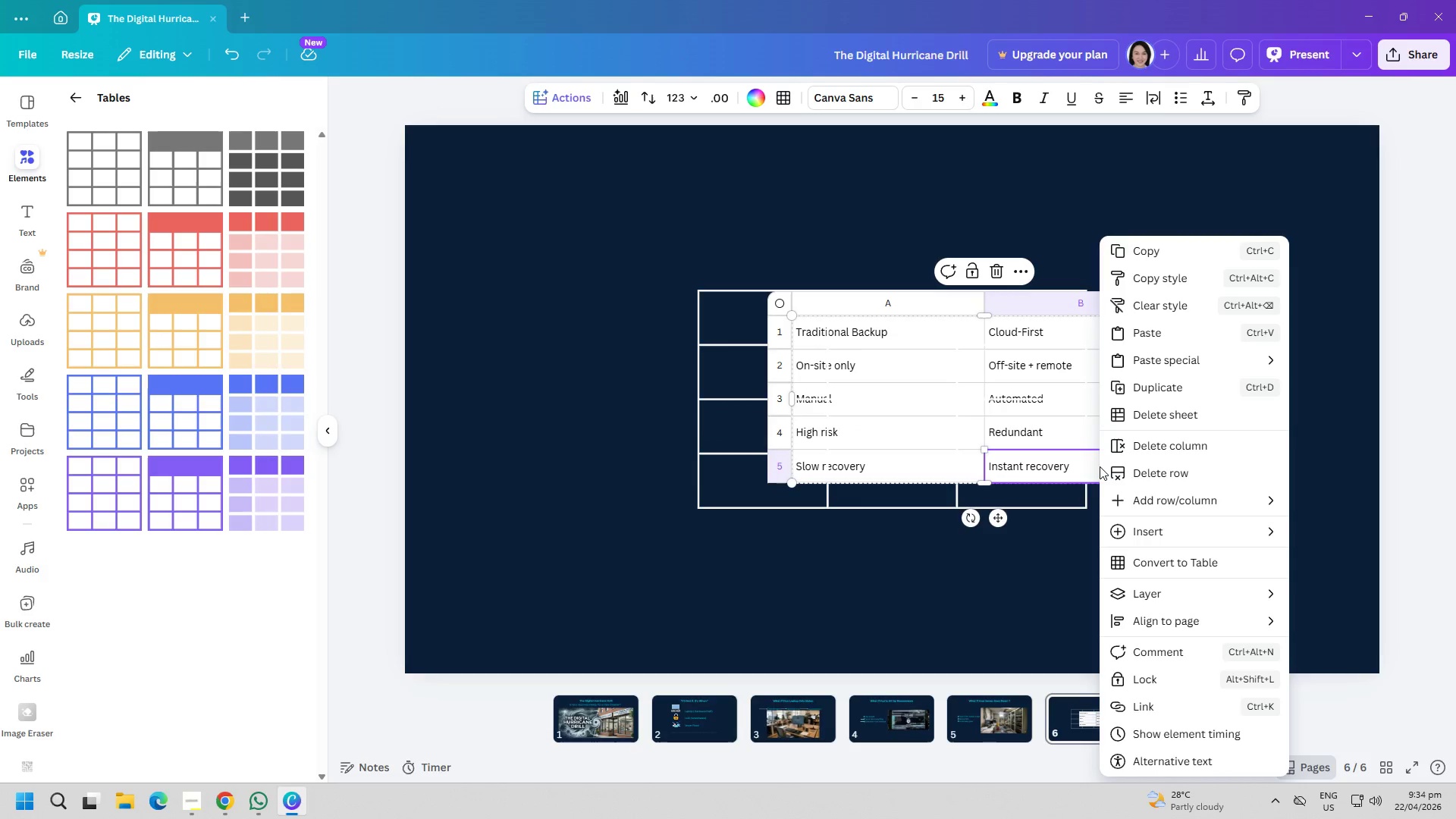 
left_click([997, 563])
 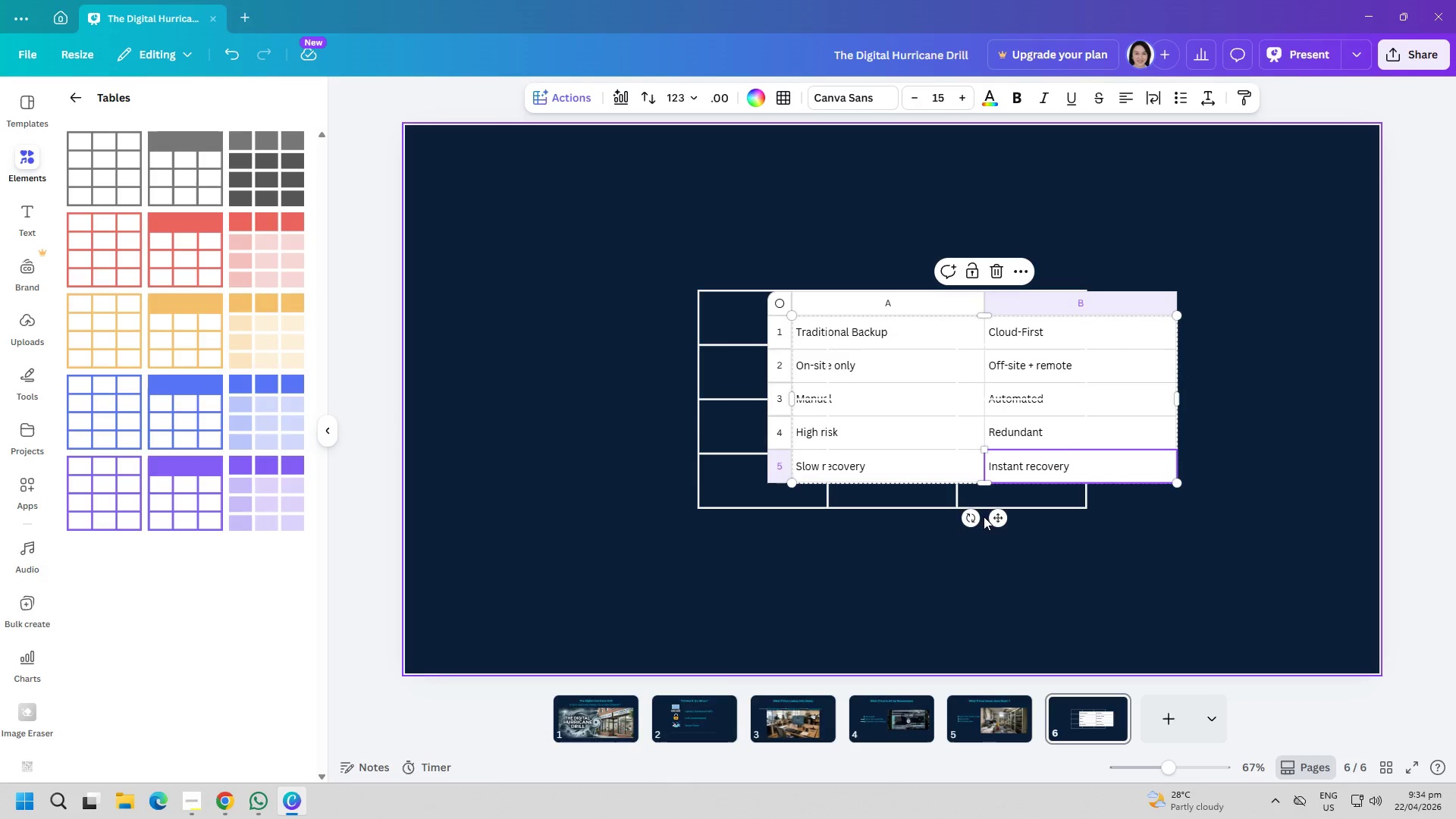 
left_click_drag(start_coordinate=[998, 518], to_coordinate=[1150, 678])
 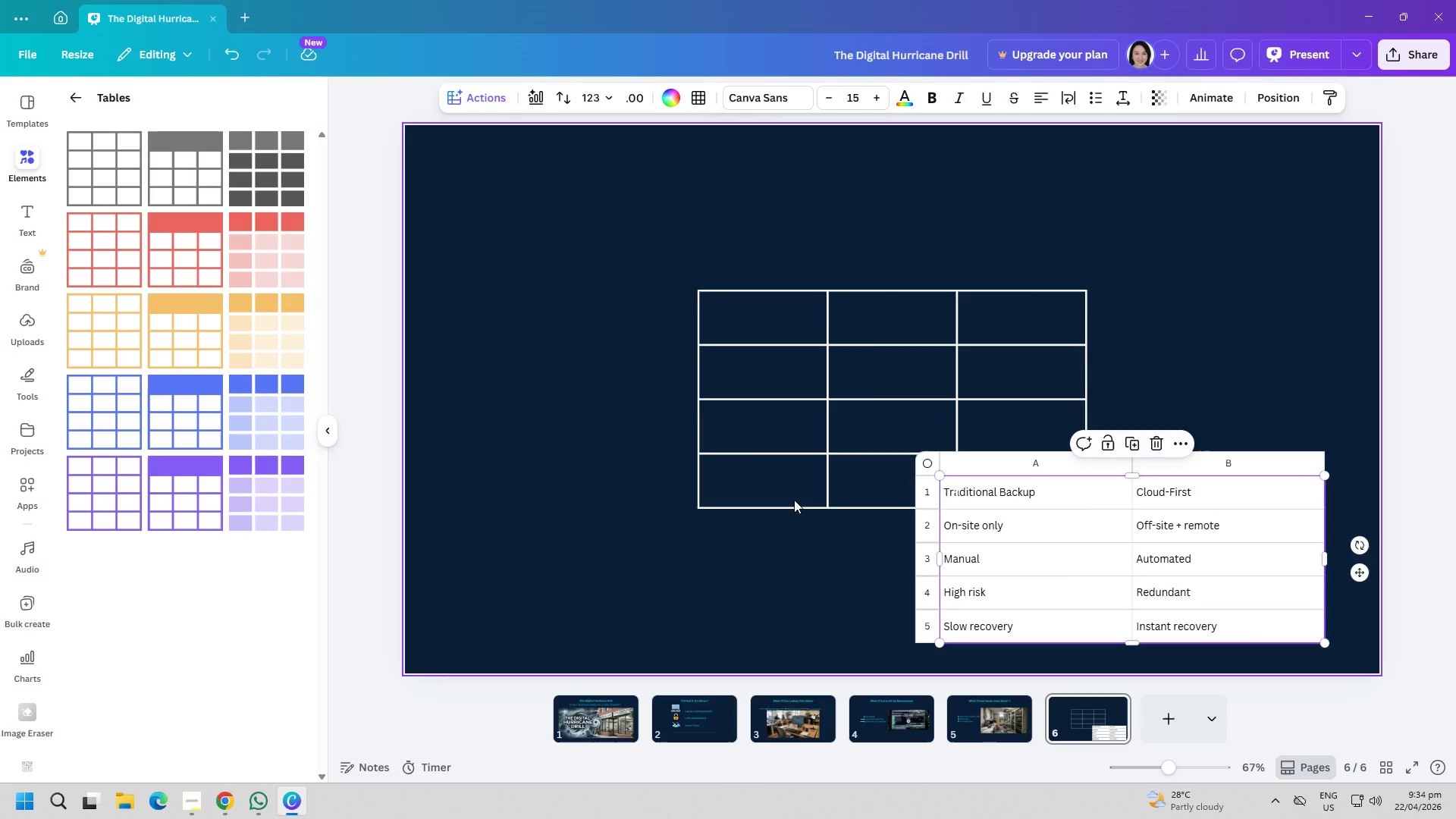 
left_click_drag(start_coordinate=[777, 479], to_coordinate=[748, 406])
 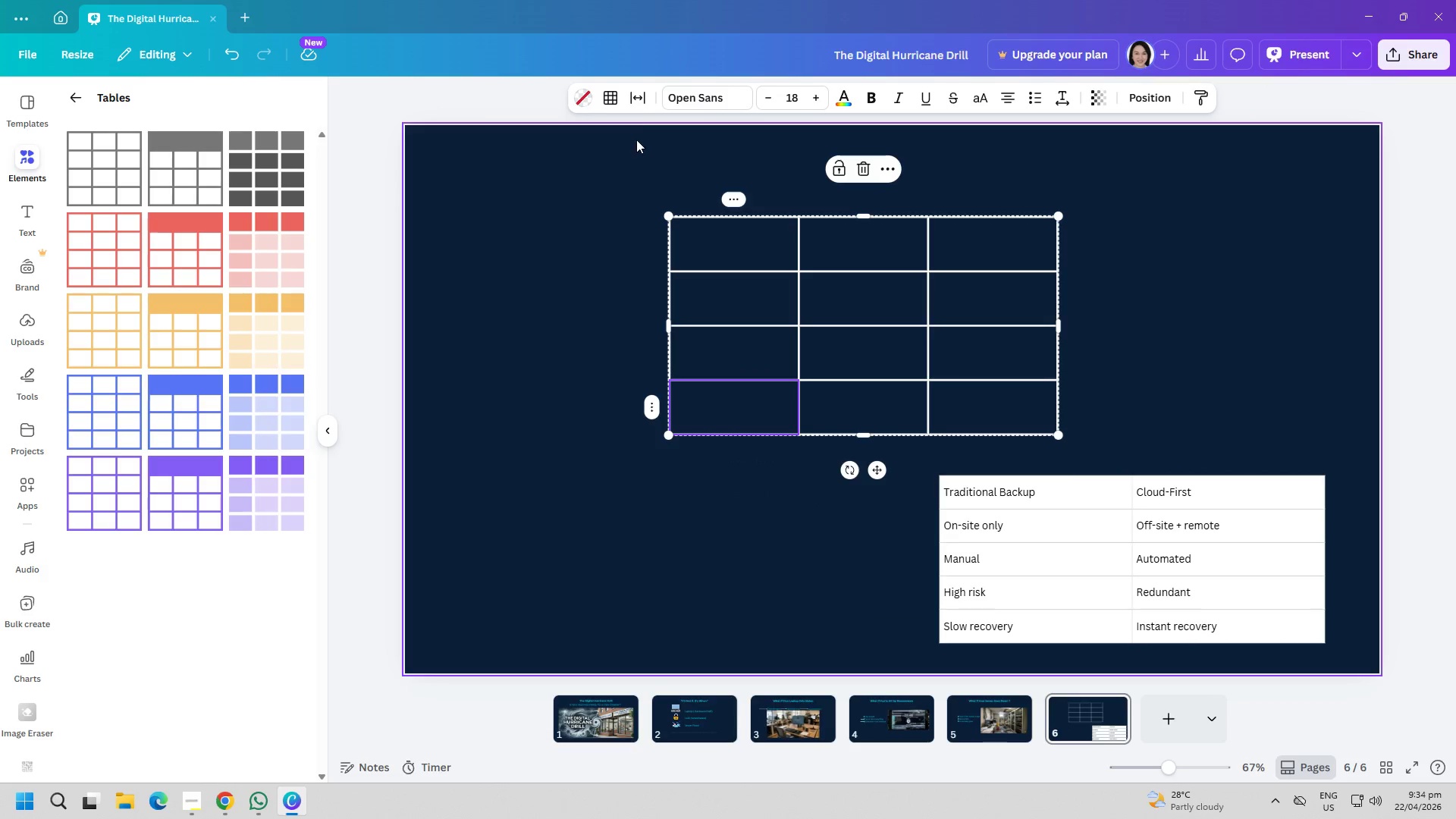 
left_click([633, 102])
 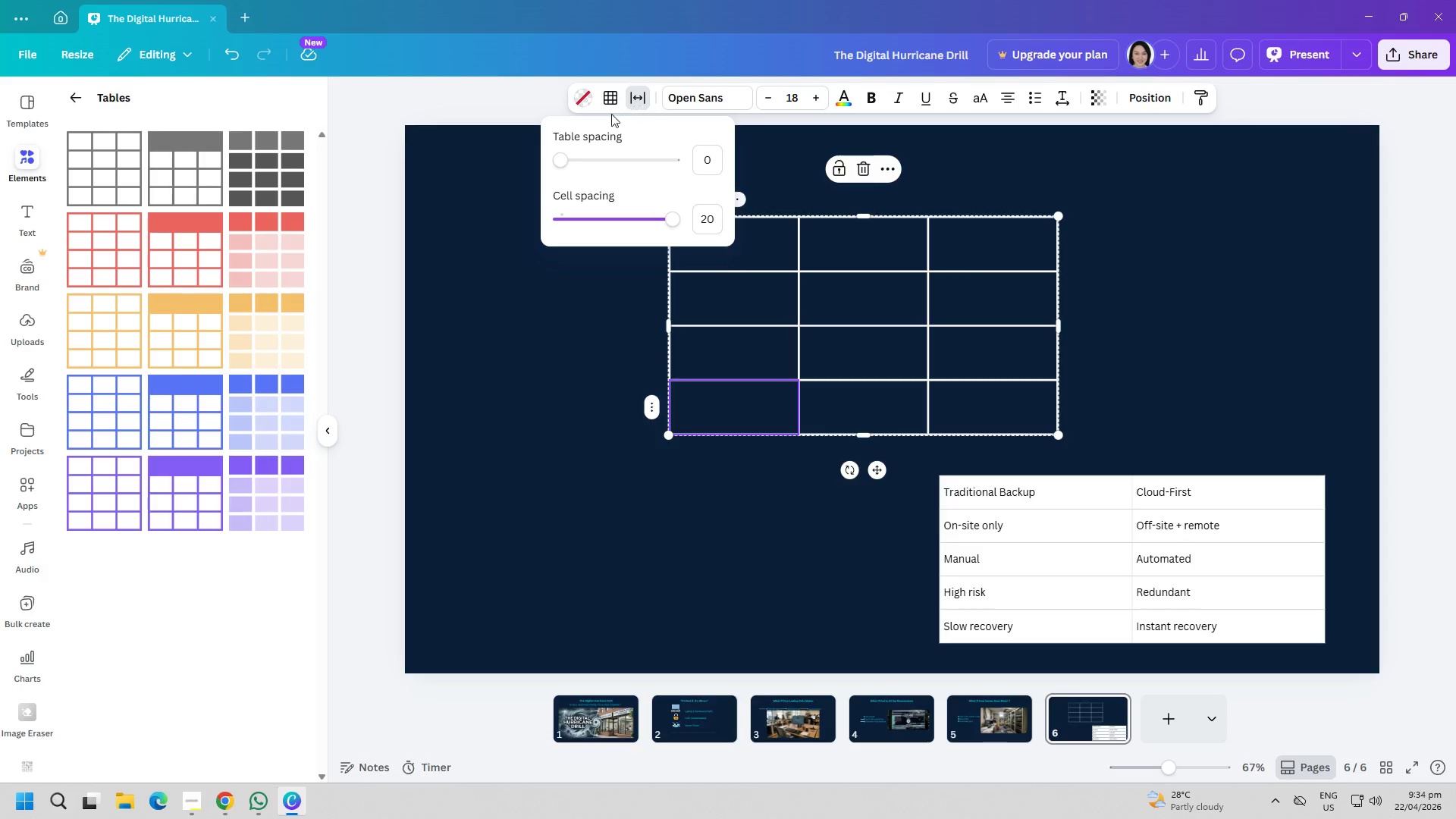 
left_click_drag(start_coordinate=[563, 156], to_coordinate=[540, 174])
 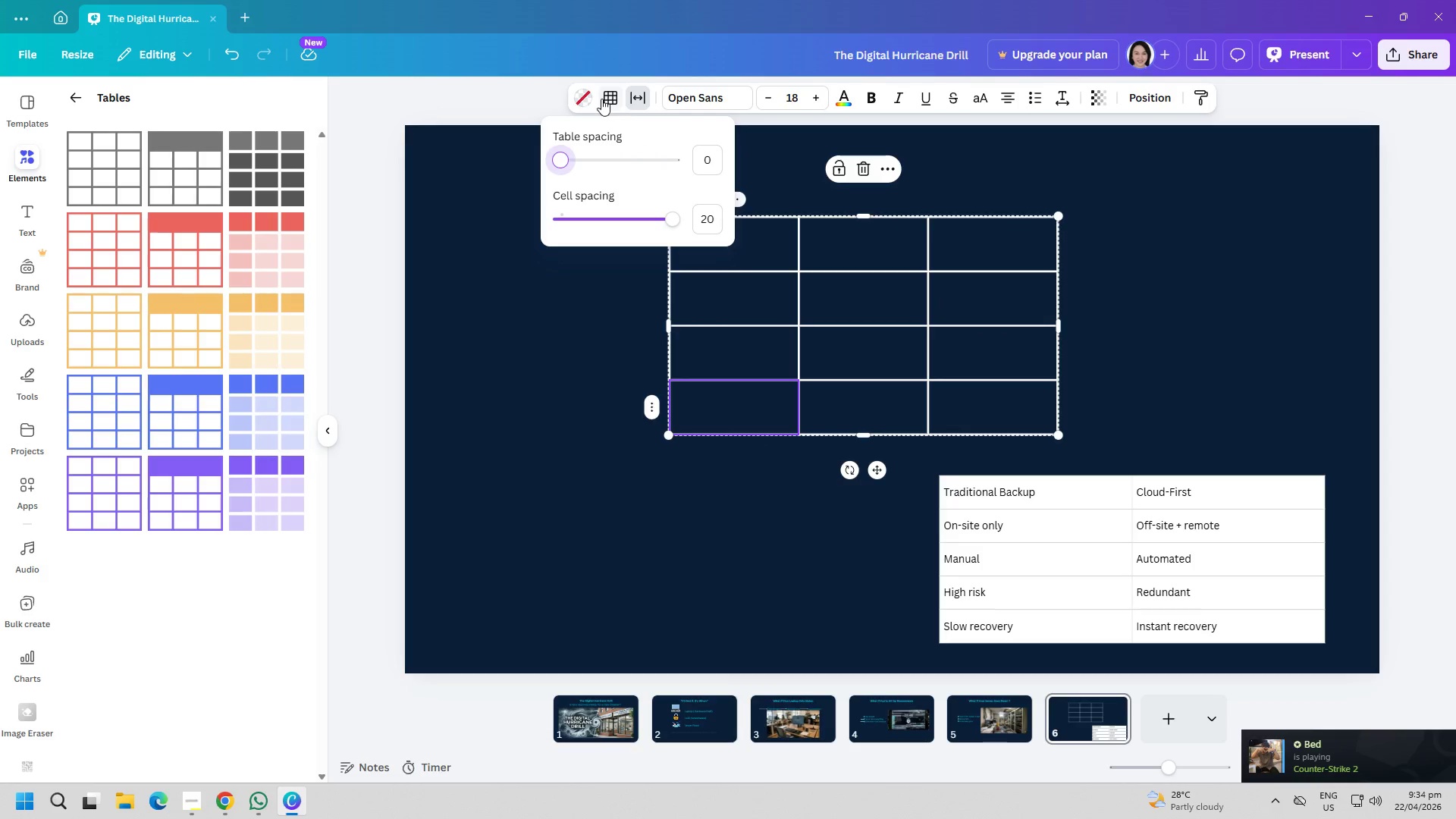 
left_click([588, 97])
 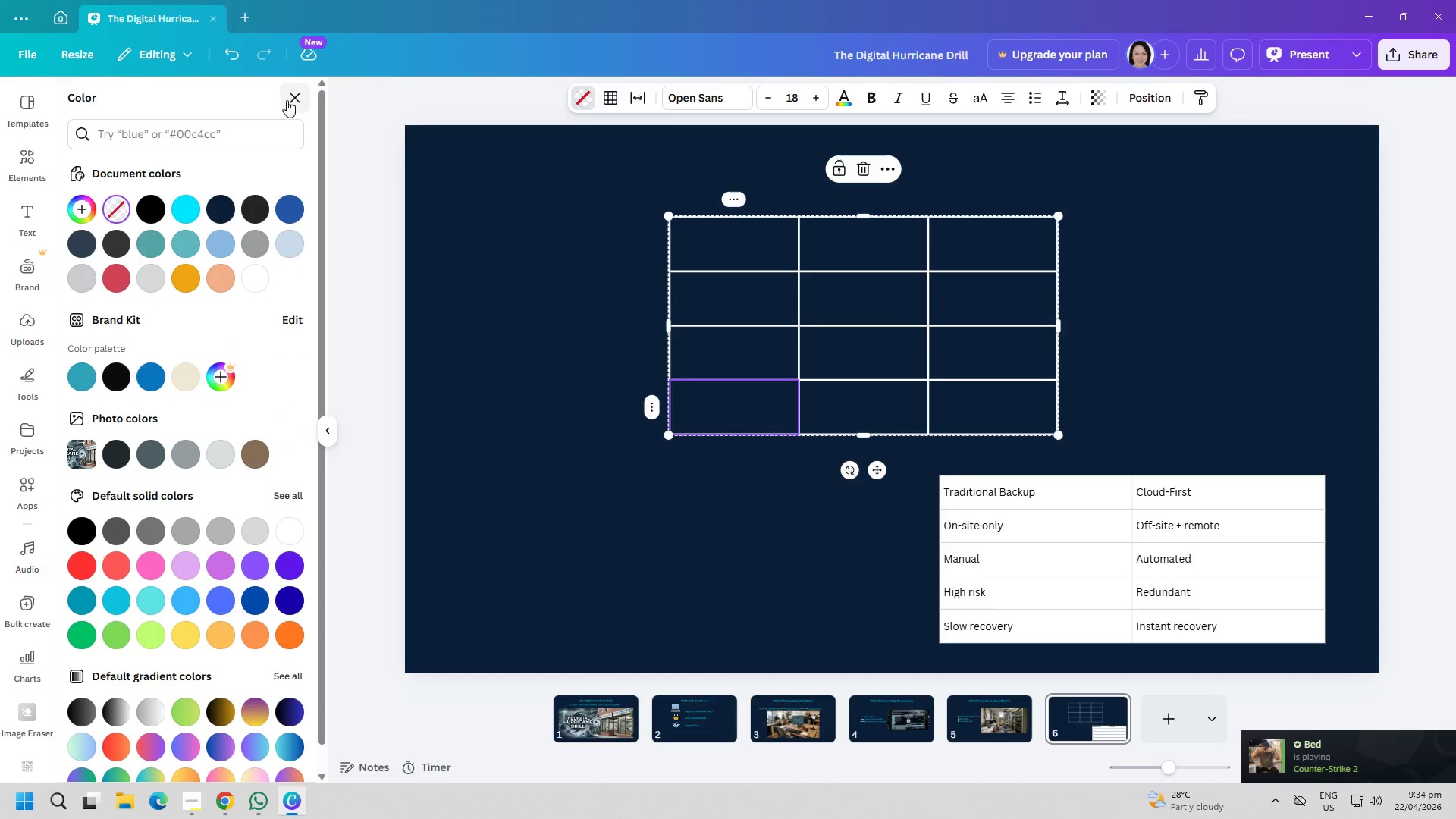 
double_click([758, 286])
 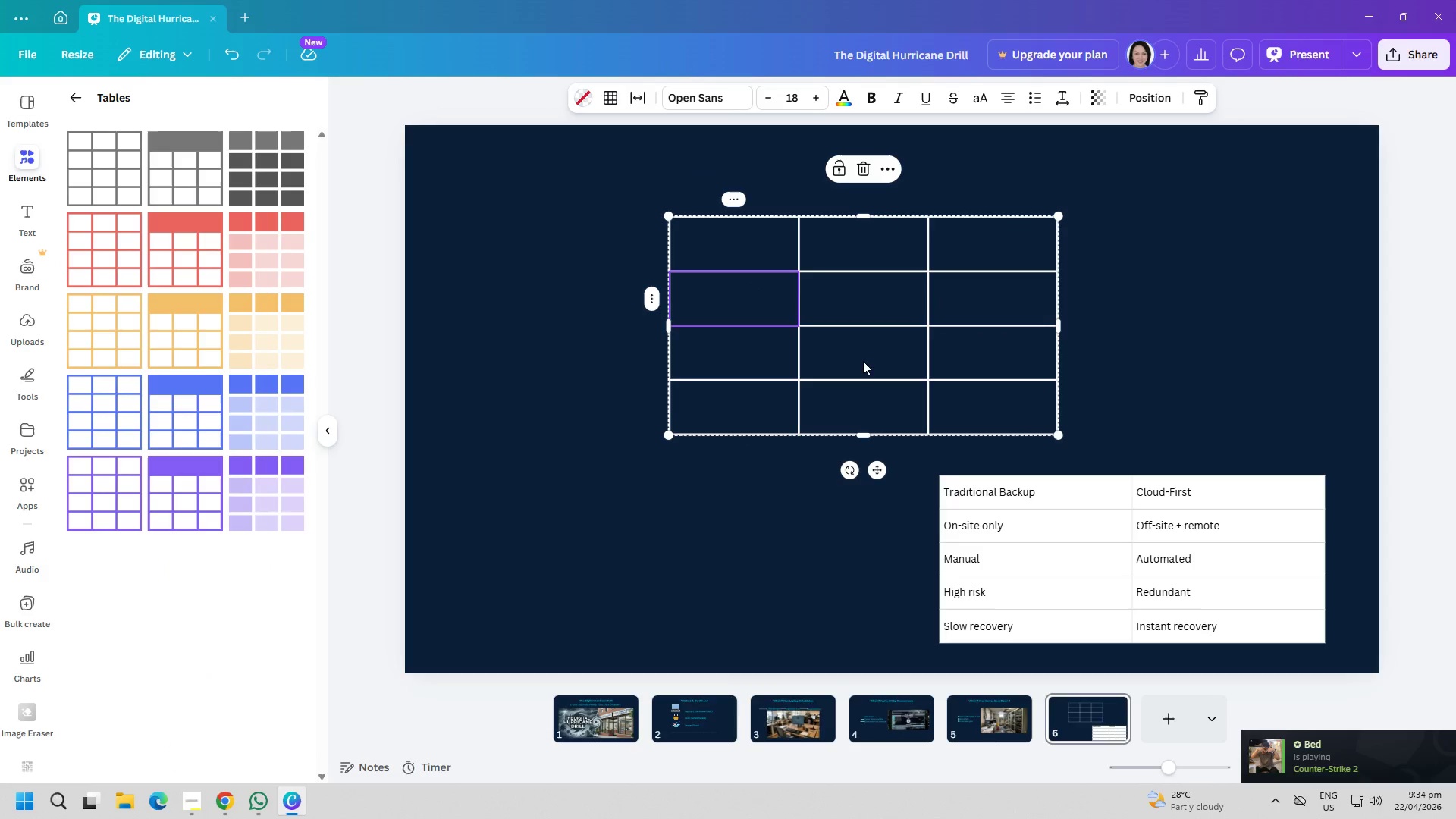 
left_click([984, 397])
 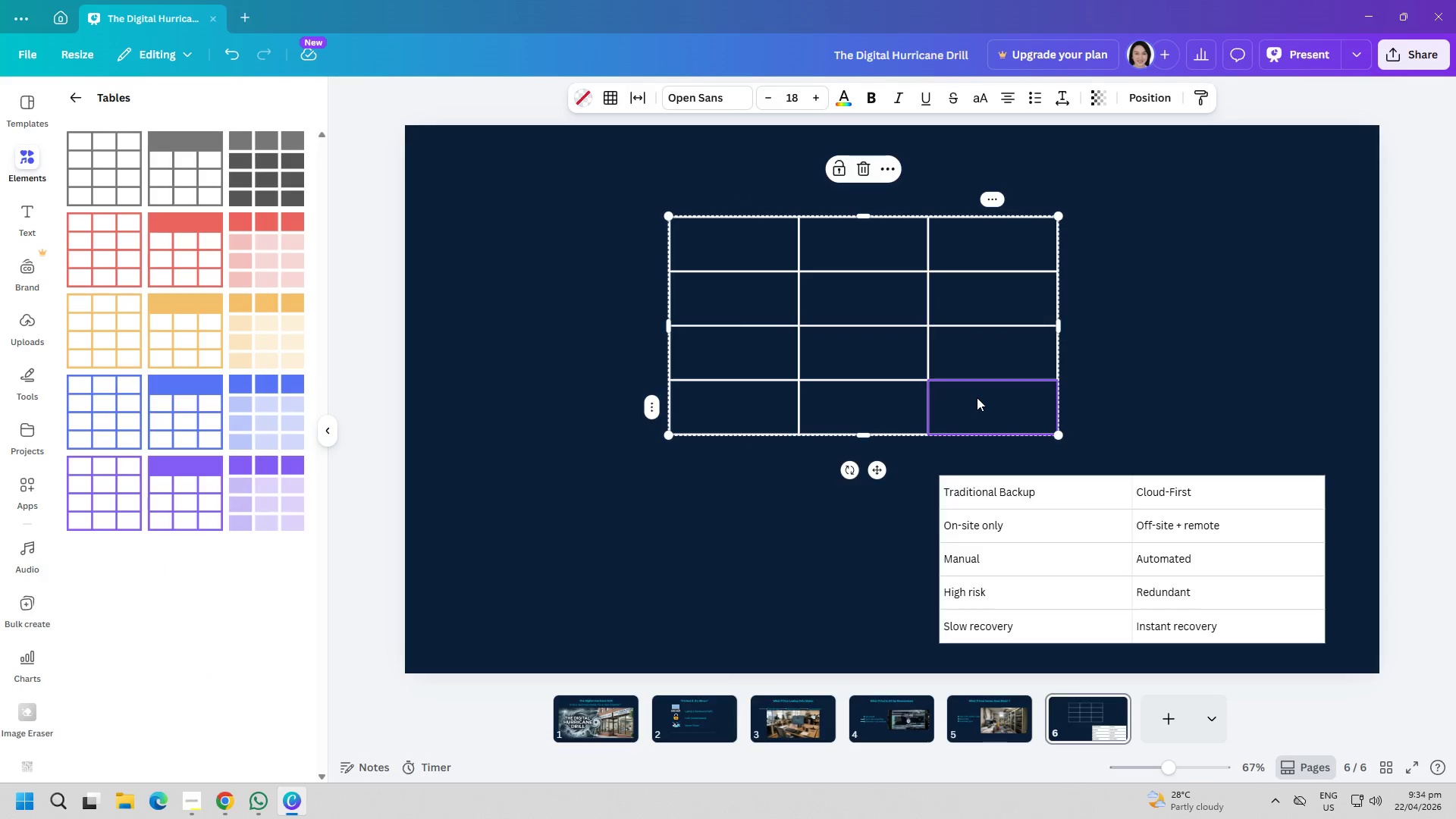 
key(Delete)
 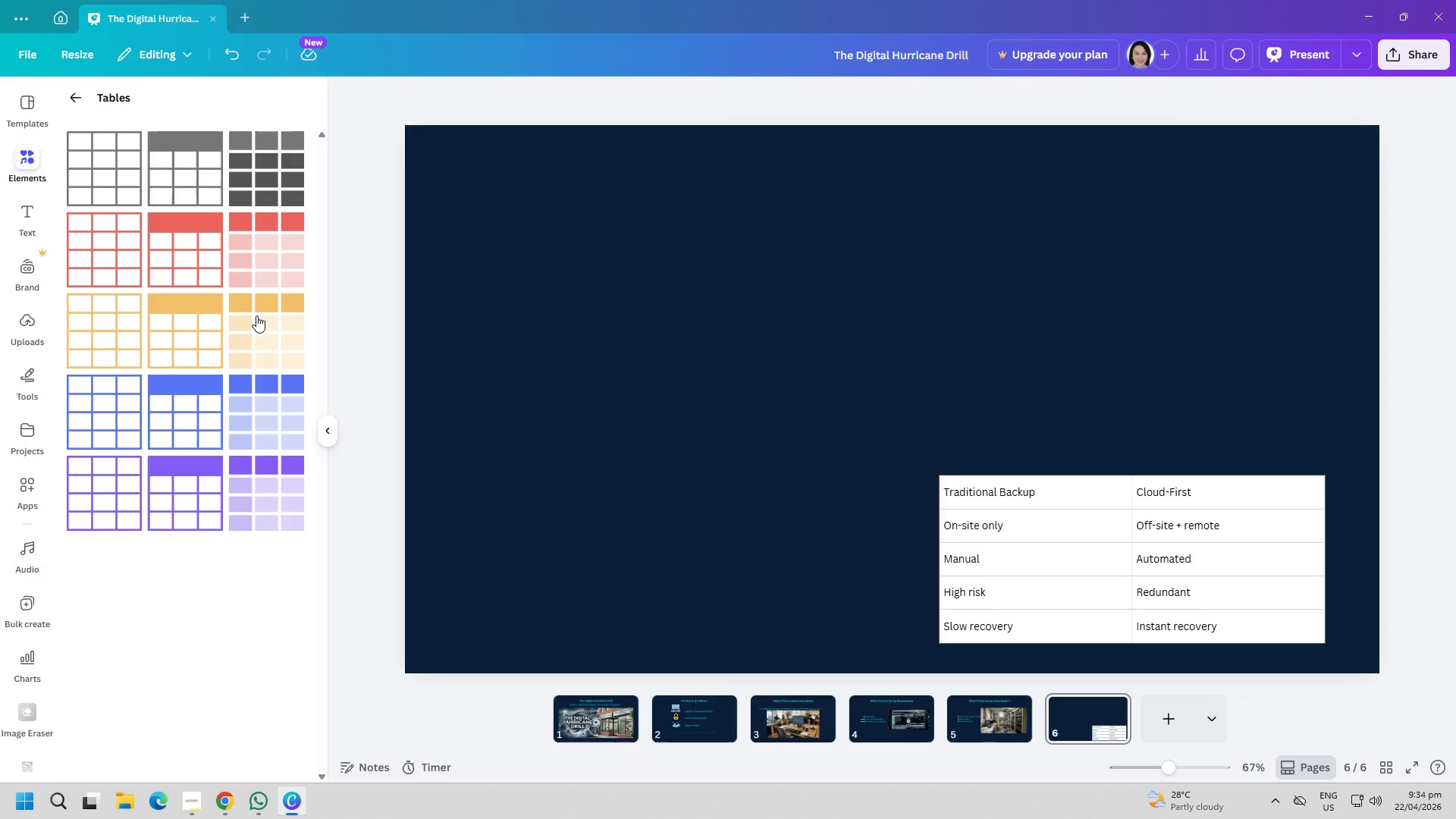 
left_click([111, 167])
 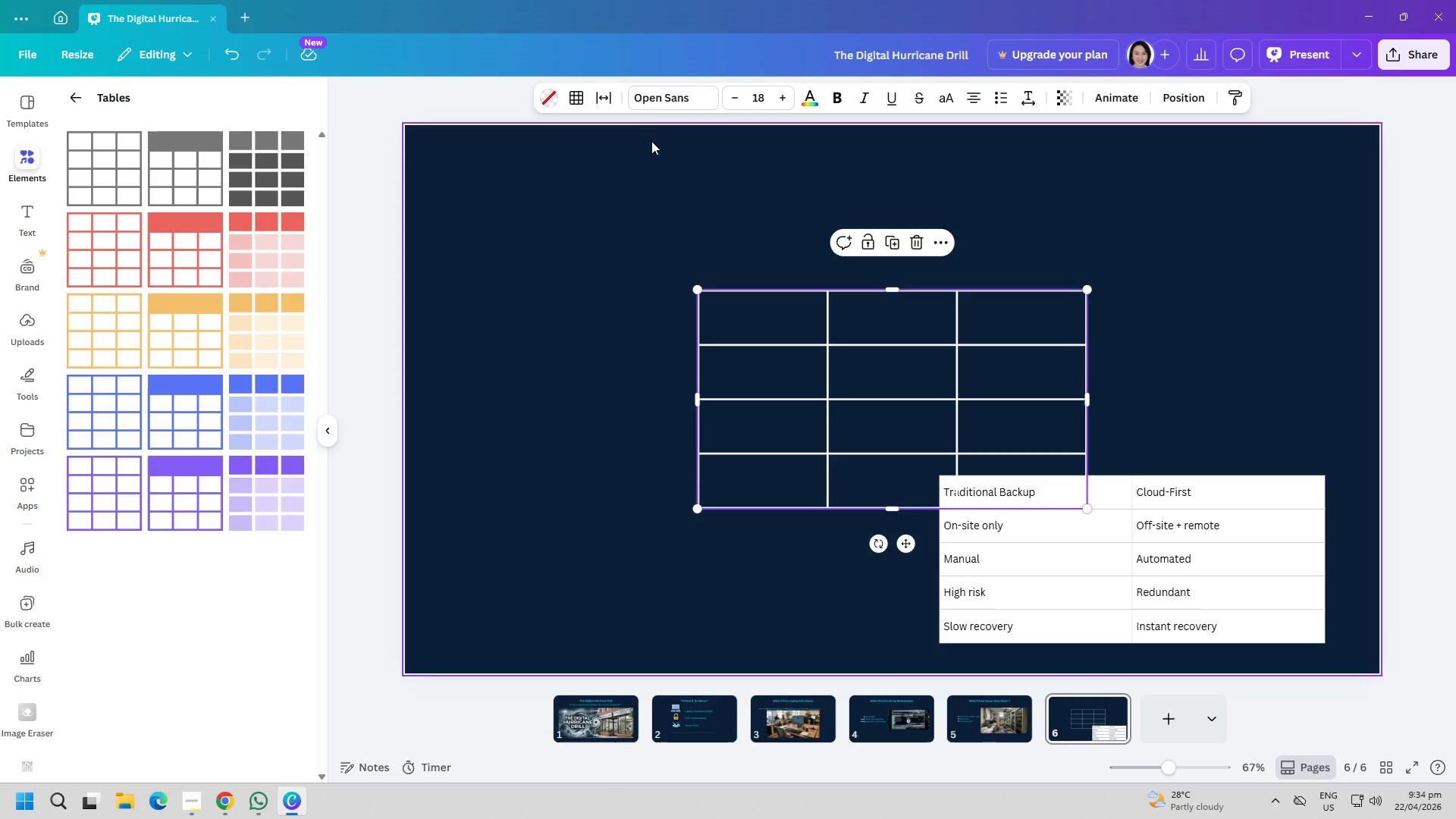 
left_click([669, 99])
 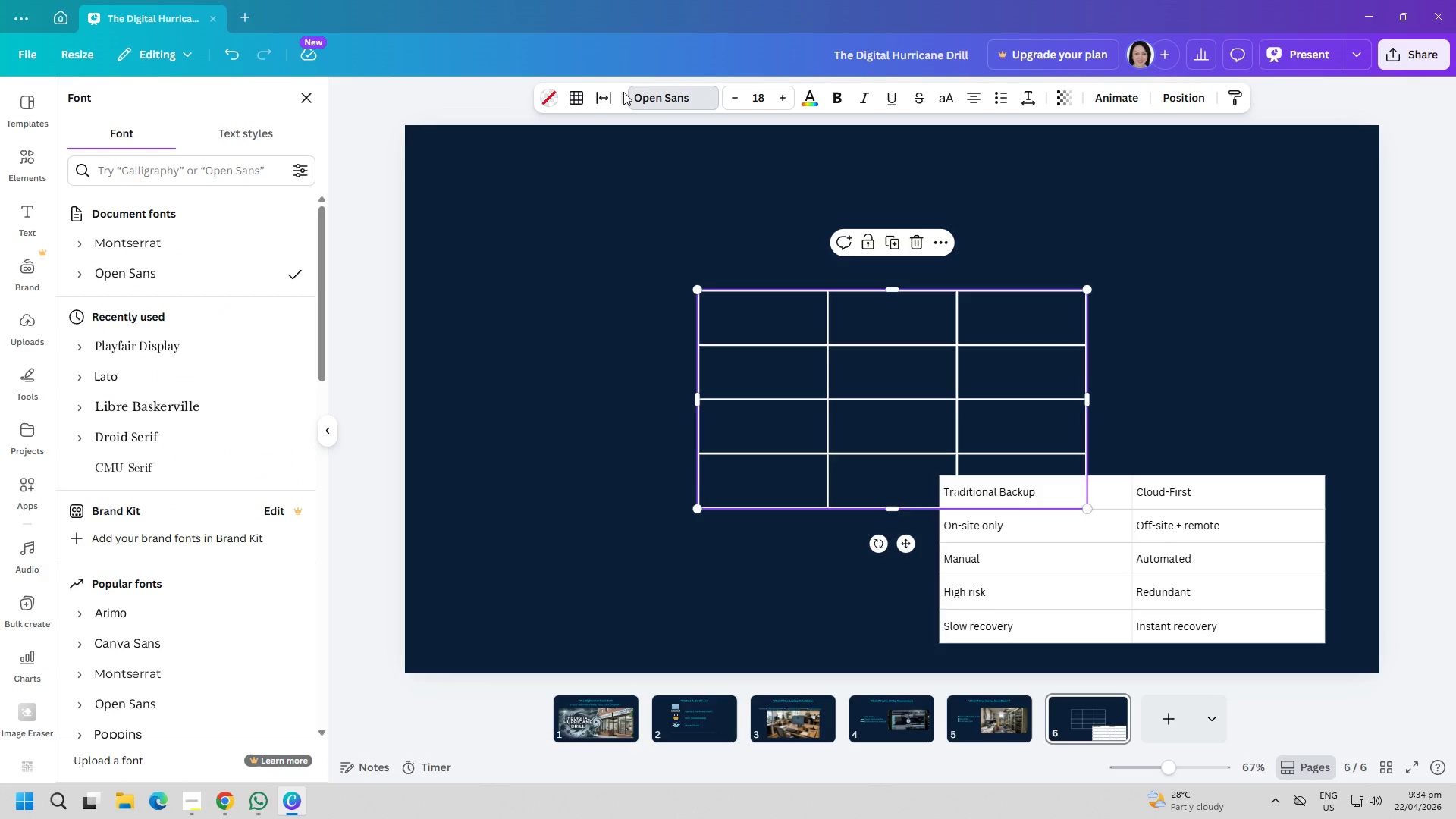 
left_click([601, 90])
 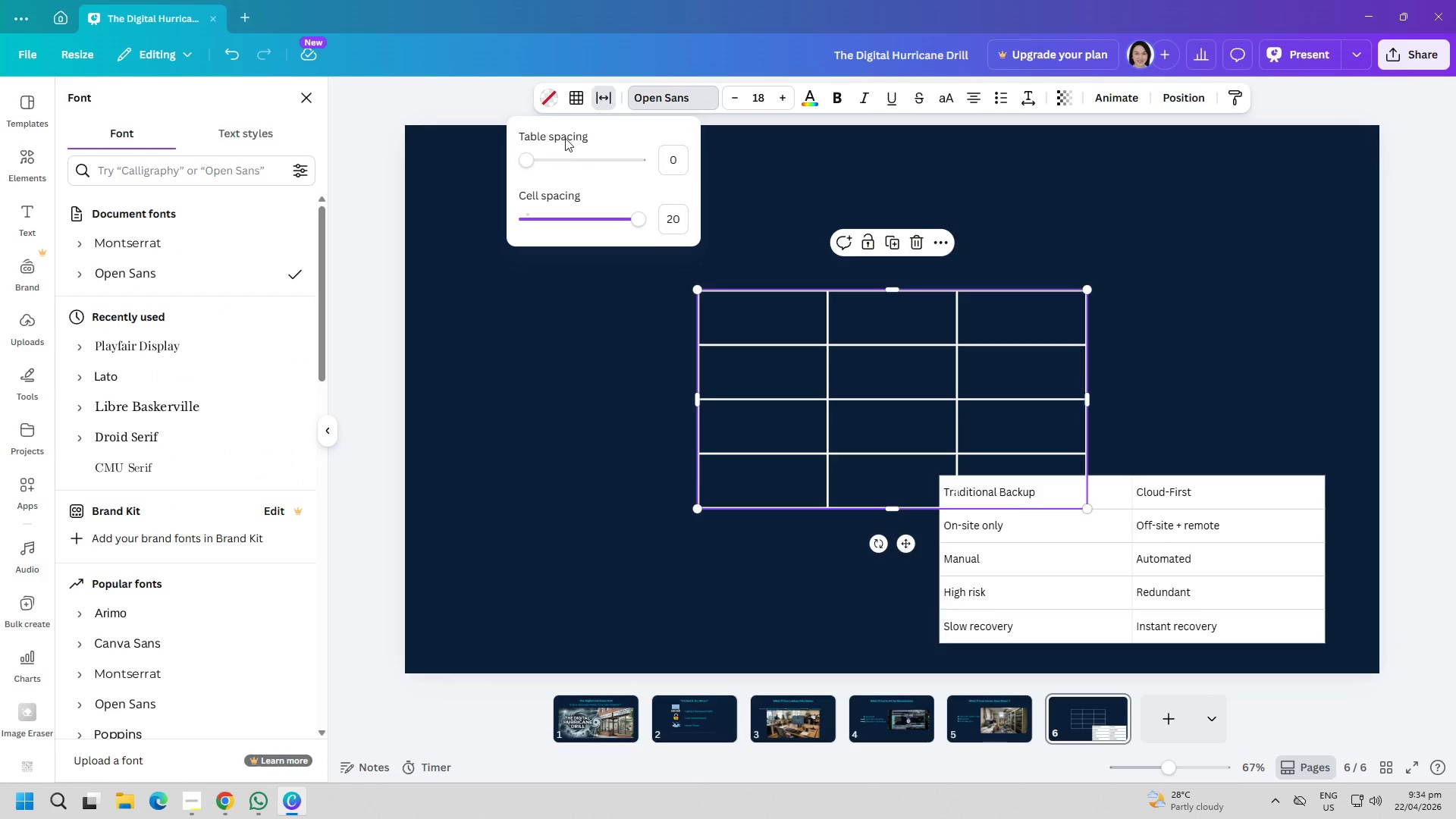 
left_click([575, 100])
 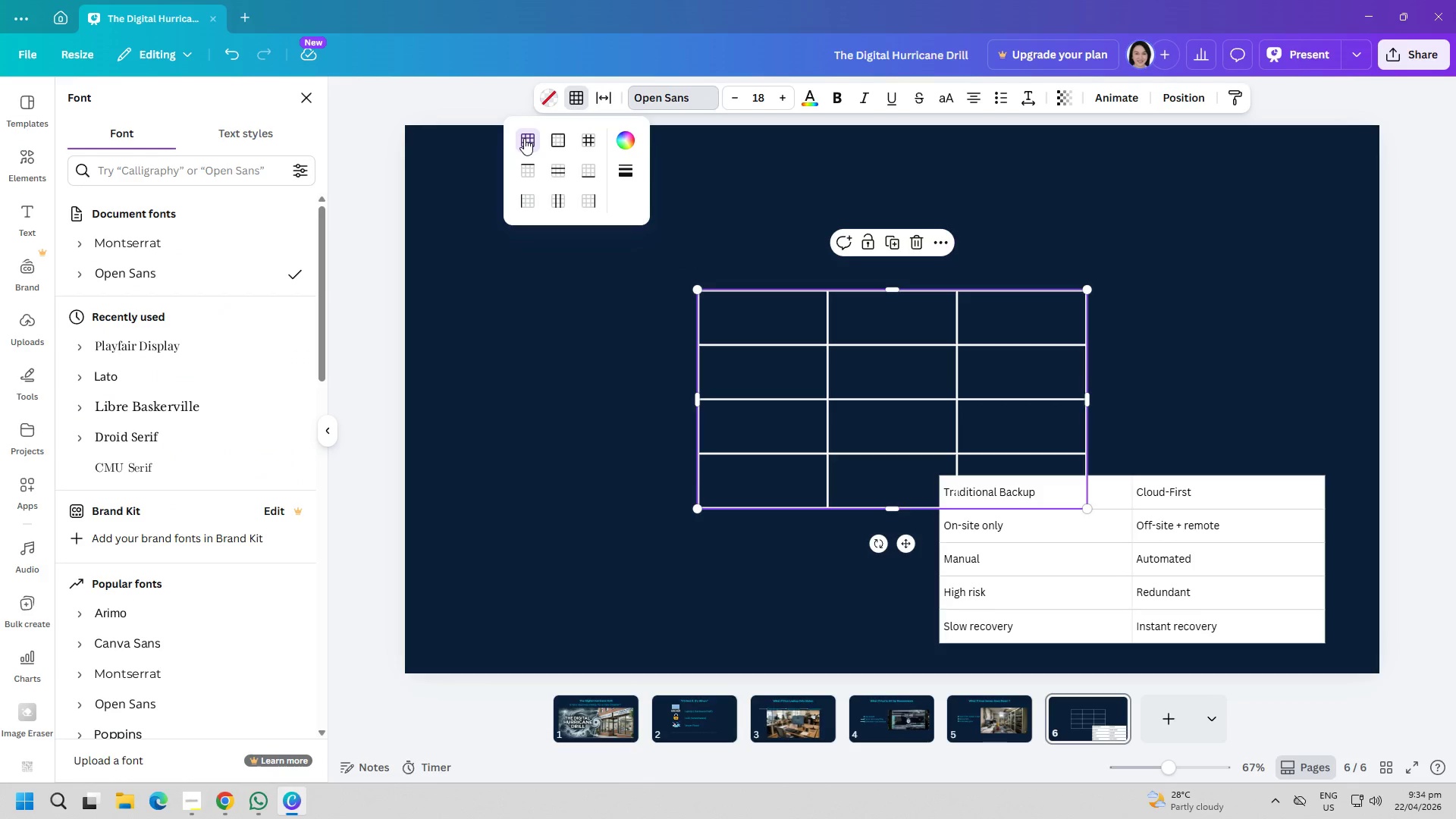 
double_click([524, 138])
 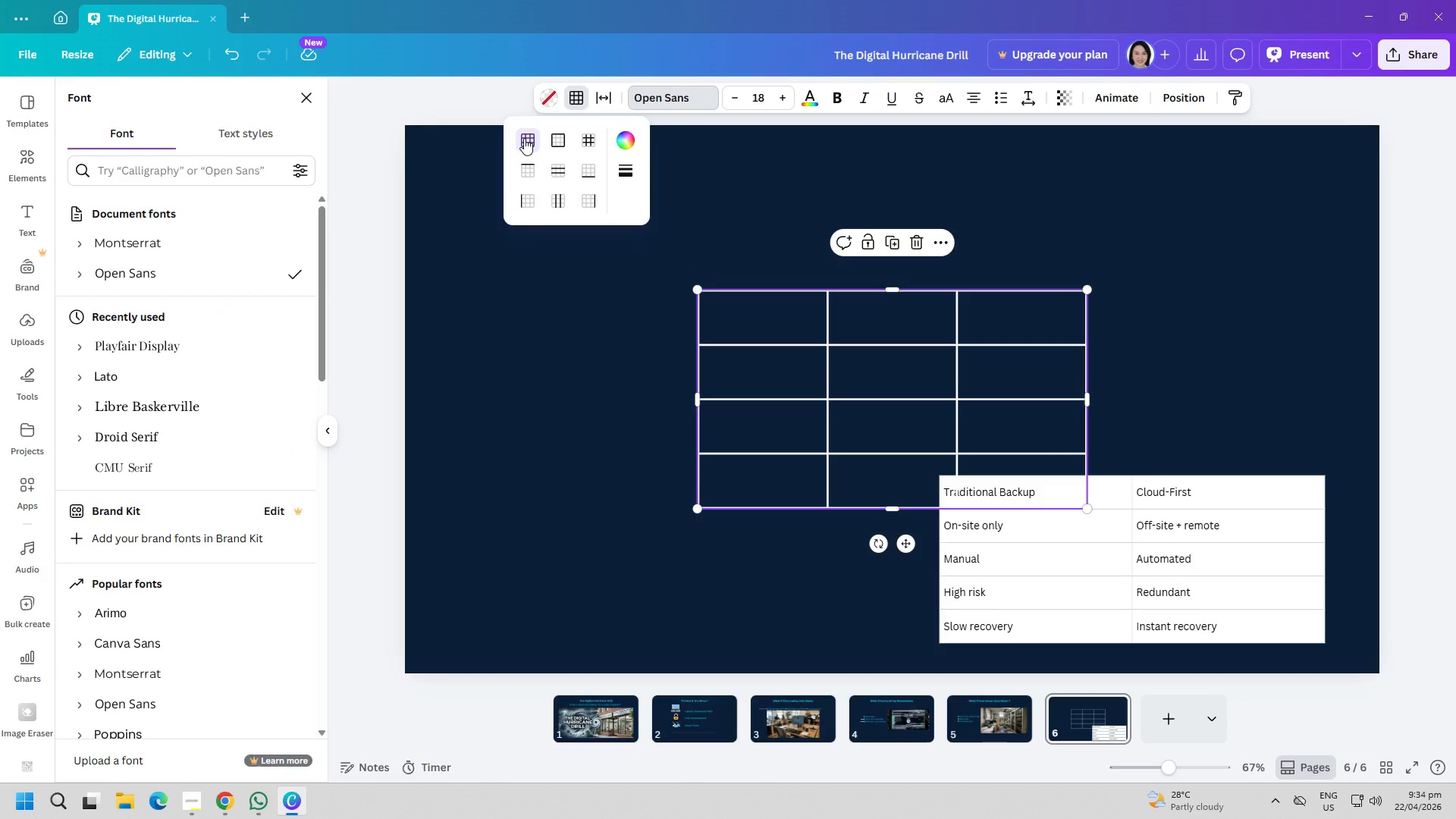 
triple_click([524, 138])
 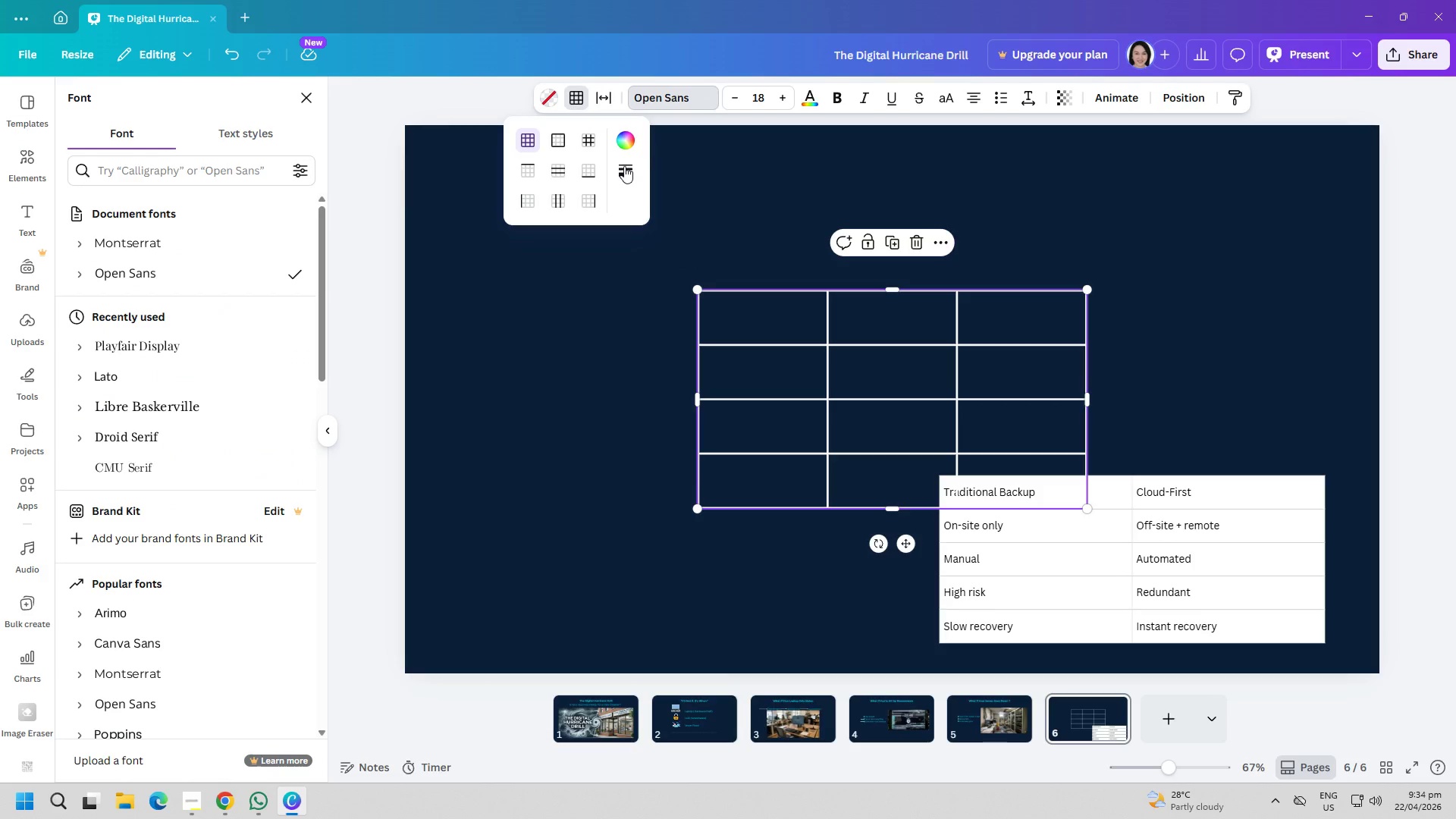 
left_click([785, 175])
 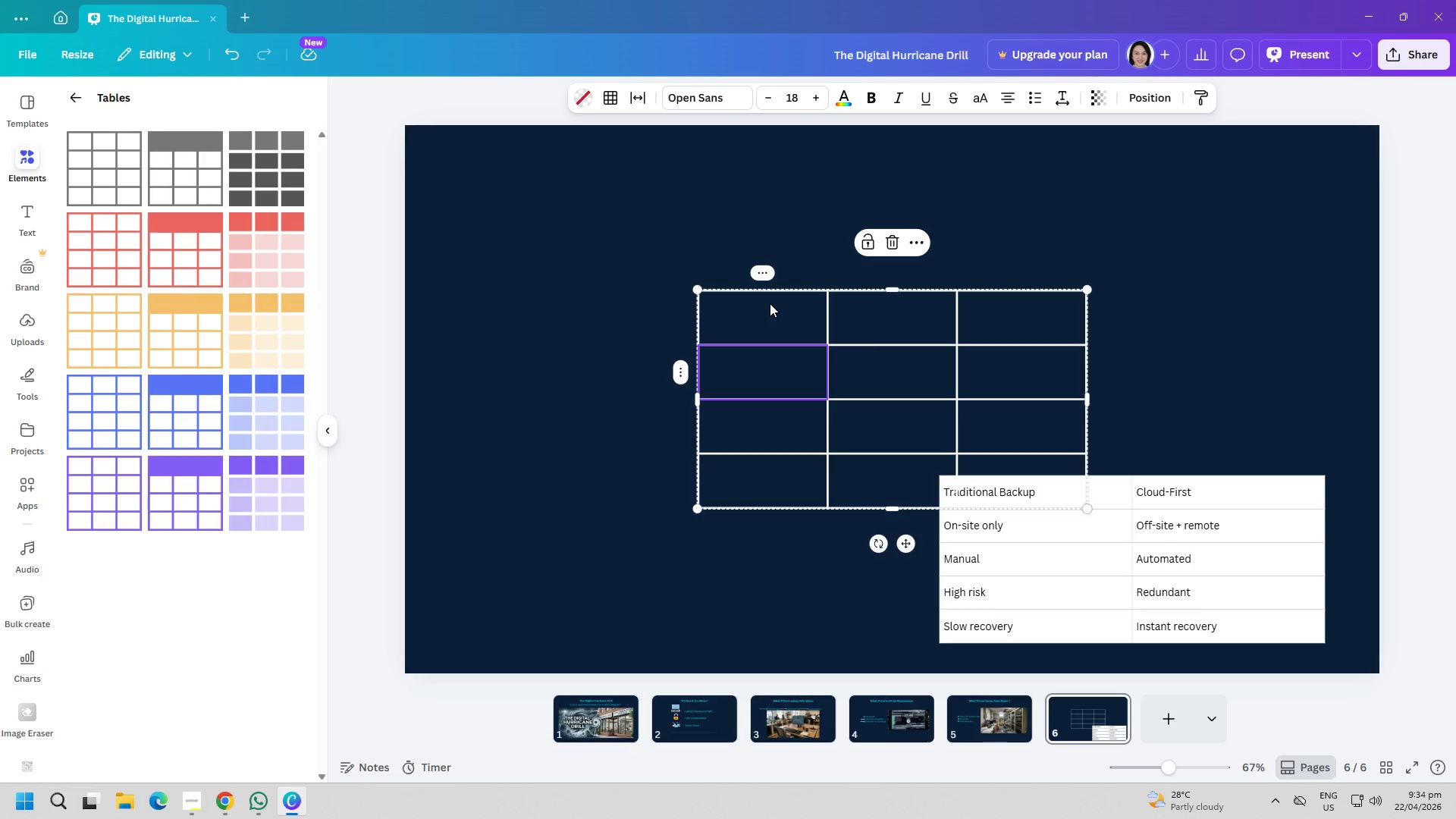 
wait(10.75)
 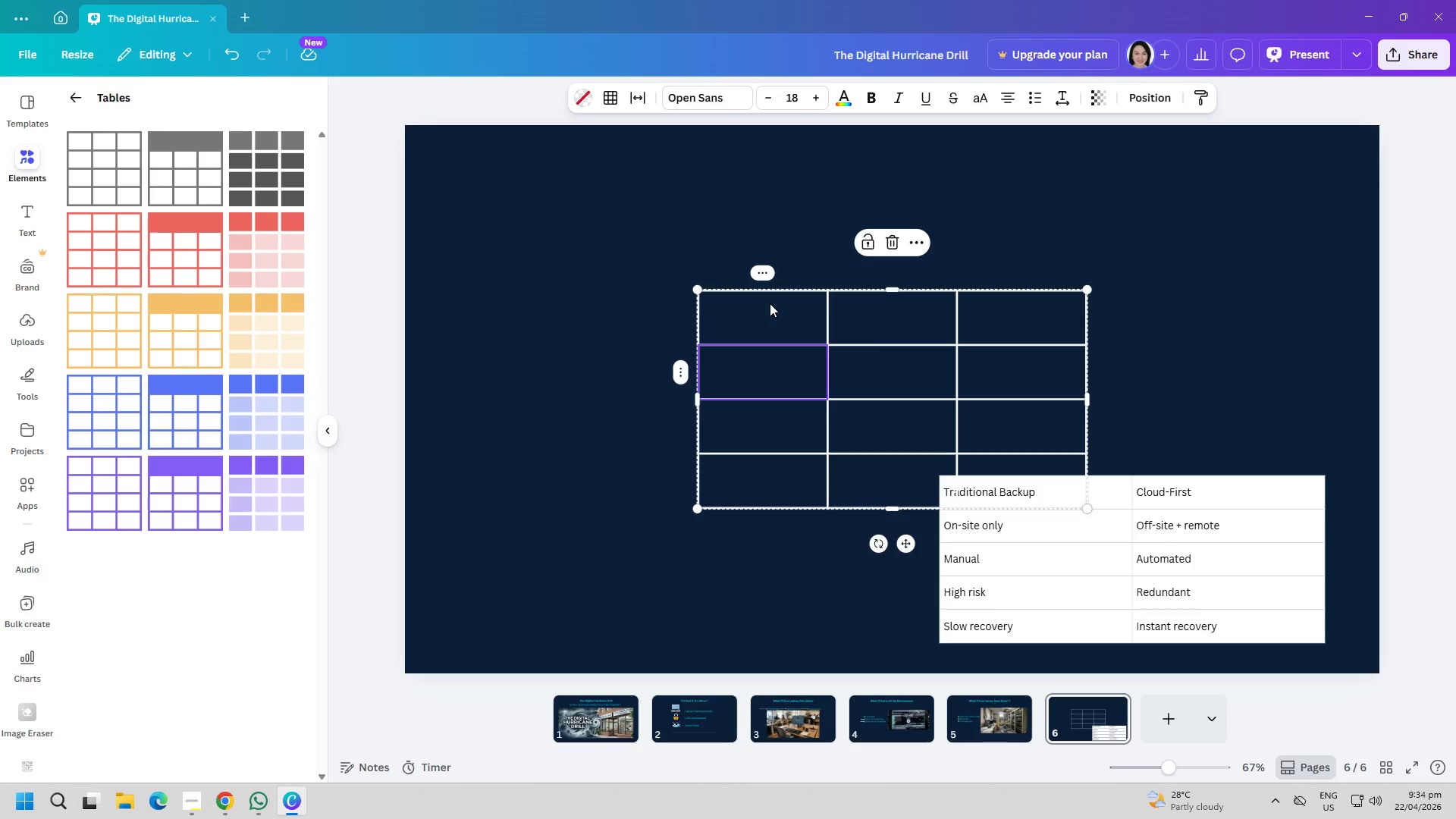 
key(Delete)
 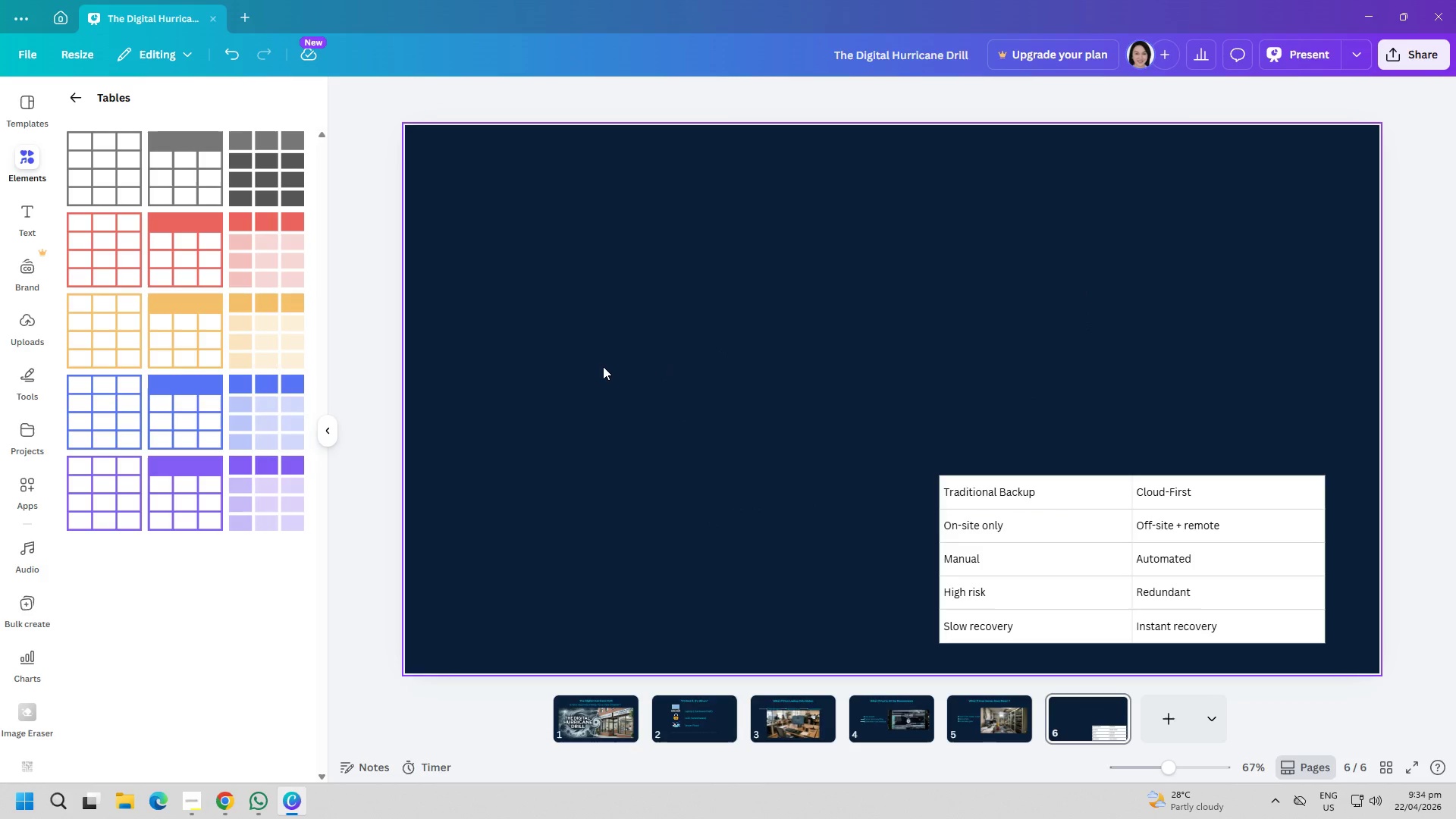 
left_click([603, 366])
 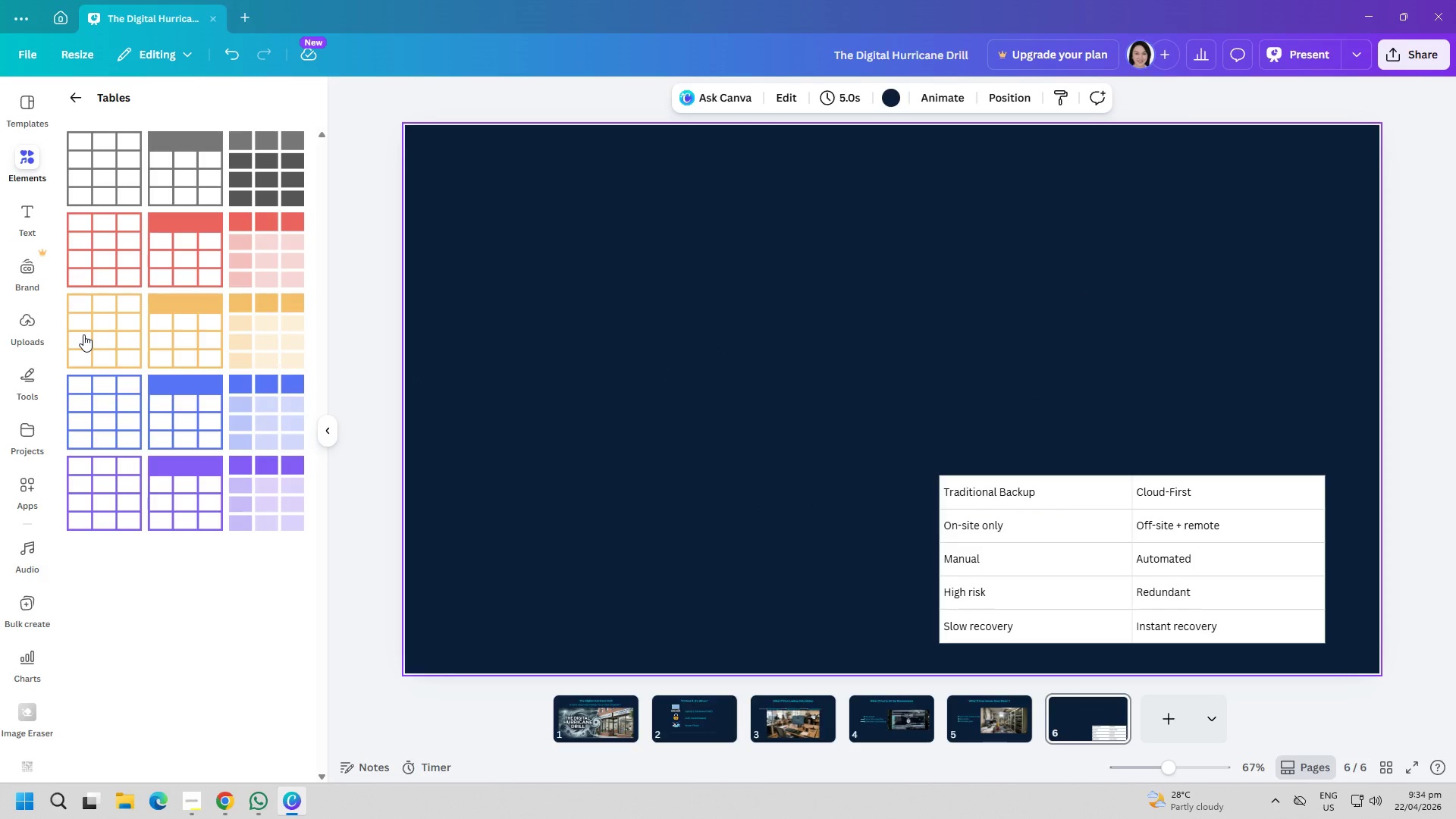 
wait(9.06)
 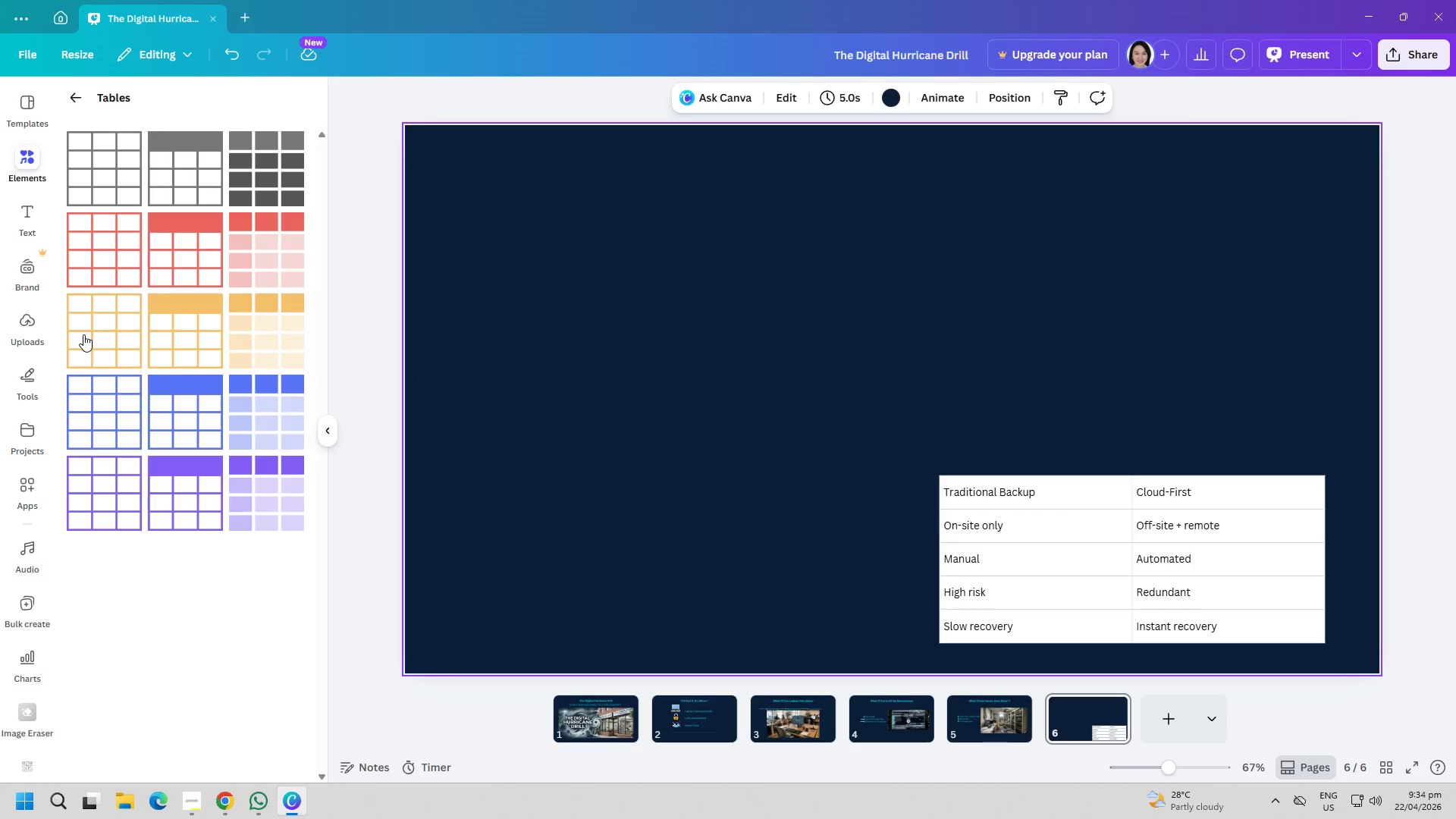 
left_click([968, 494])
 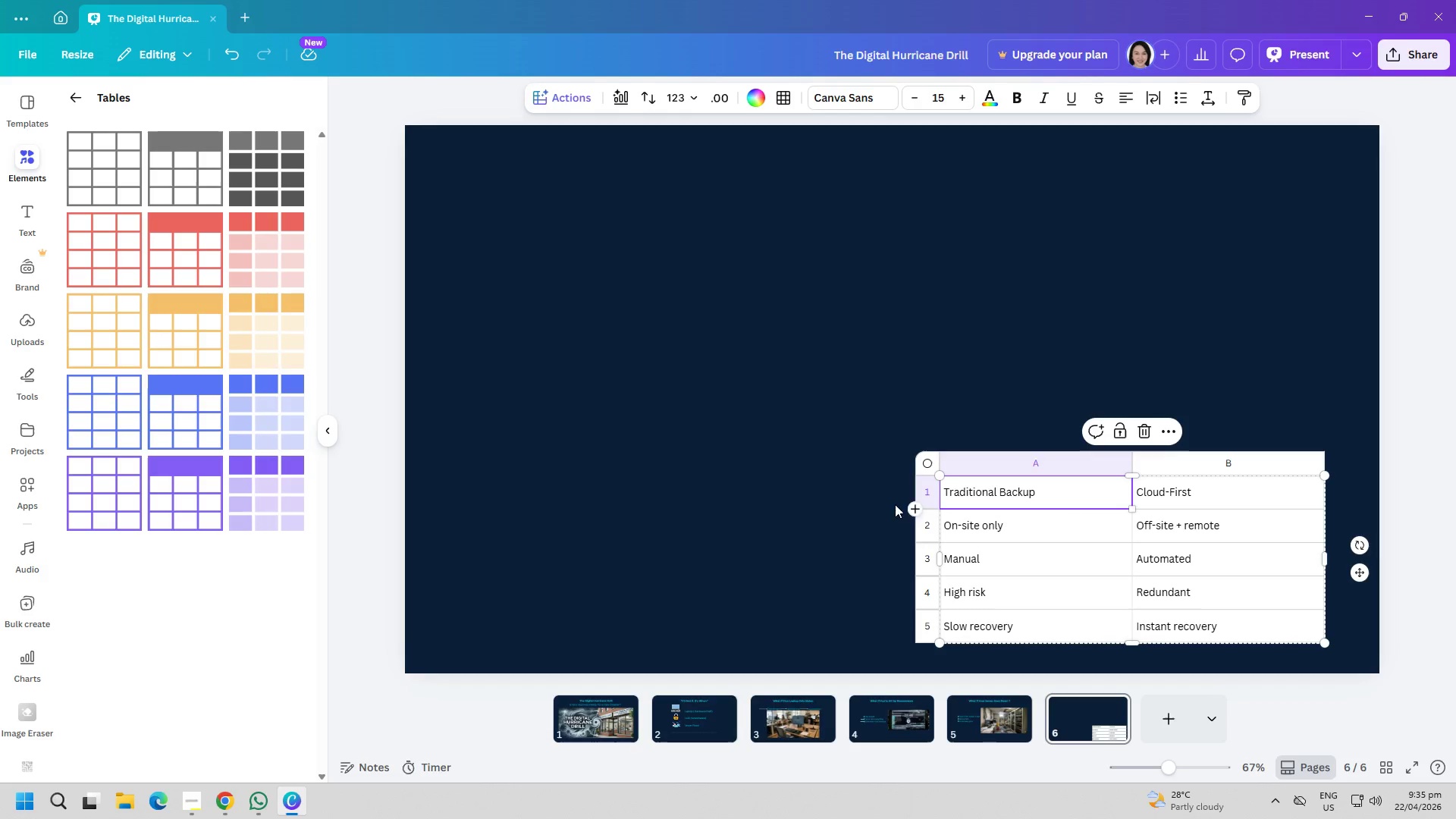 
left_click([739, 491])
 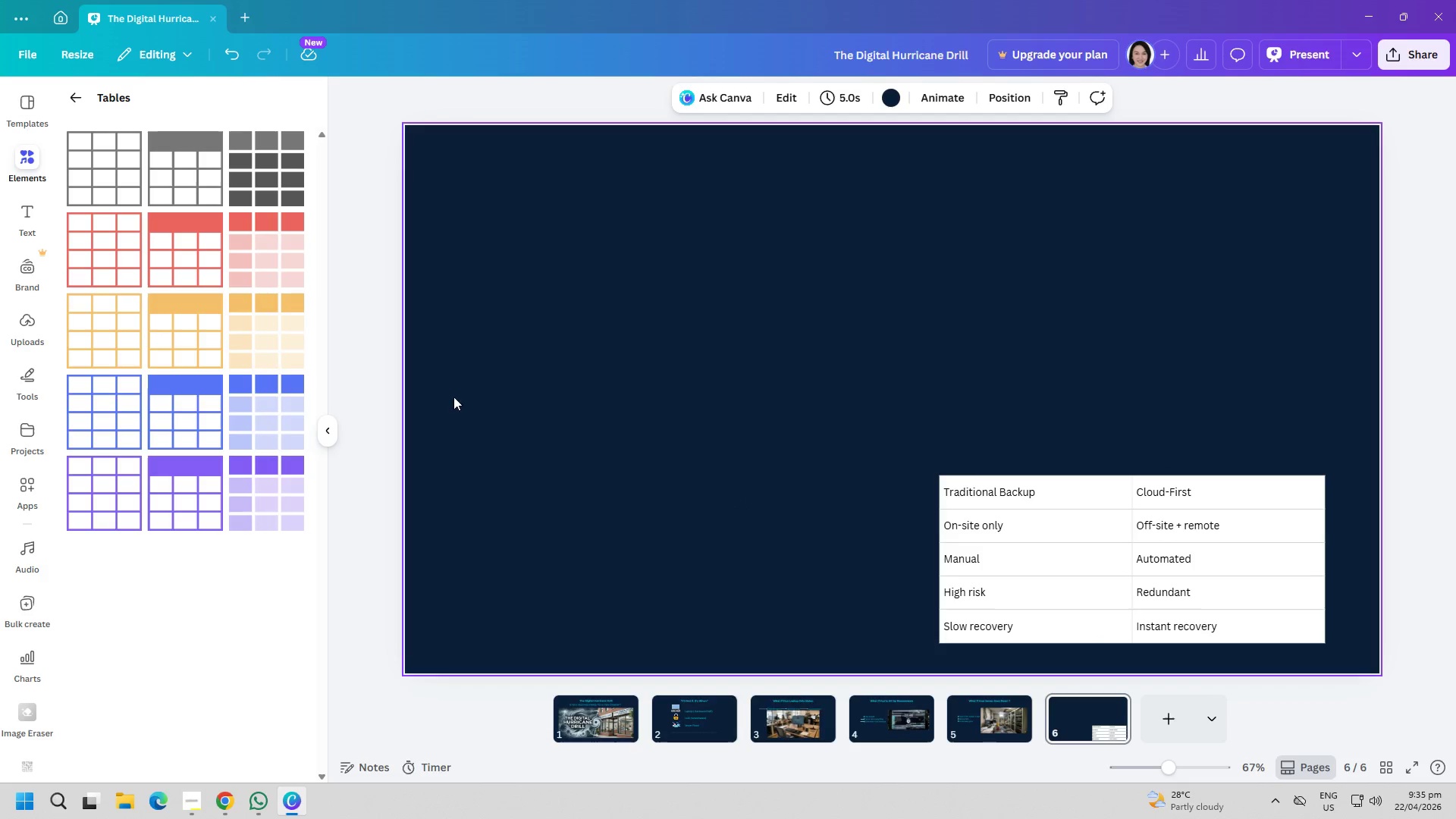 
double_click([930, 544])
 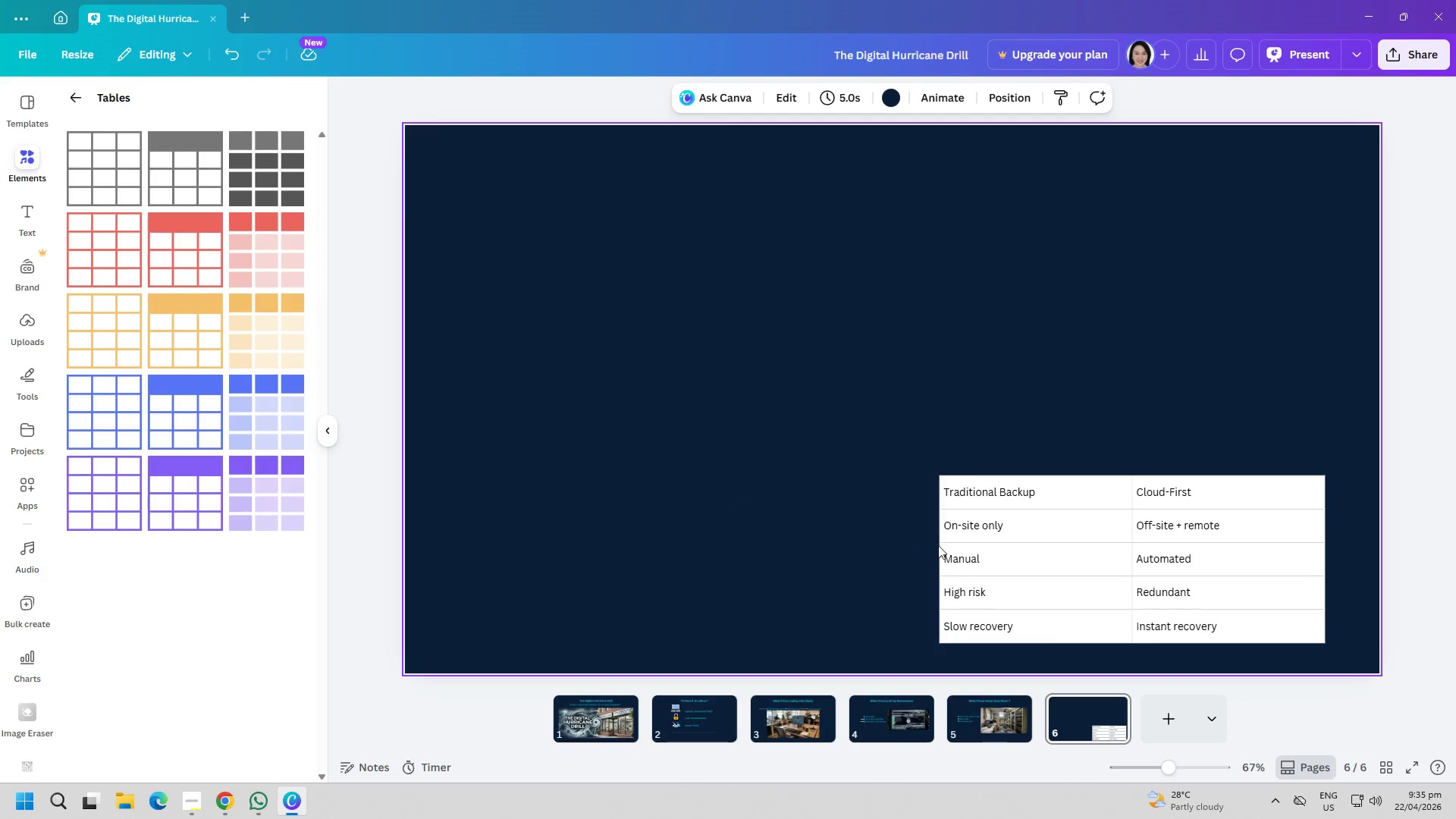 
triple_click([962, 552])
 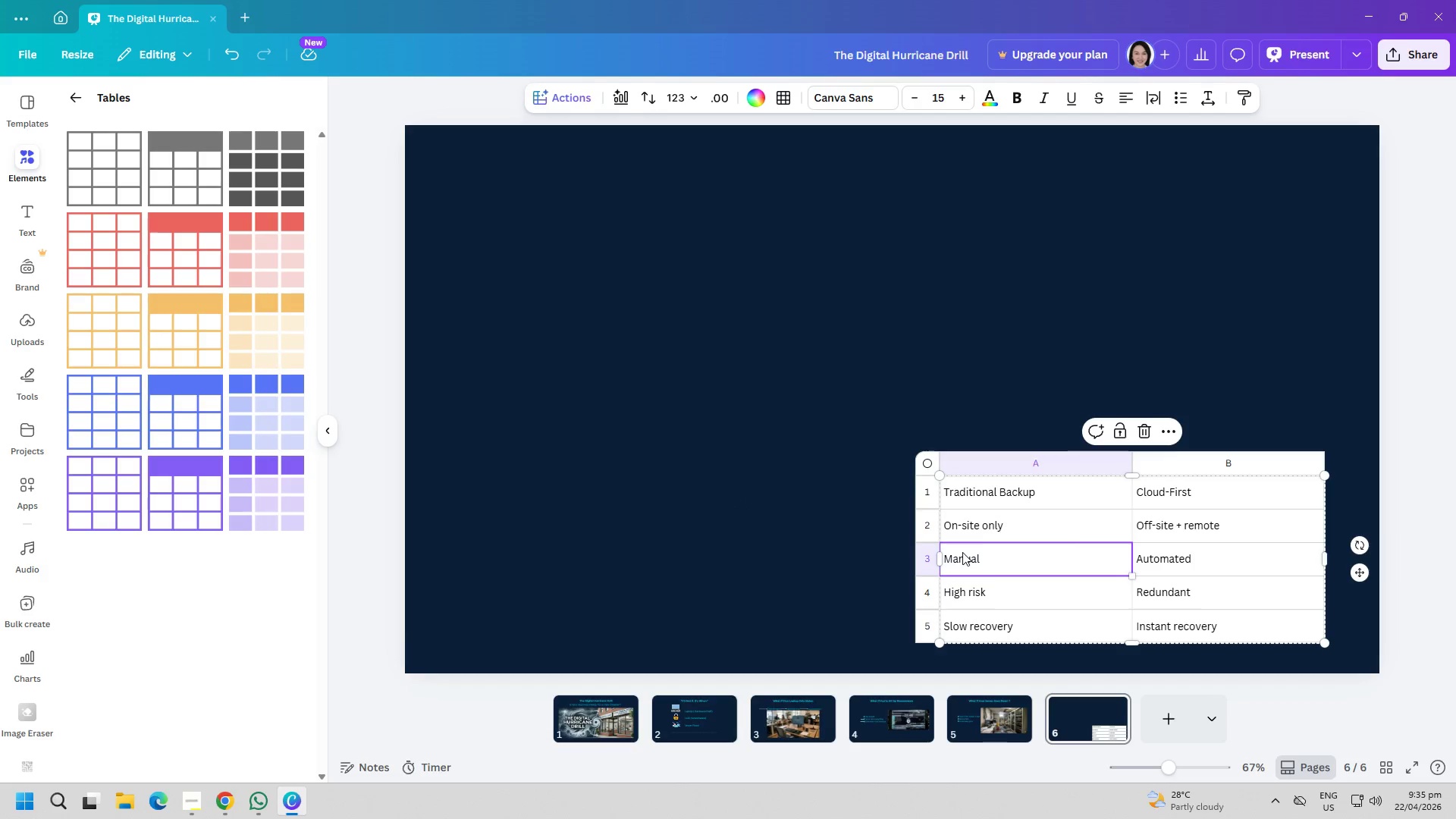 
key(Delete)
 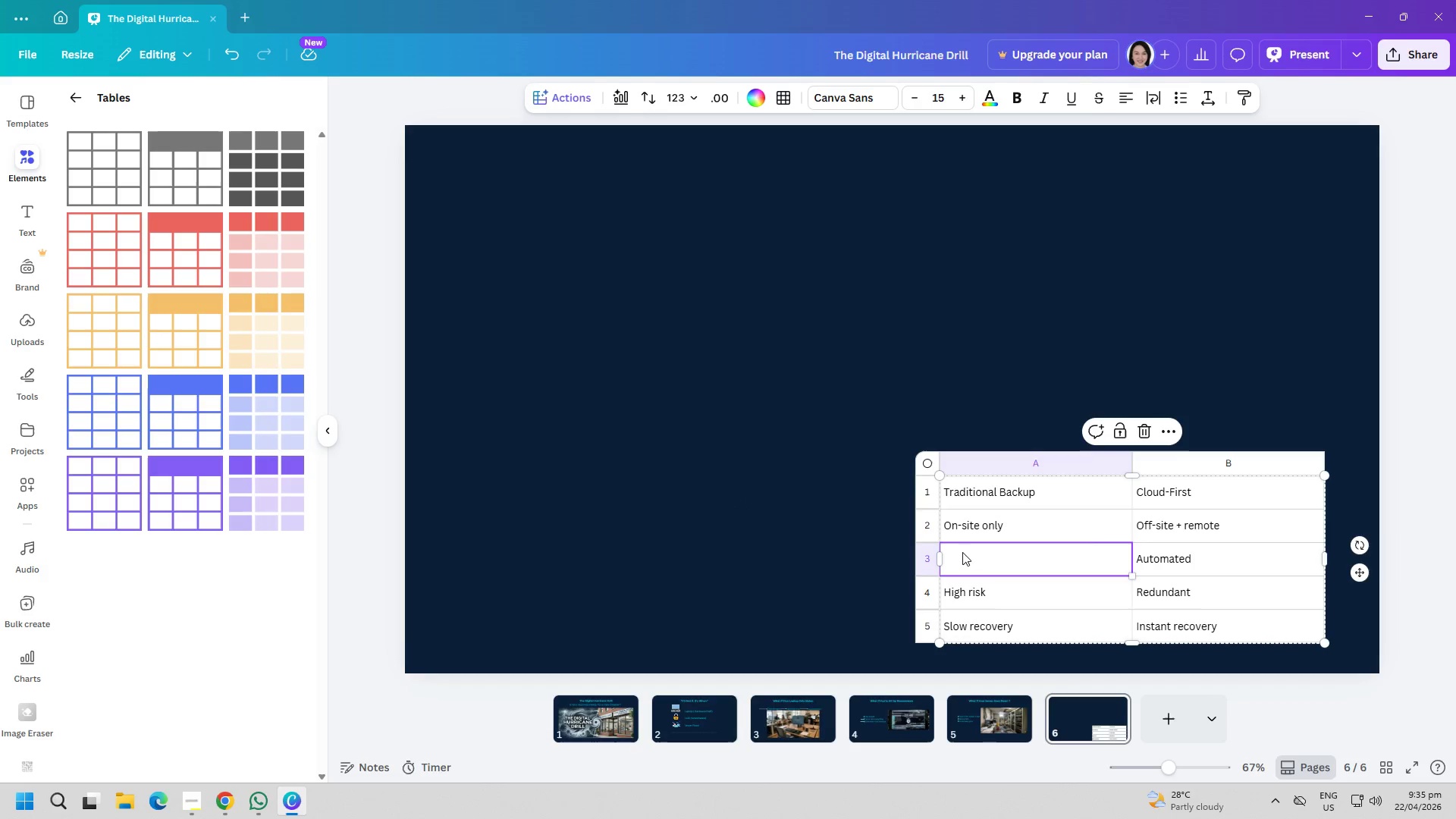 
key(Backspace)
 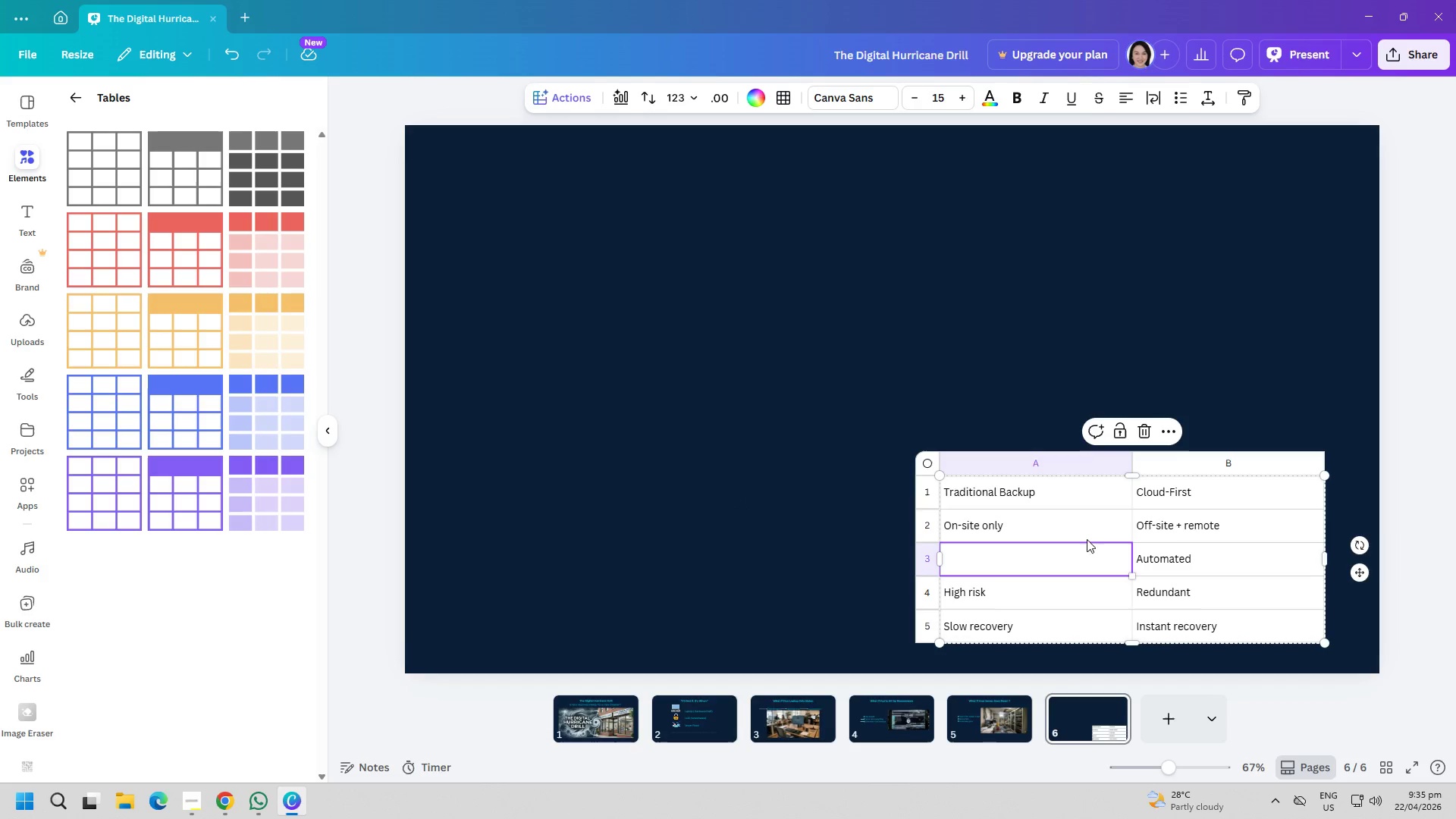 
hold_key(key=Backspace, duration=1.5)
 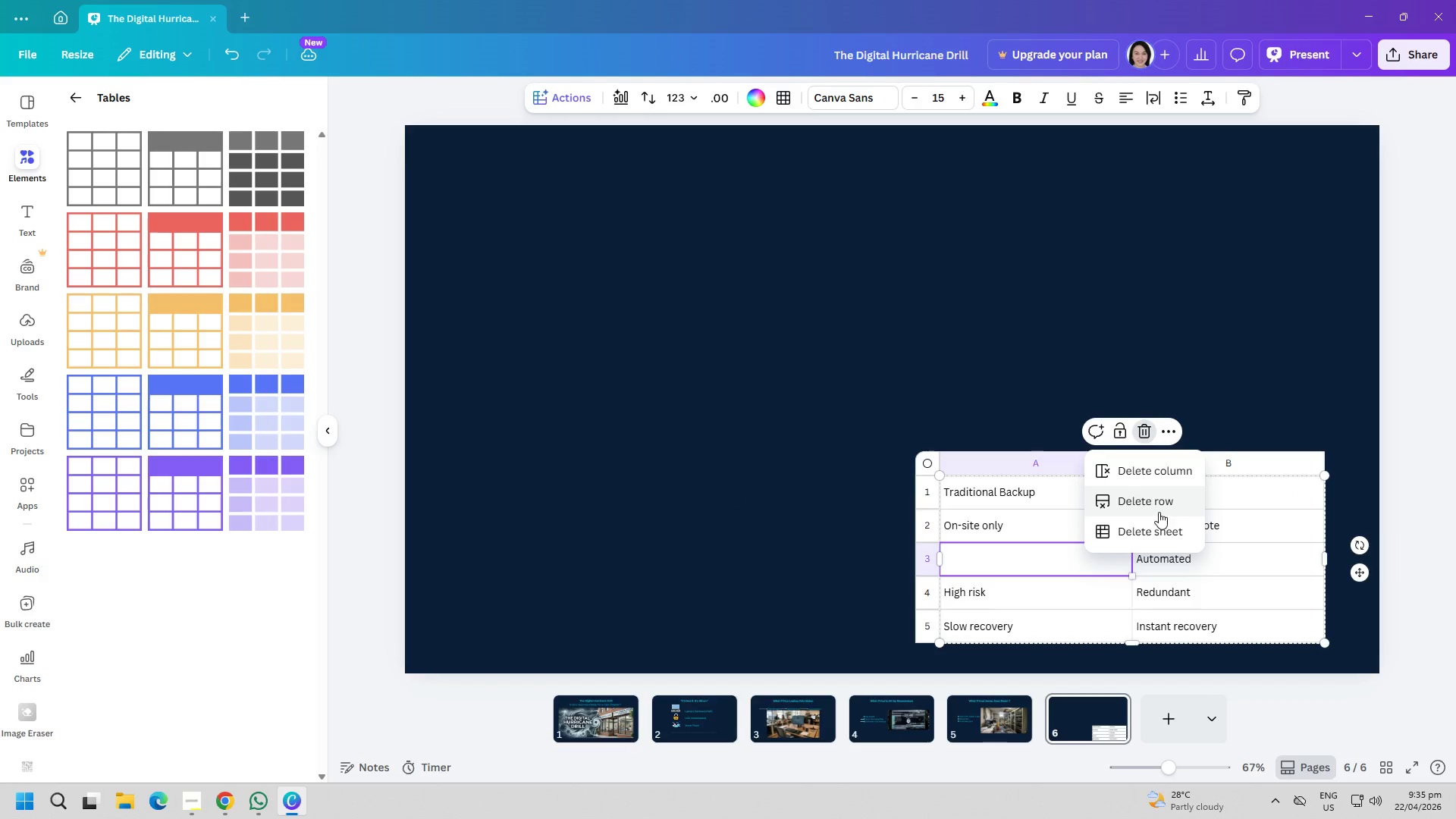 
left_click_drag(start_coordinate=[1171, 428], to_coordinate=[1166, 428])
 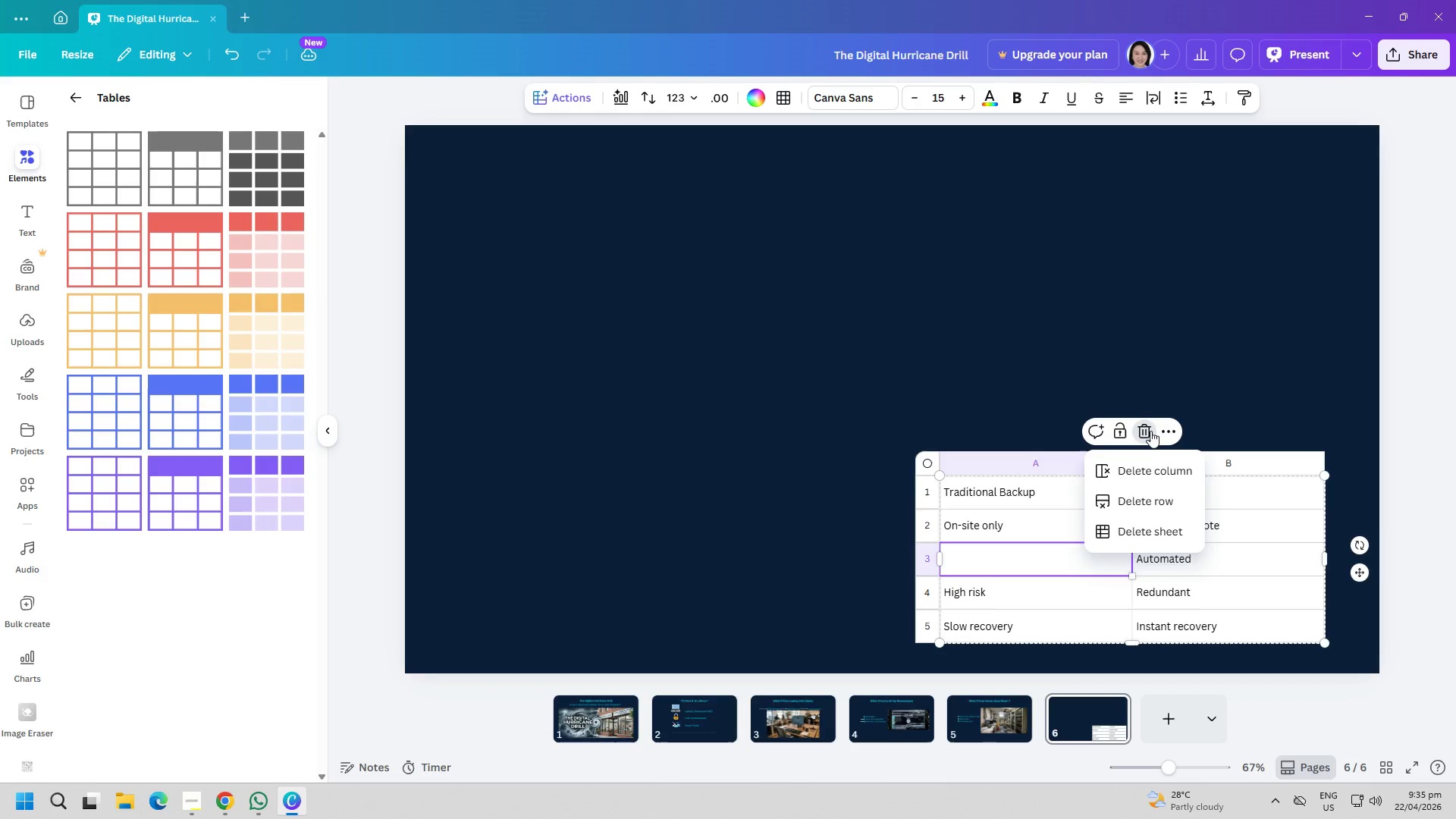 
hold_key(key=Backspace, duration=1.52)
 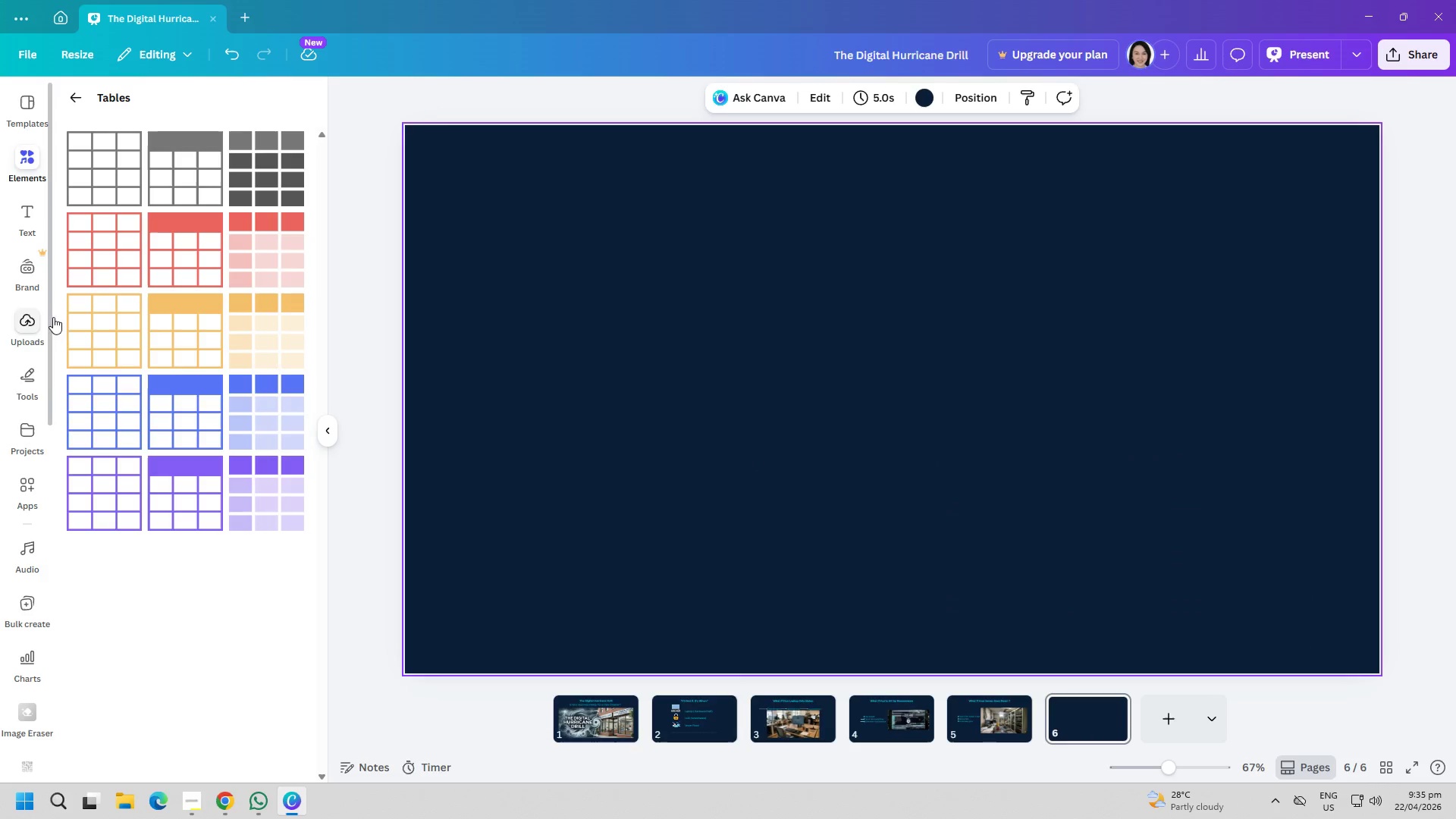 
left_click([1152, 478])
 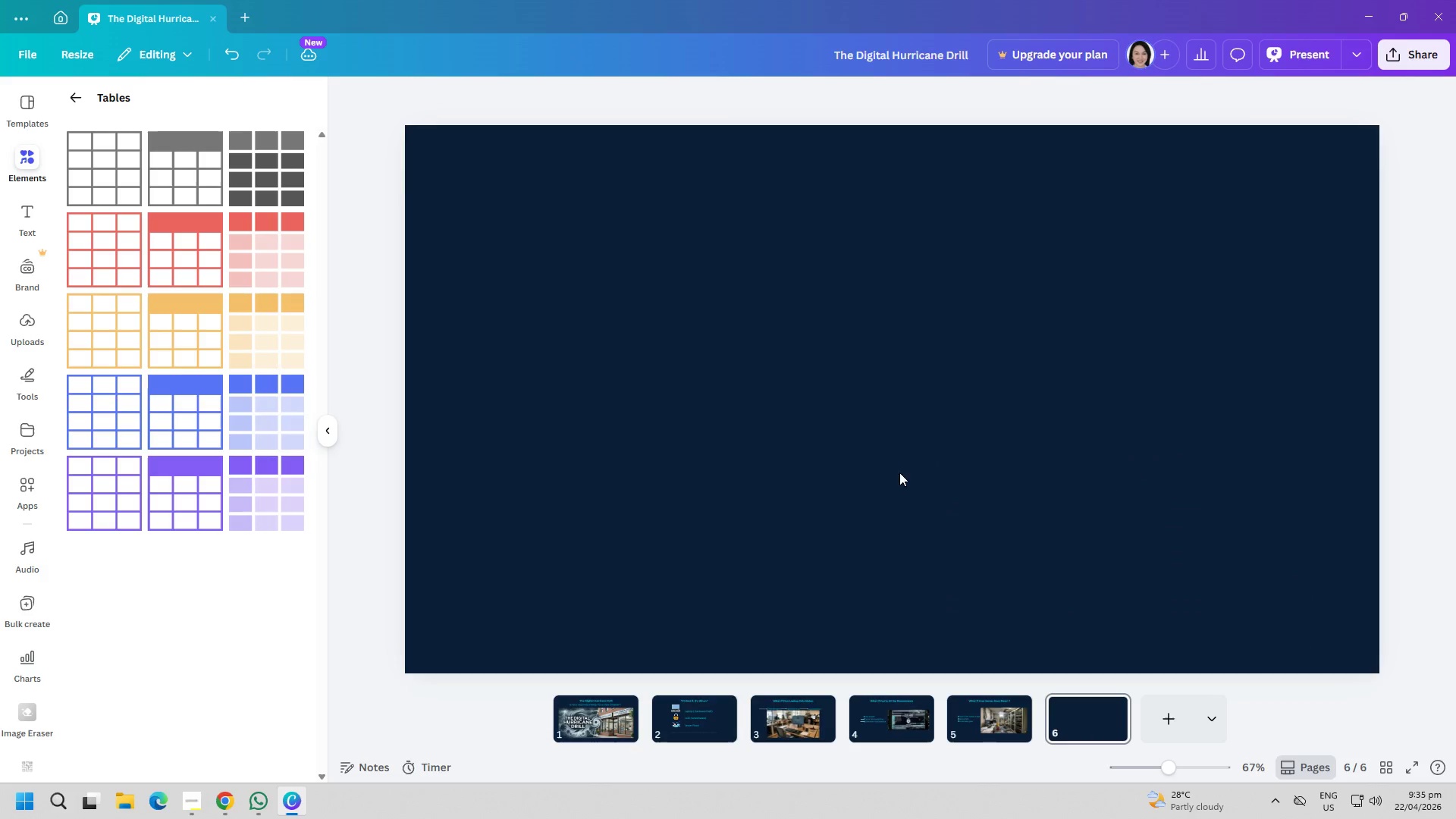 
key(Backspace)
 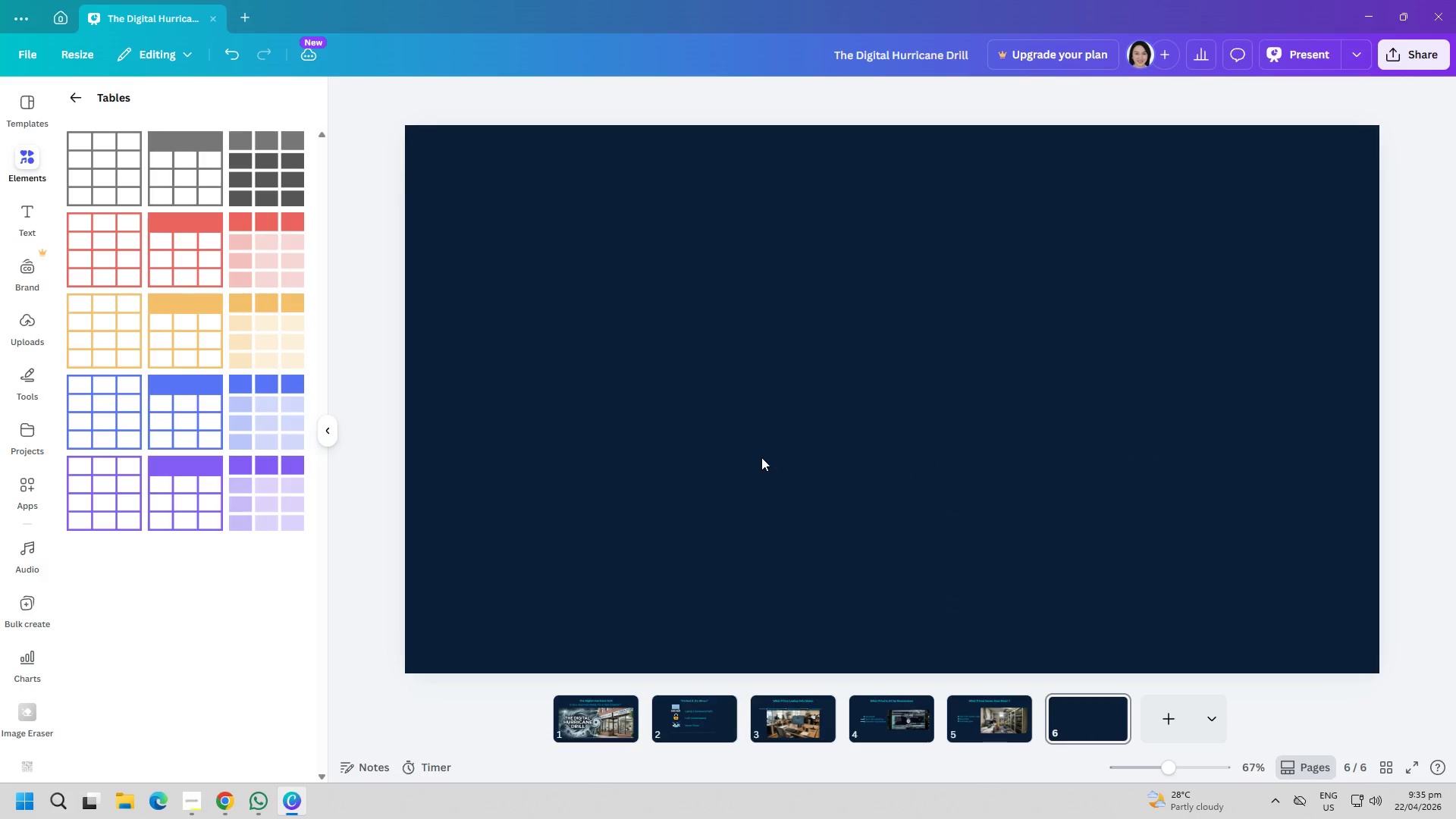 
left_click([761, 457])
 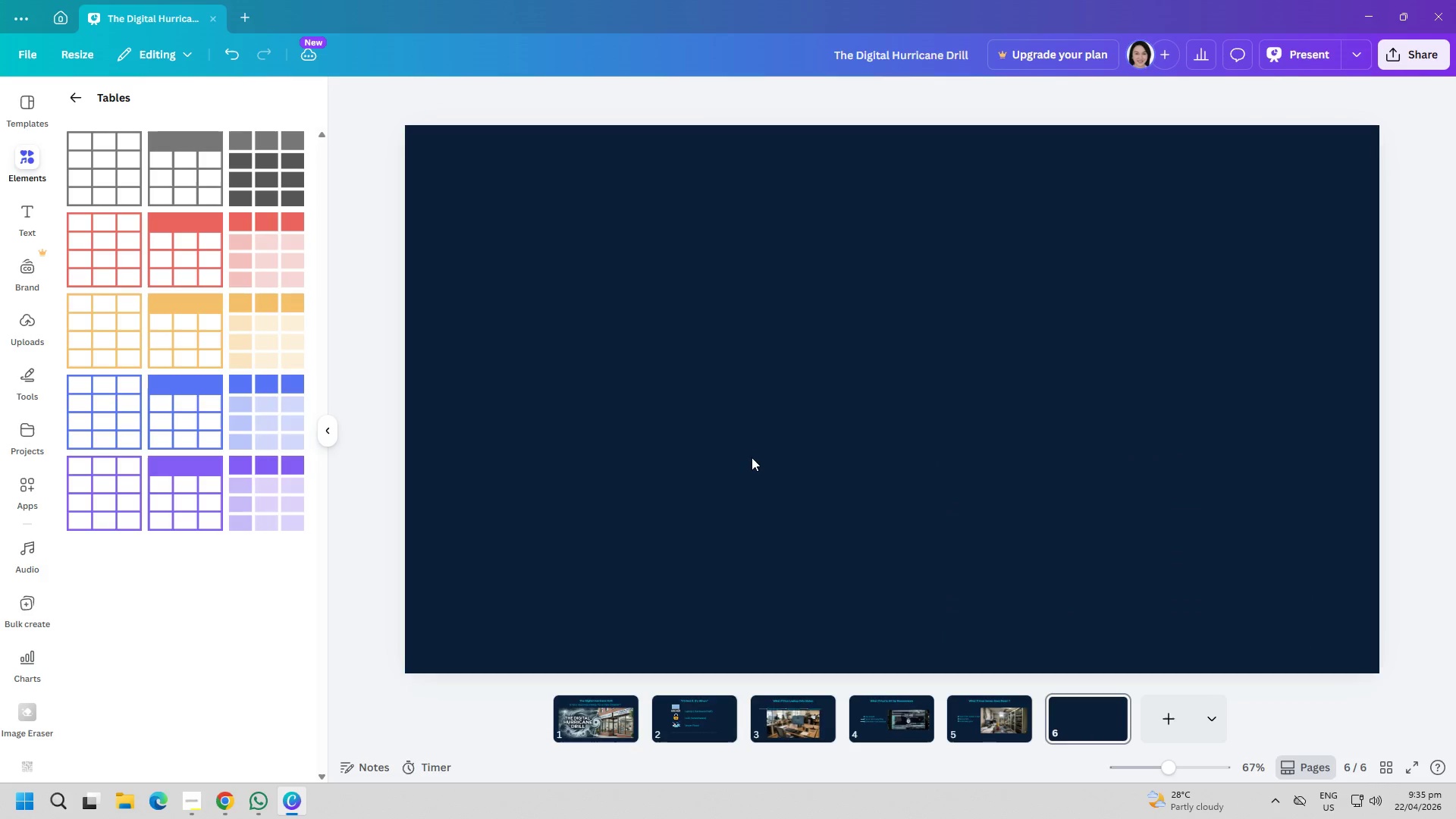 
key(Backspace)
 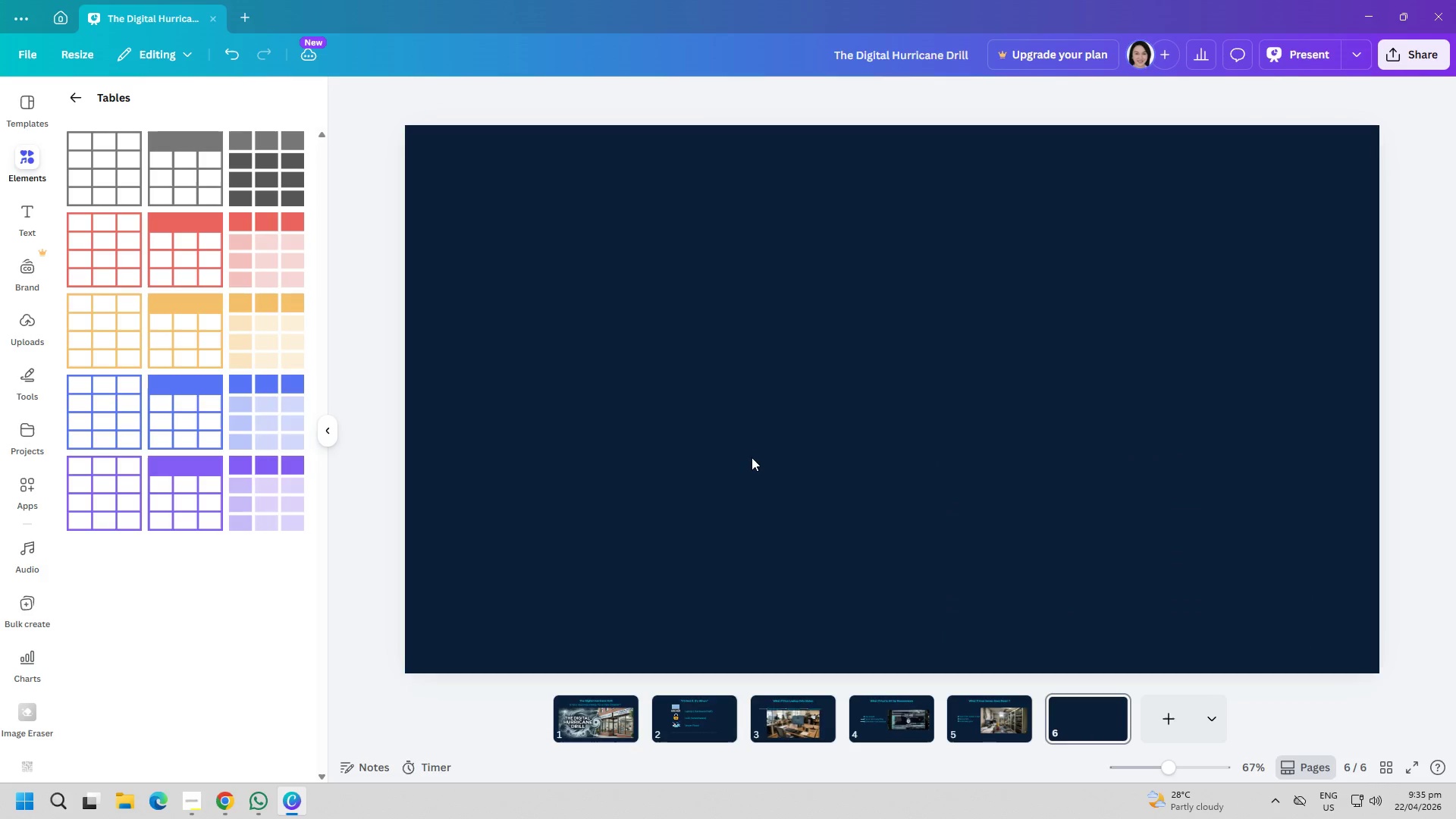 
key(Backspace)
 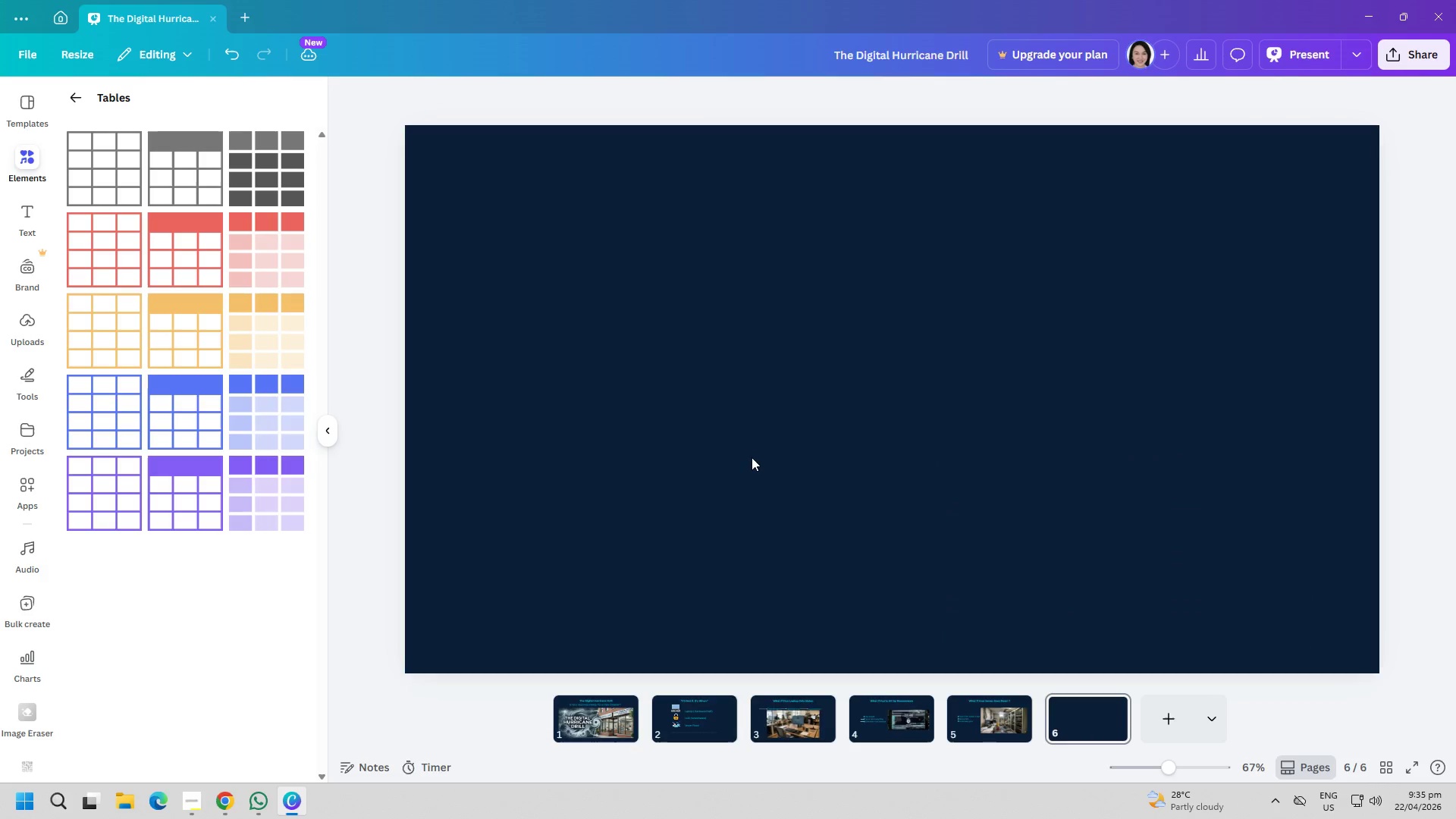 
key(Backspace)
 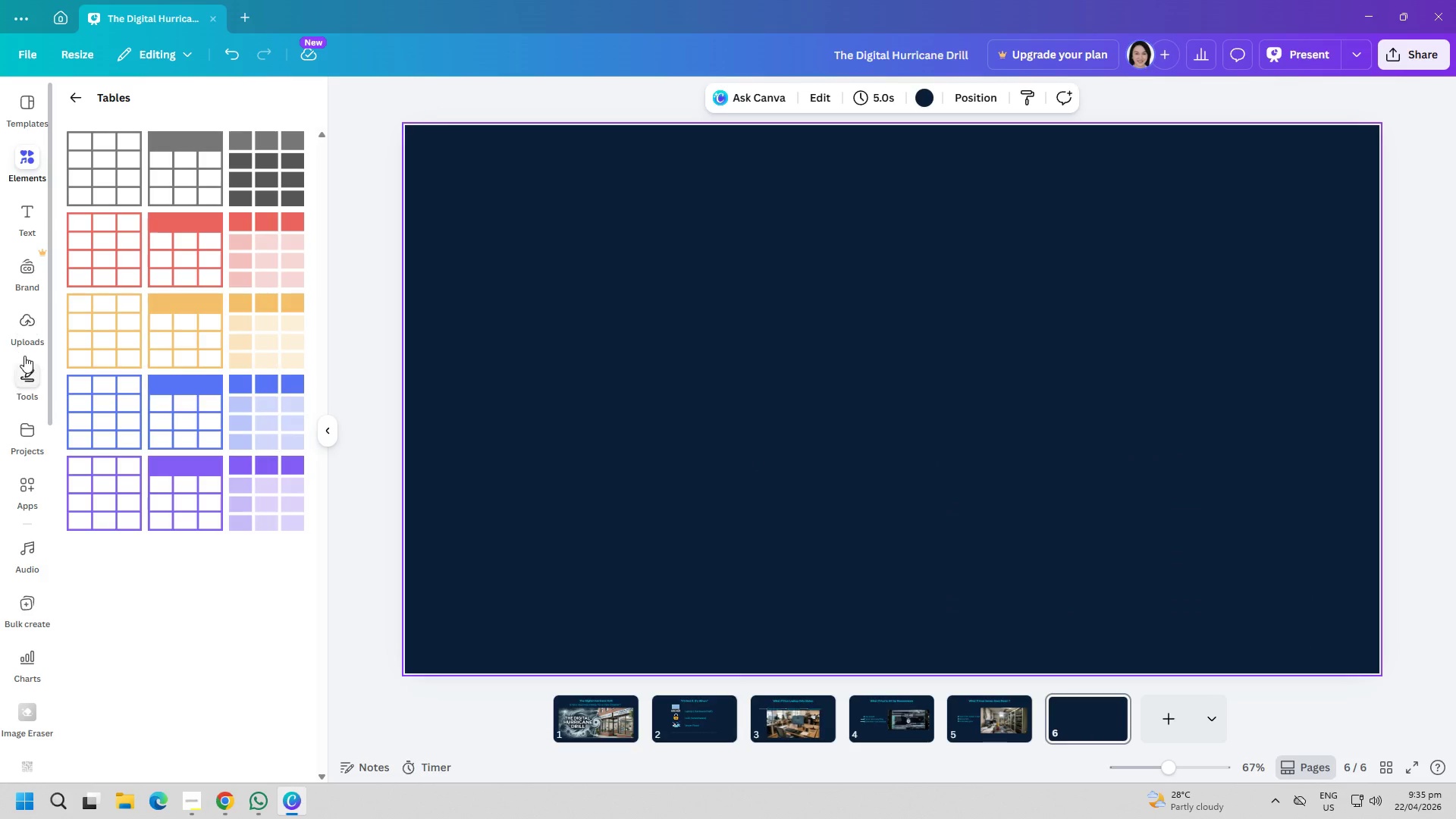 
left_click([23, 395])
 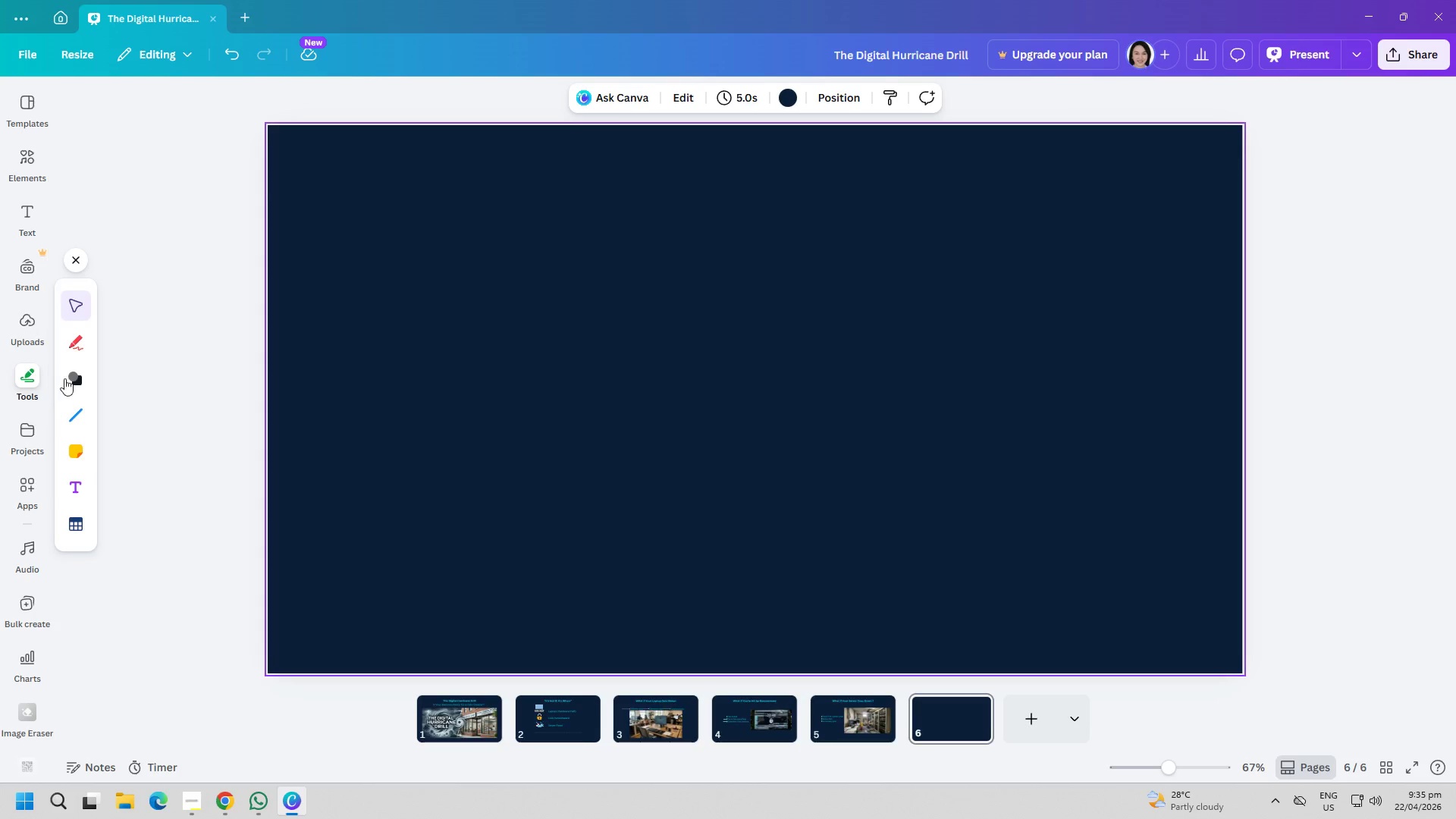 
left_click([70, 409])
 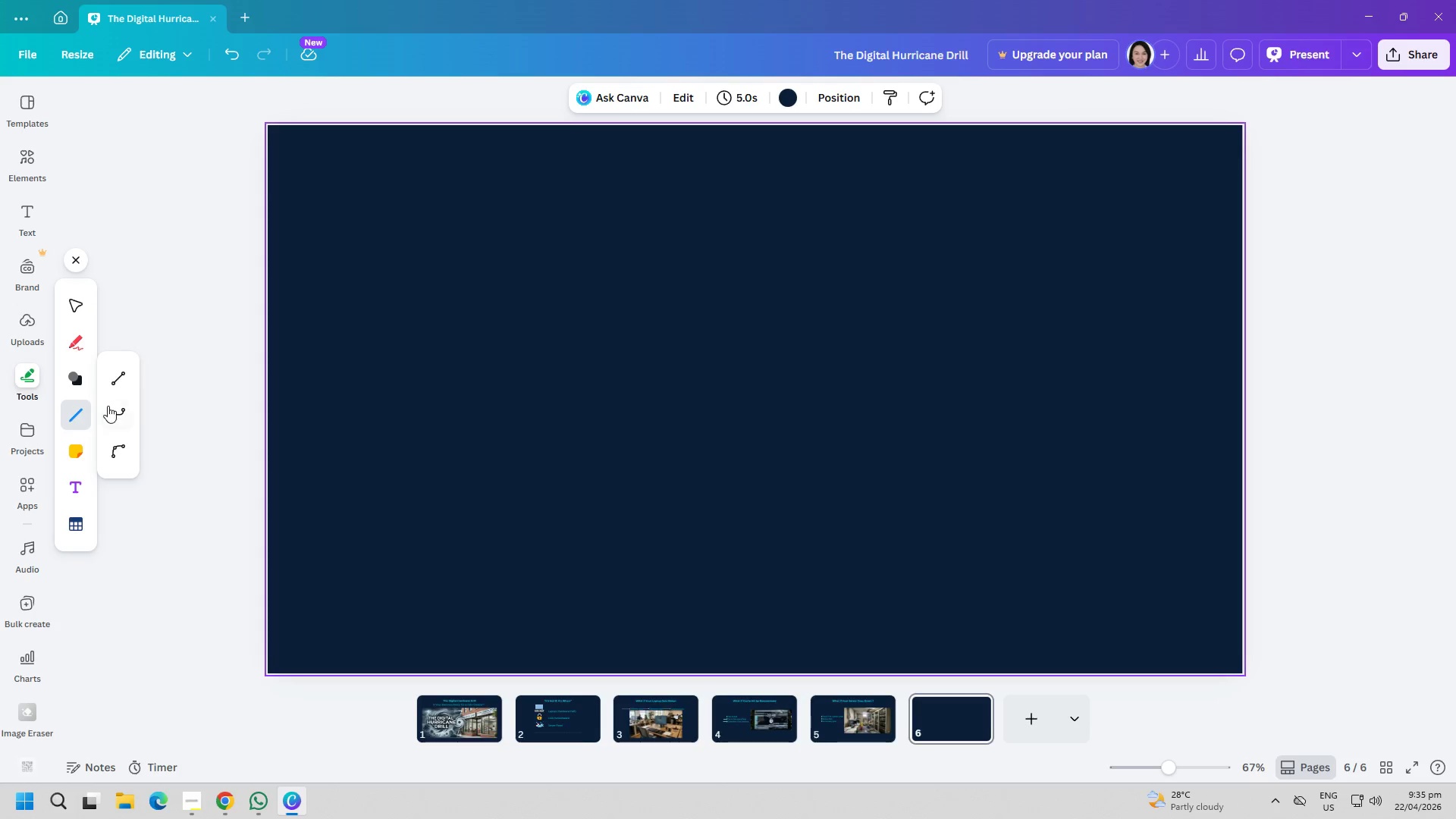 
left_click([115, 380])
 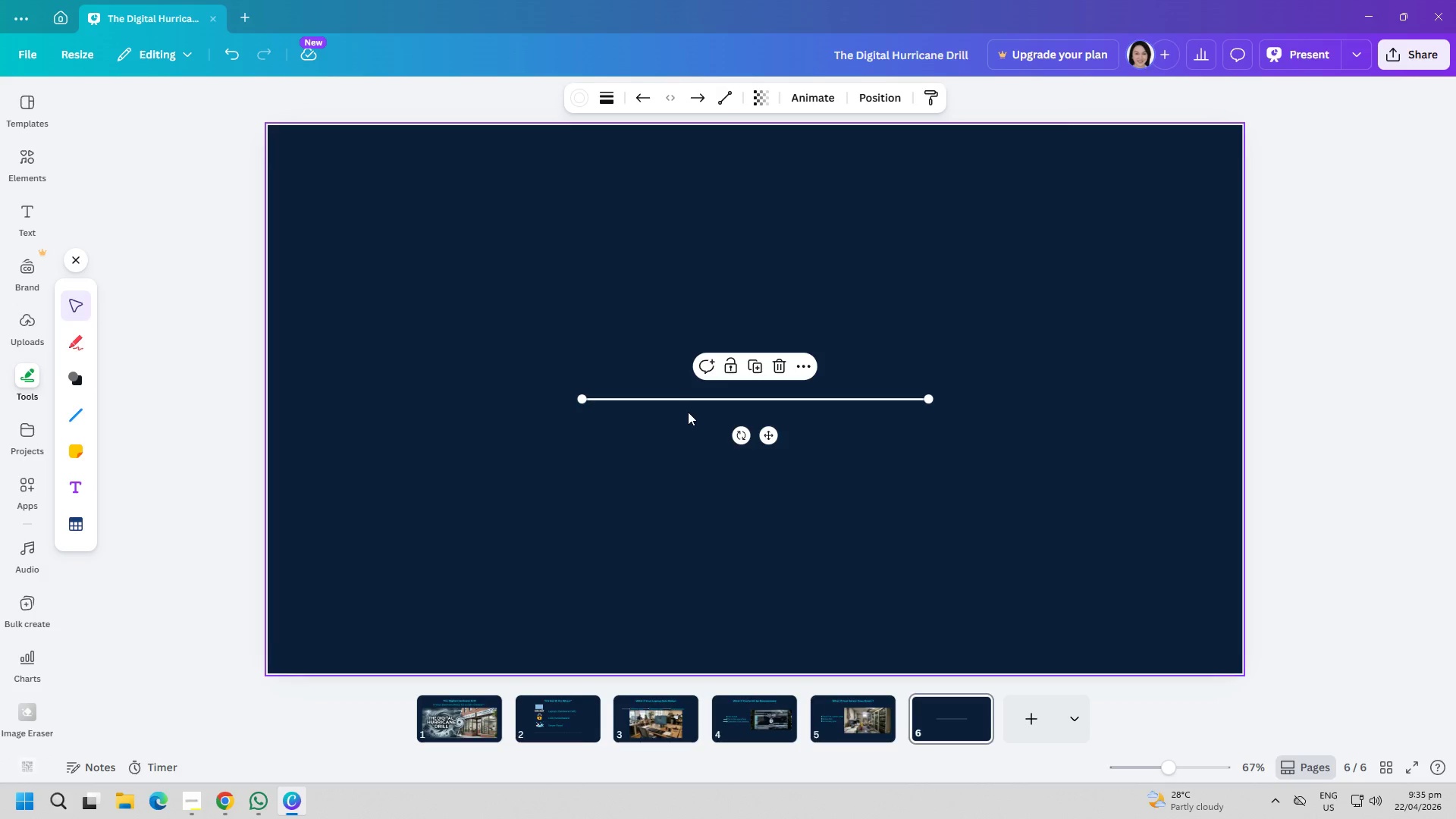 
left_click_drag(start_coordinate=[739, 397], to_coordinate=[733, 322])
 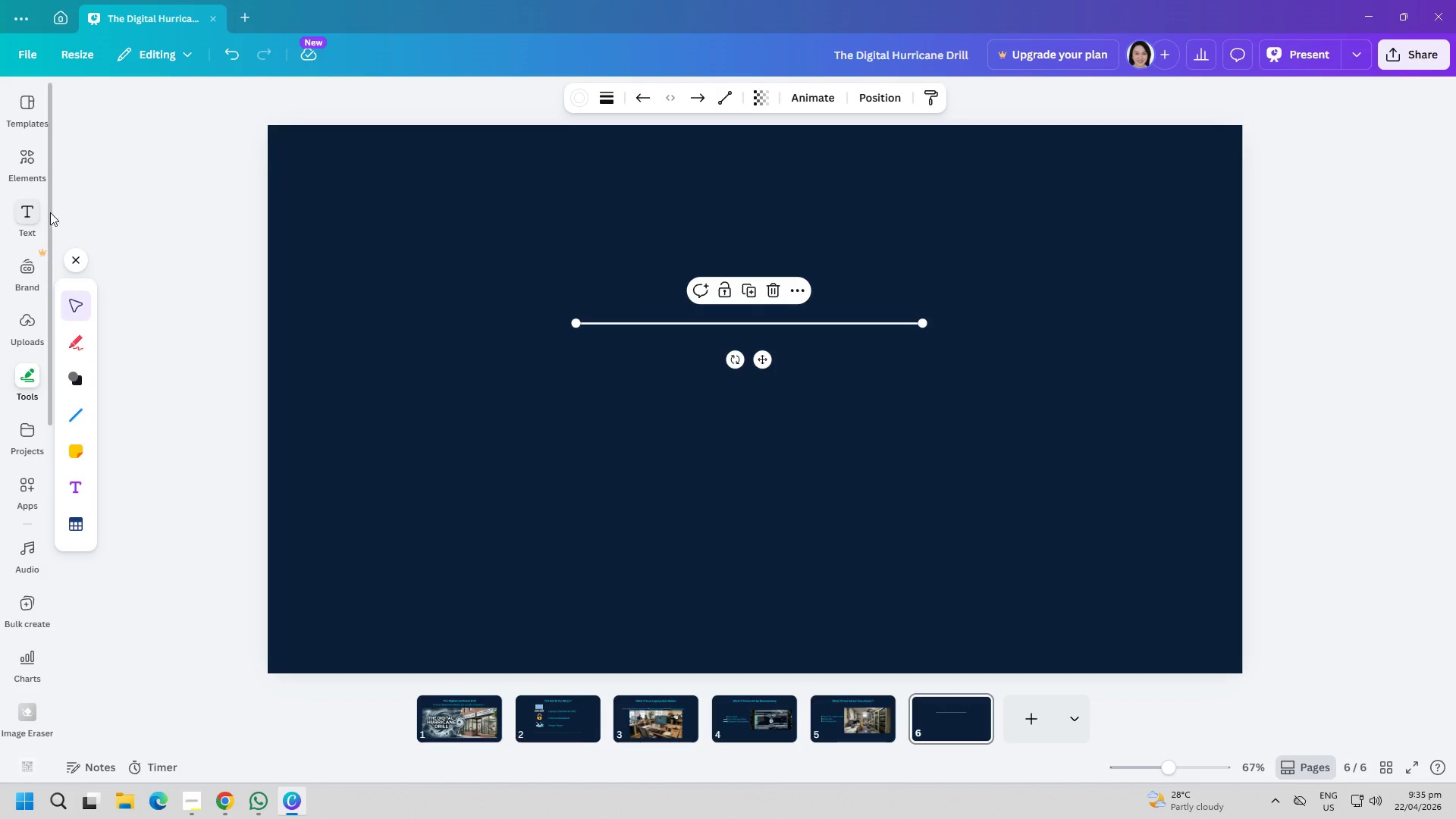 
left_click([19, 219])
 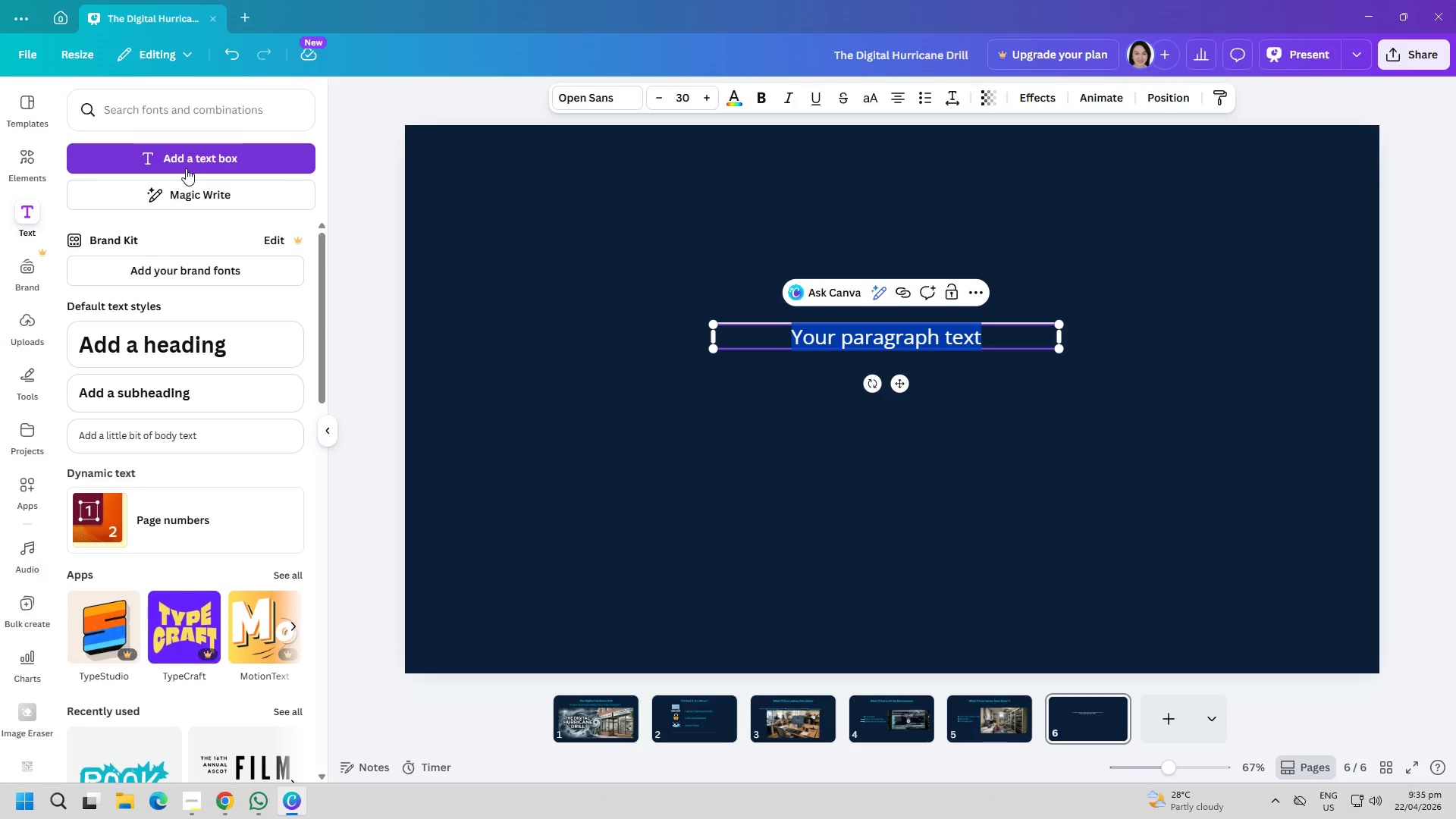 
type(Traditional vs c)
key(Backspace)
type(Cloud Backup )
 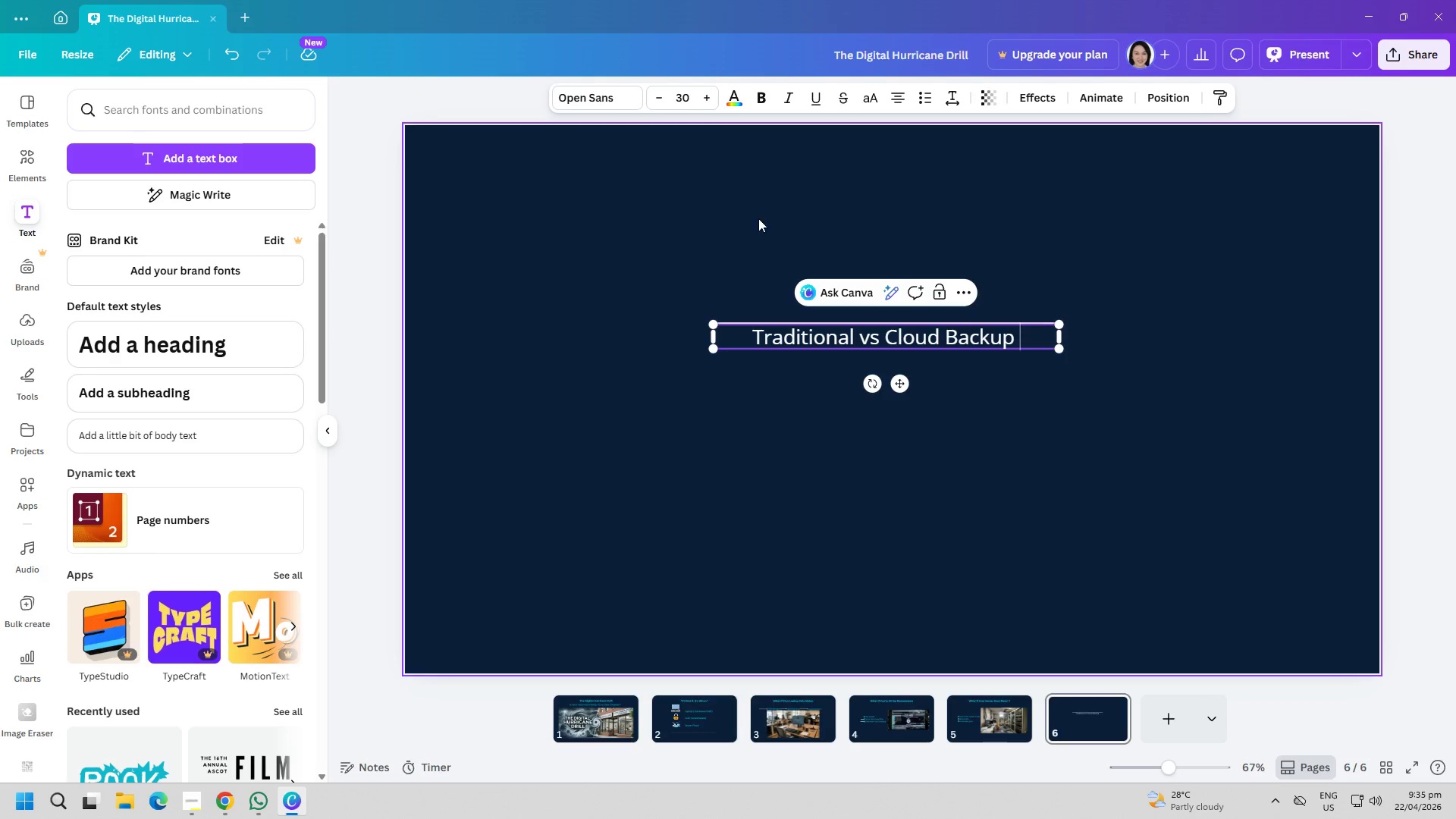 
key(Control+A)
 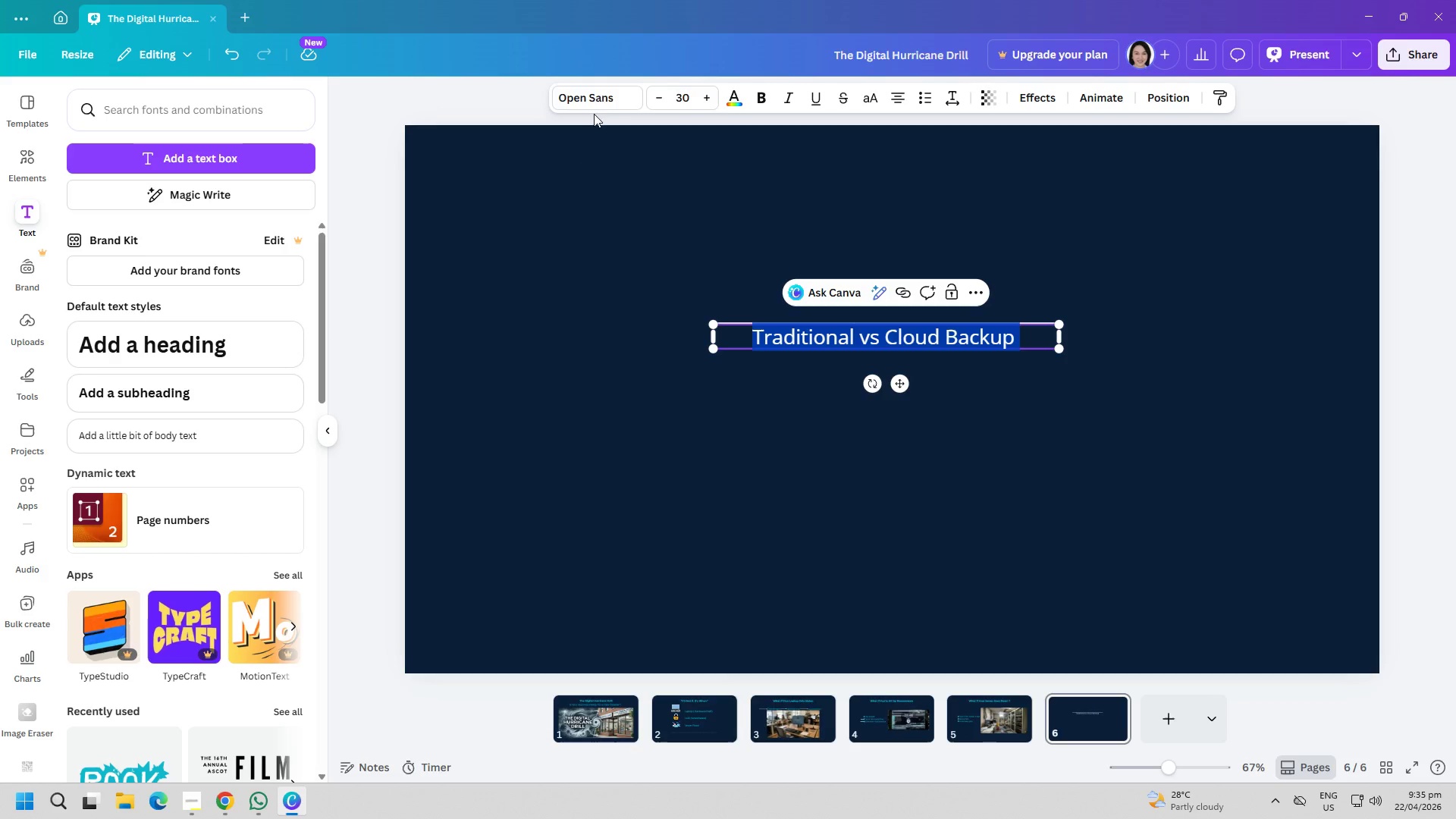 
left_click([602, 97])
 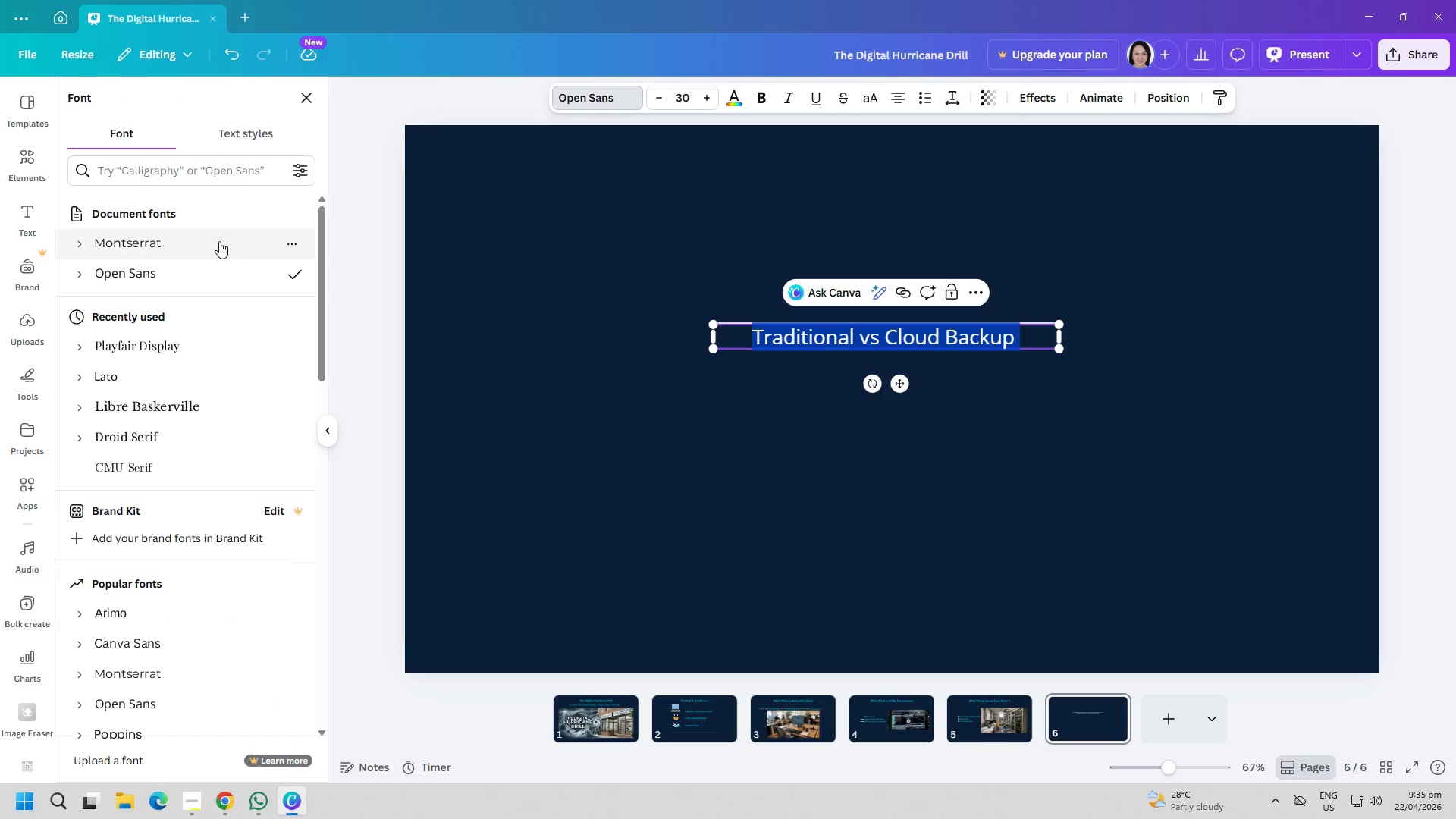 
left_click([187, 248])
 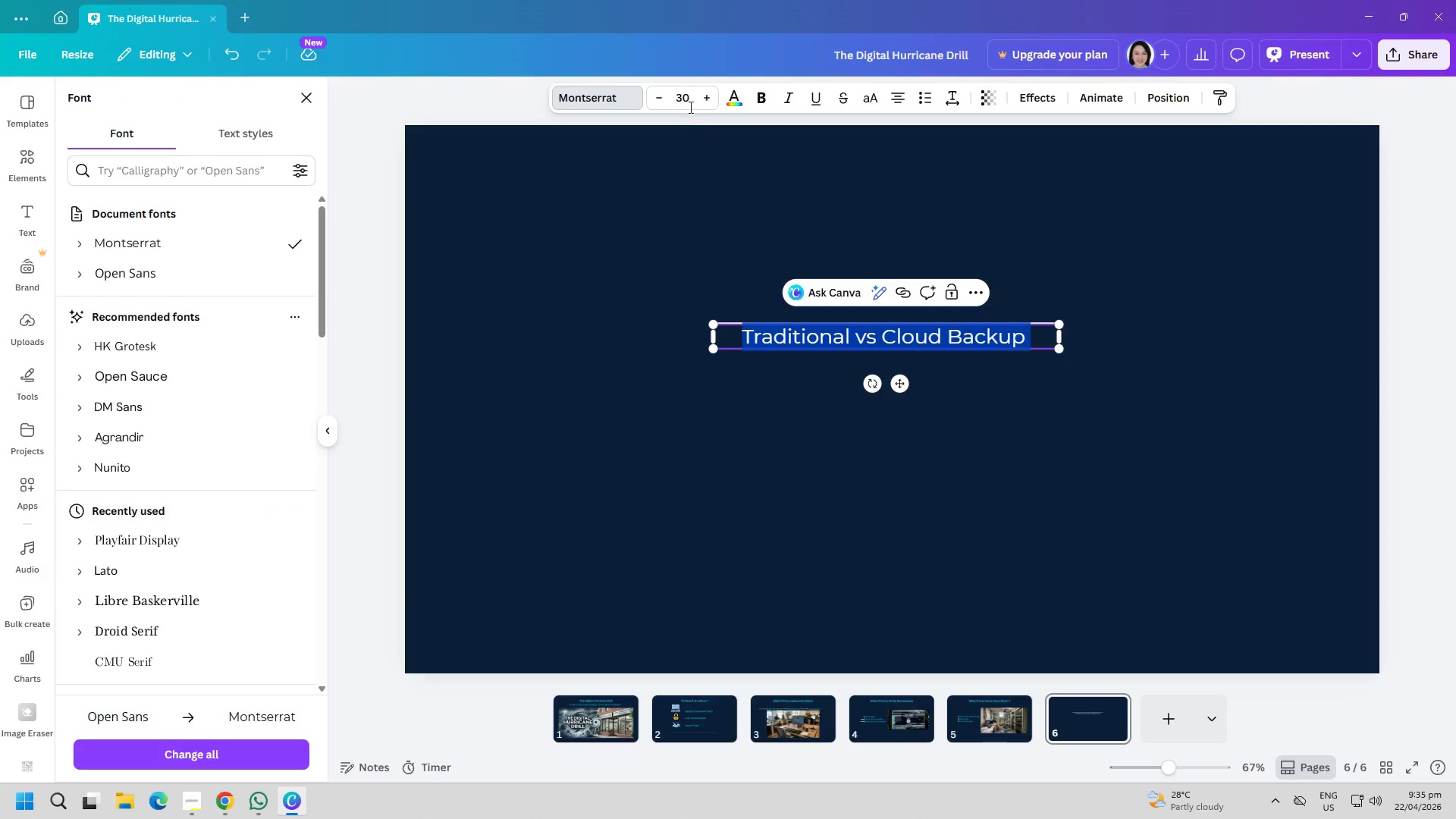 
double_click([698, 100])
 